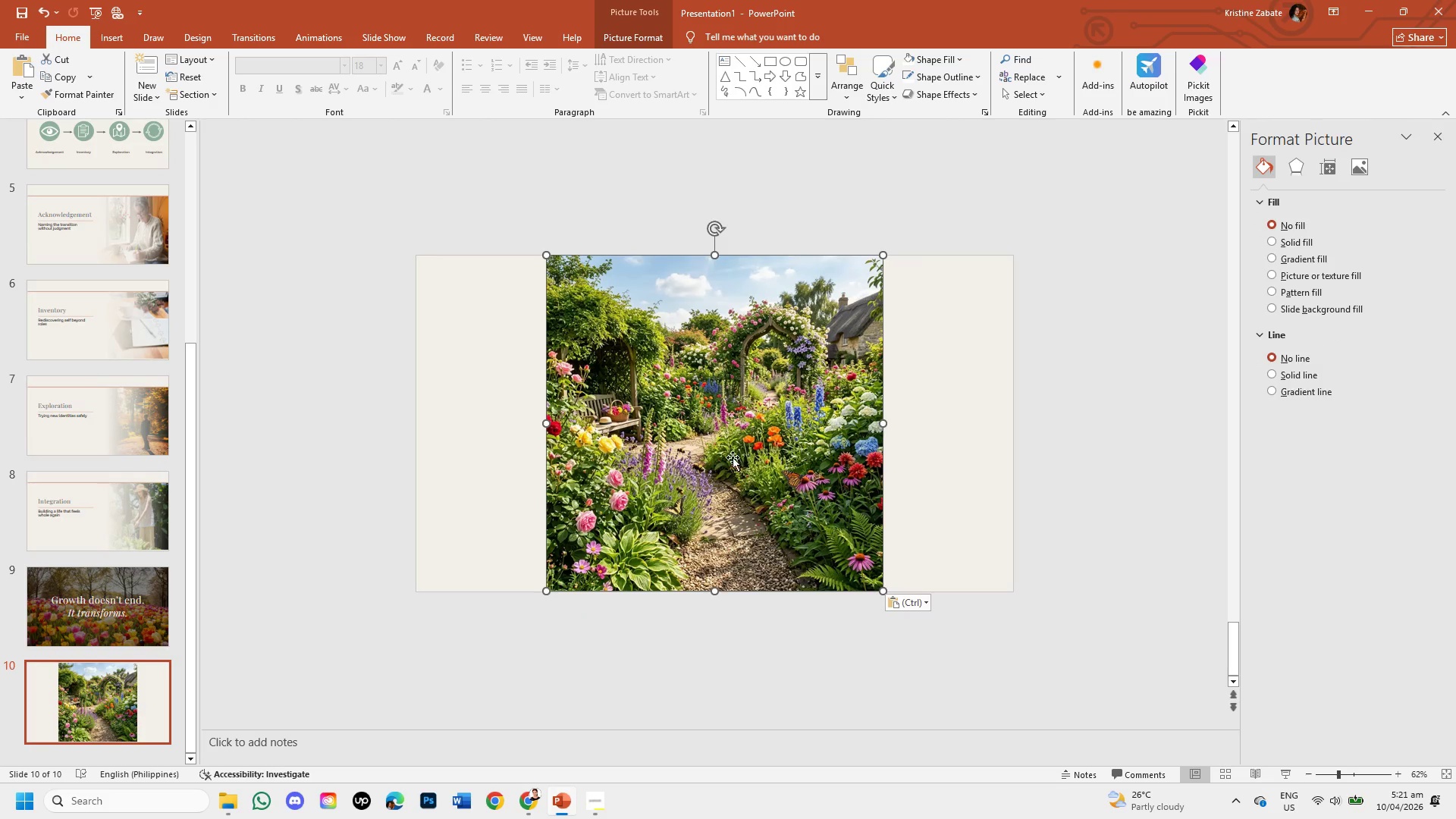 
left_click_drag(start_coordinate=[723, 444], to_coordinate=[593, 446])
 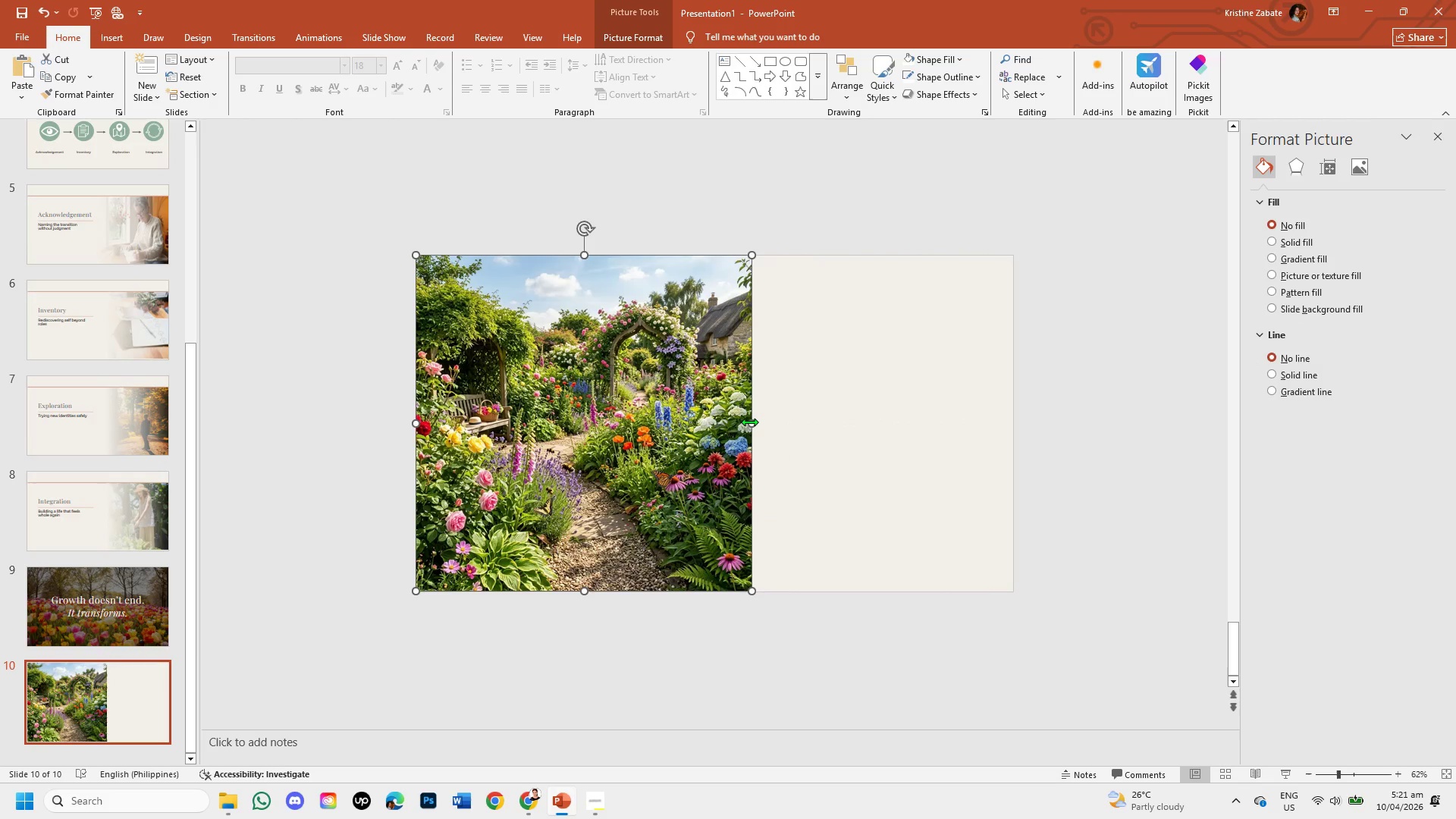 
left_click_drag(start_coordinate=[751, 421], to_coordinate=[1016, 416])
 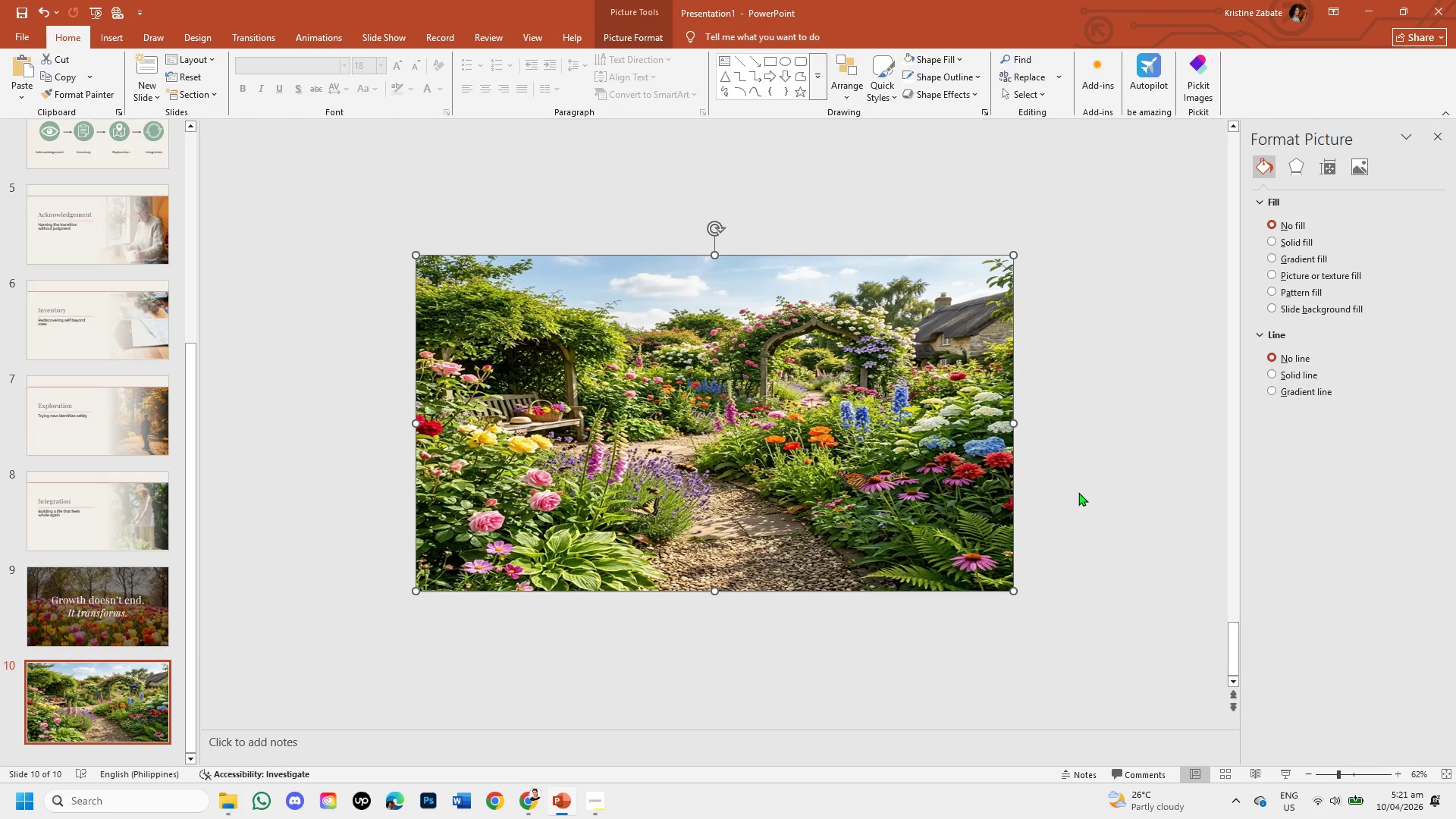 
left_click([1078, 492])
 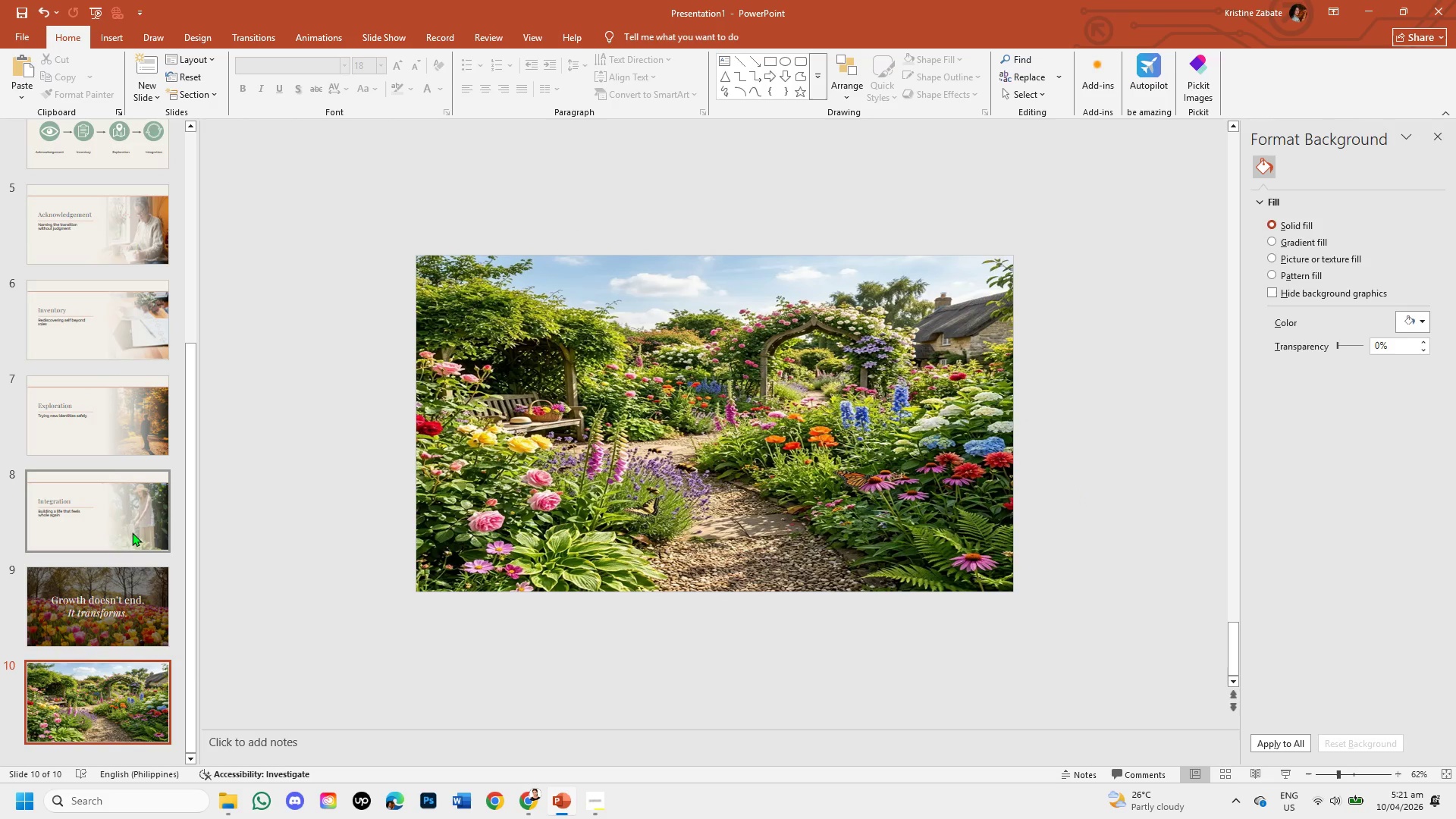 
left_click([132, 532])
 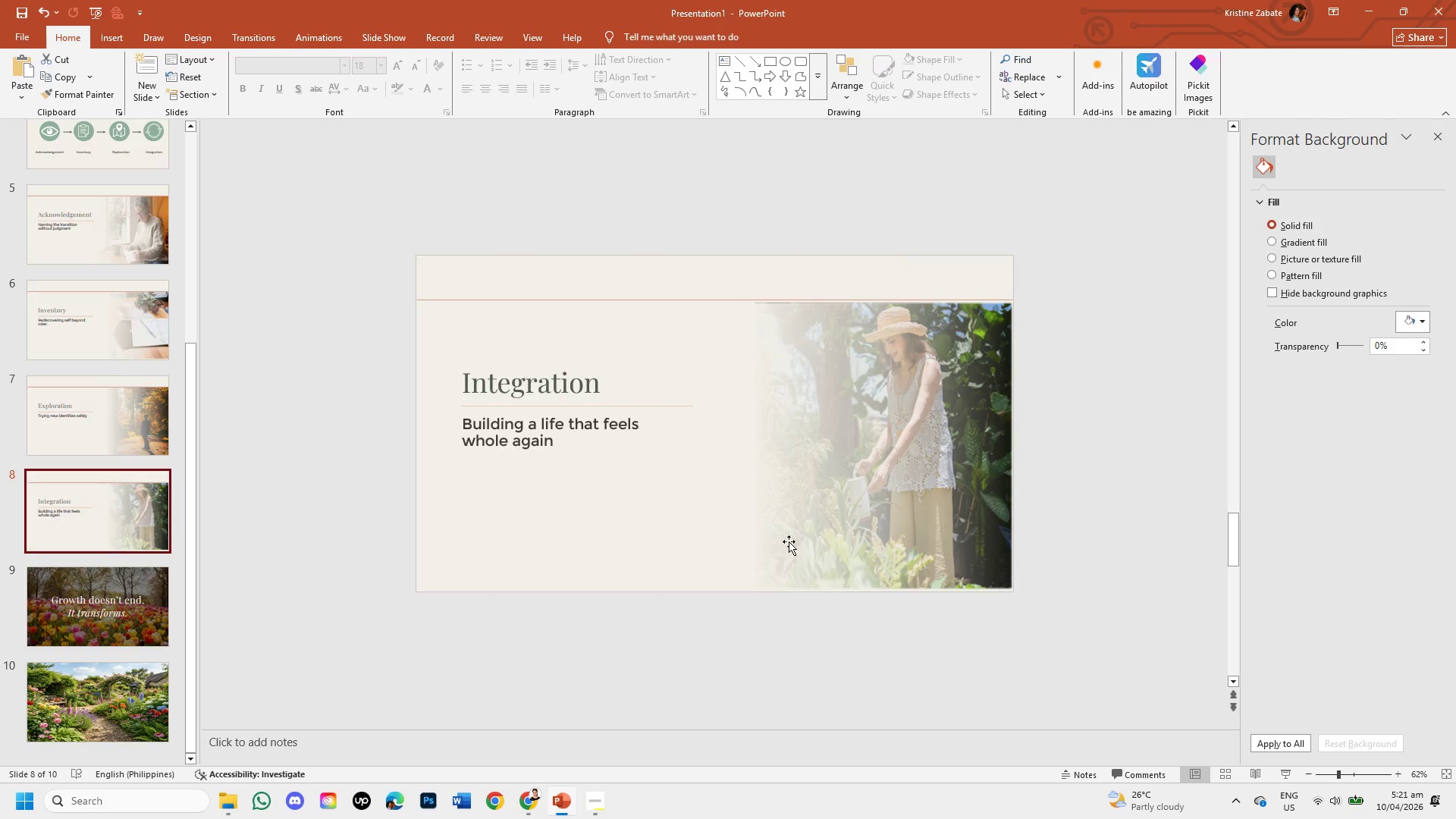 
left_click([802, 513])
 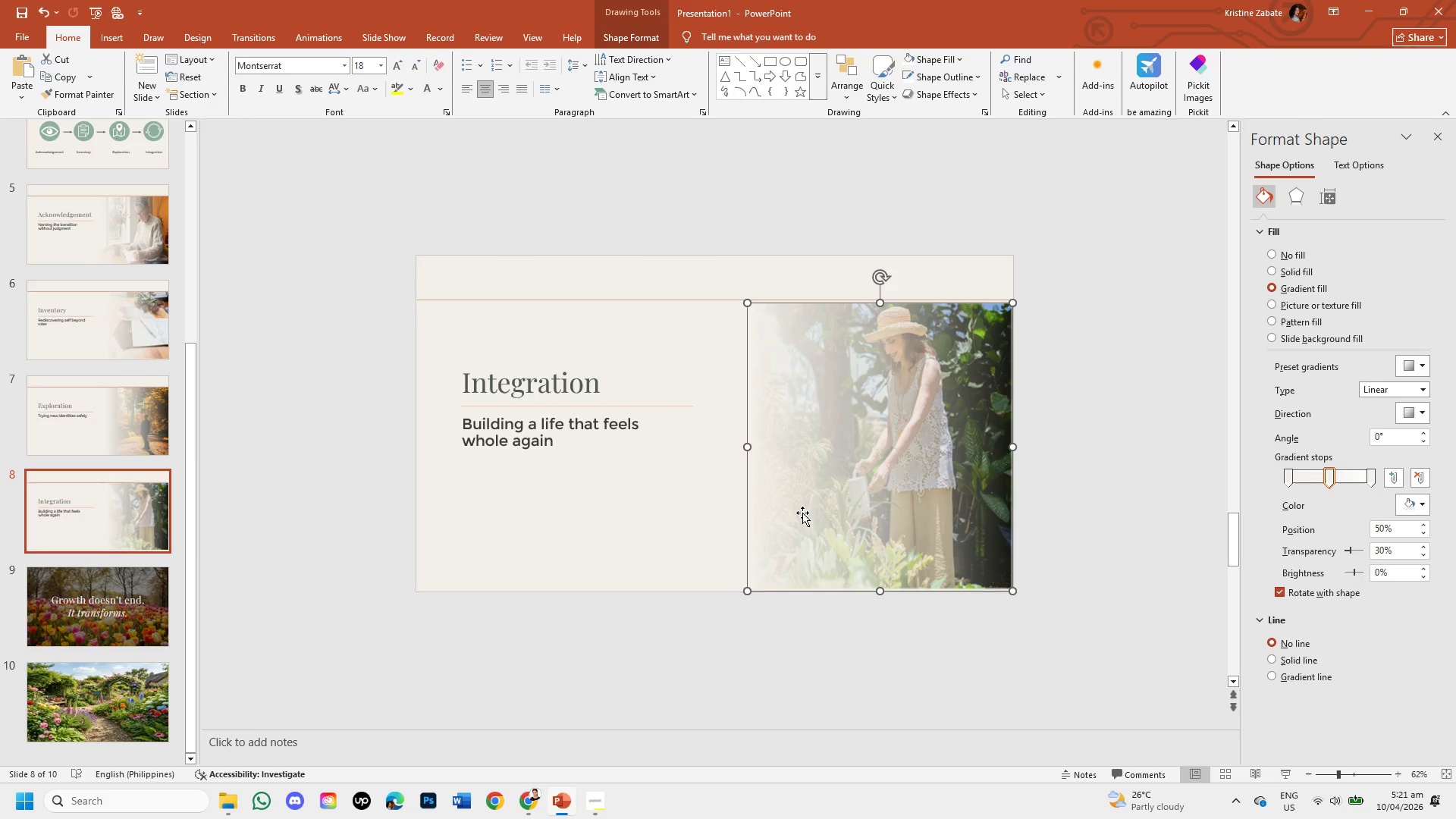 
key(Control+C)
 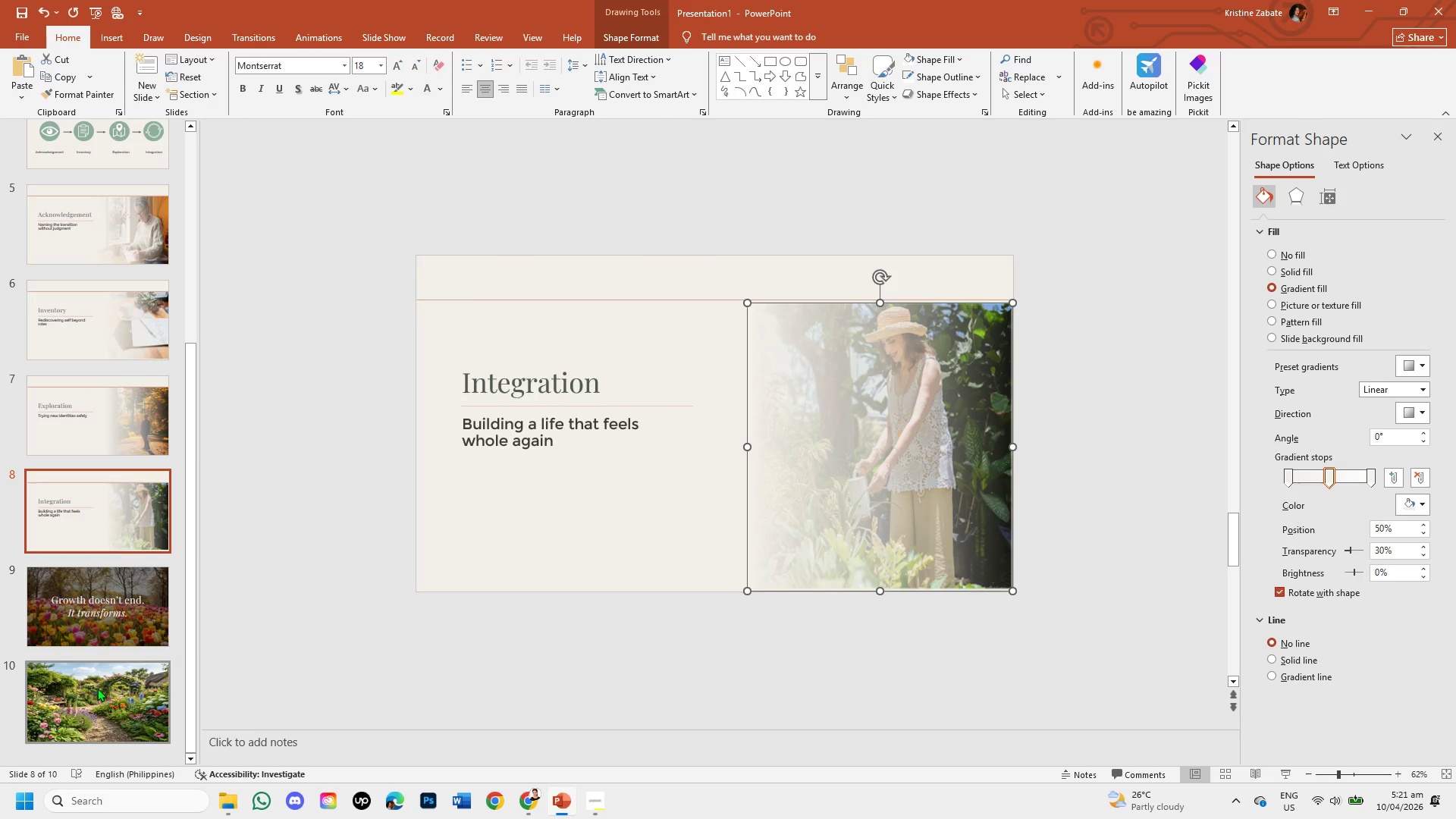 
left_click([97, 688])
 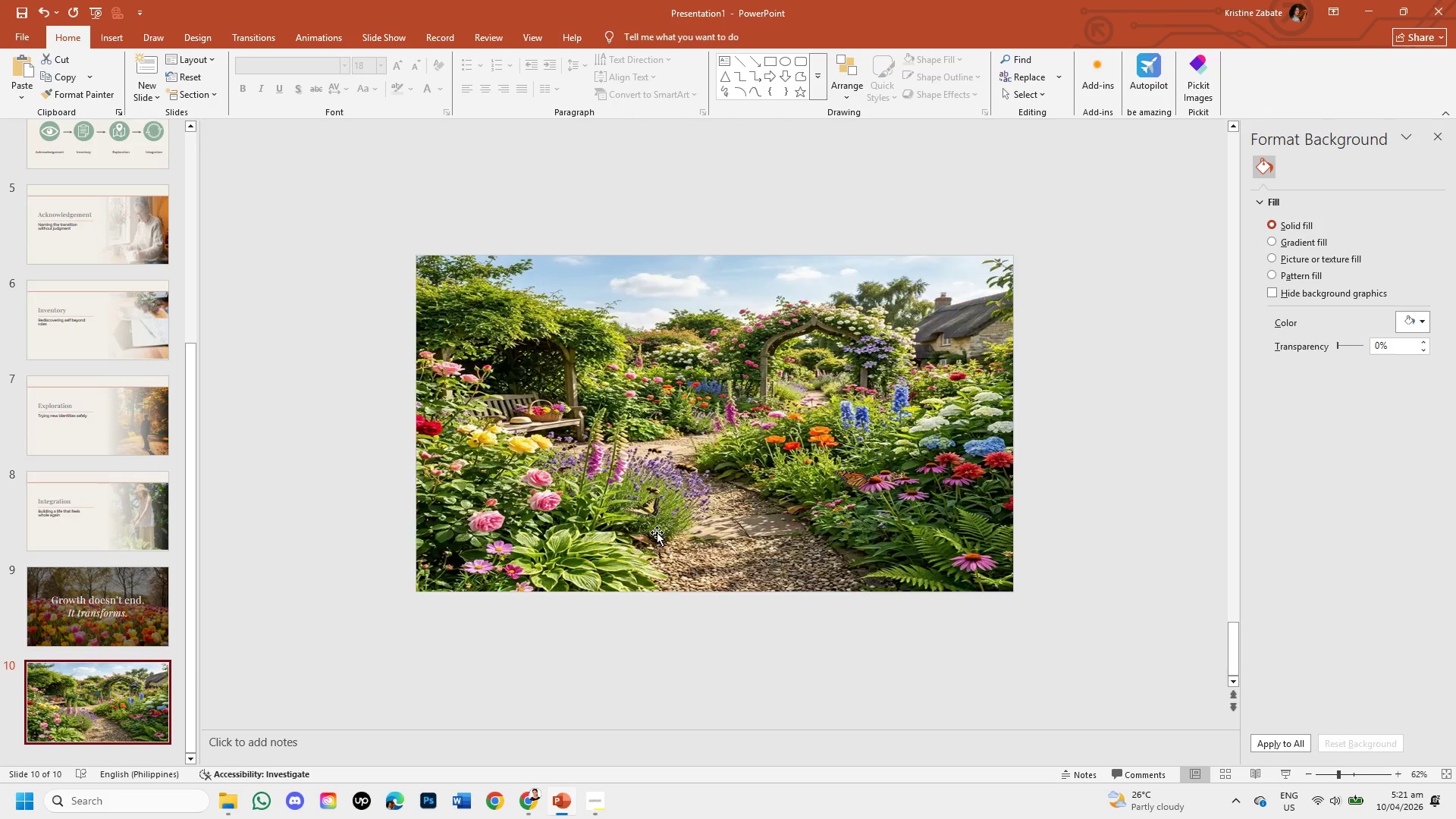 
key(Control+V)
 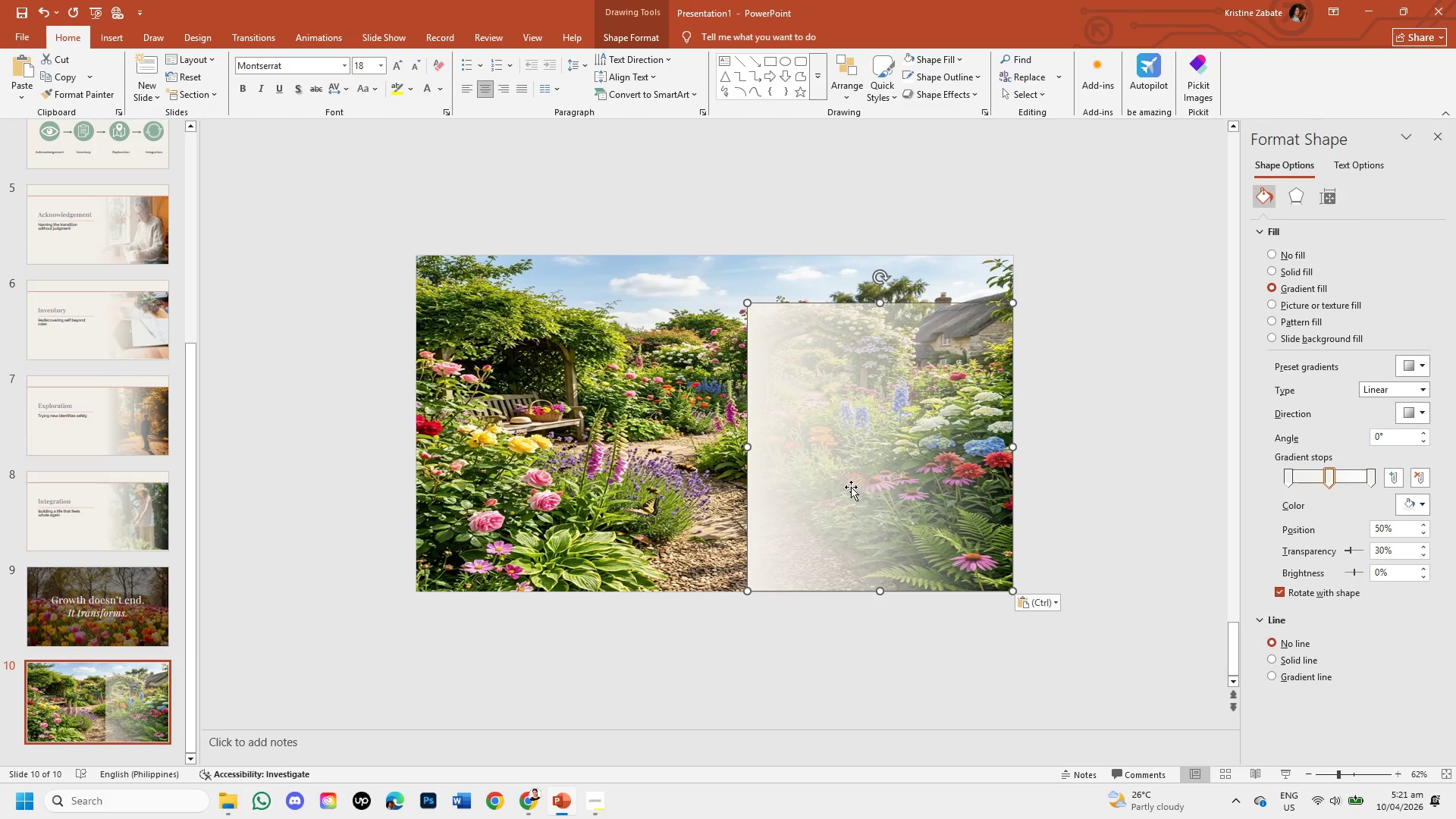 
left_click_drag(start_coordinate=[828, 478], to_coordinate=[495, 432])
 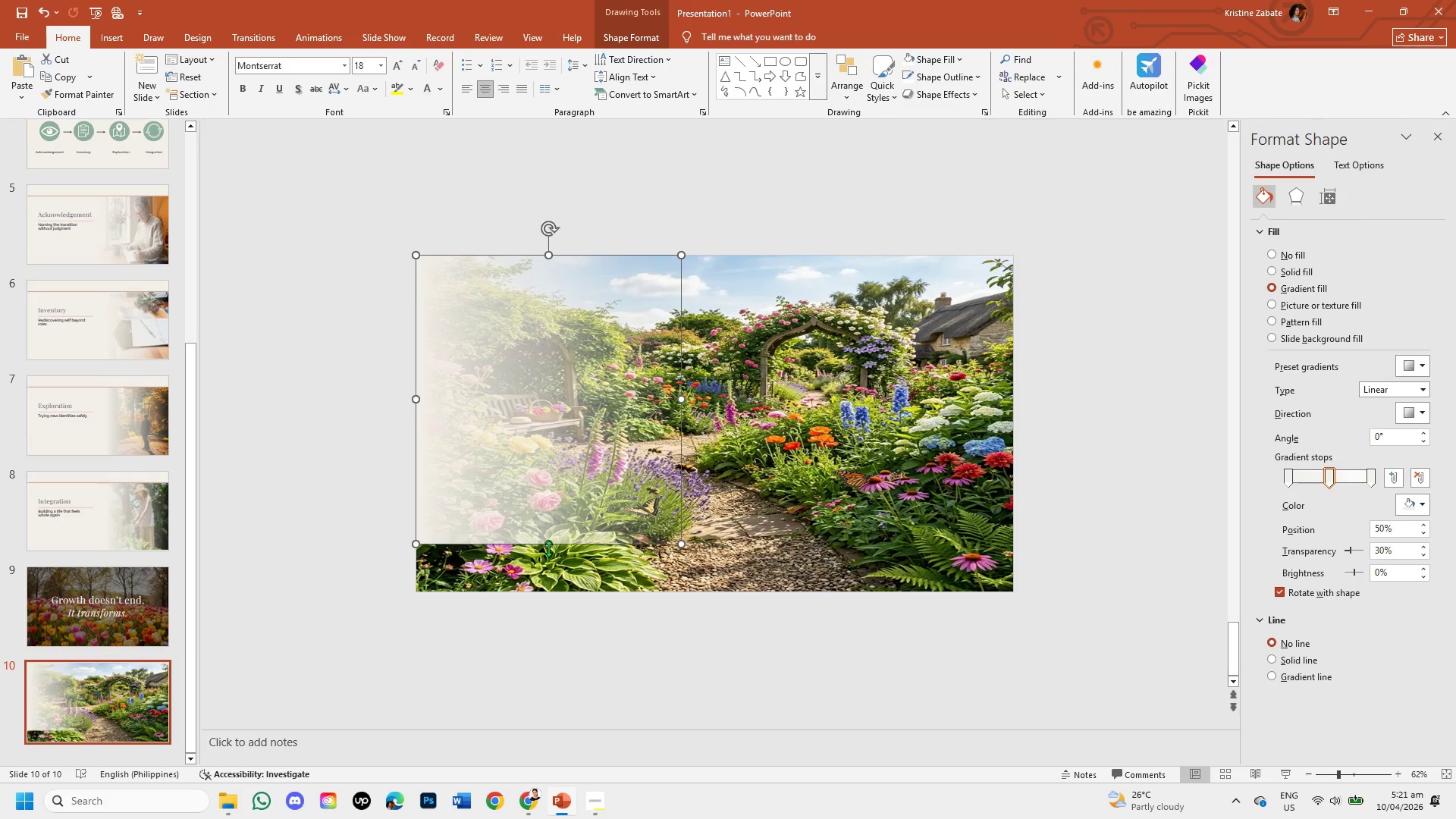 
left_click_drag(start_coordinate=[548, 548], to_coordinate=[553, 591])
 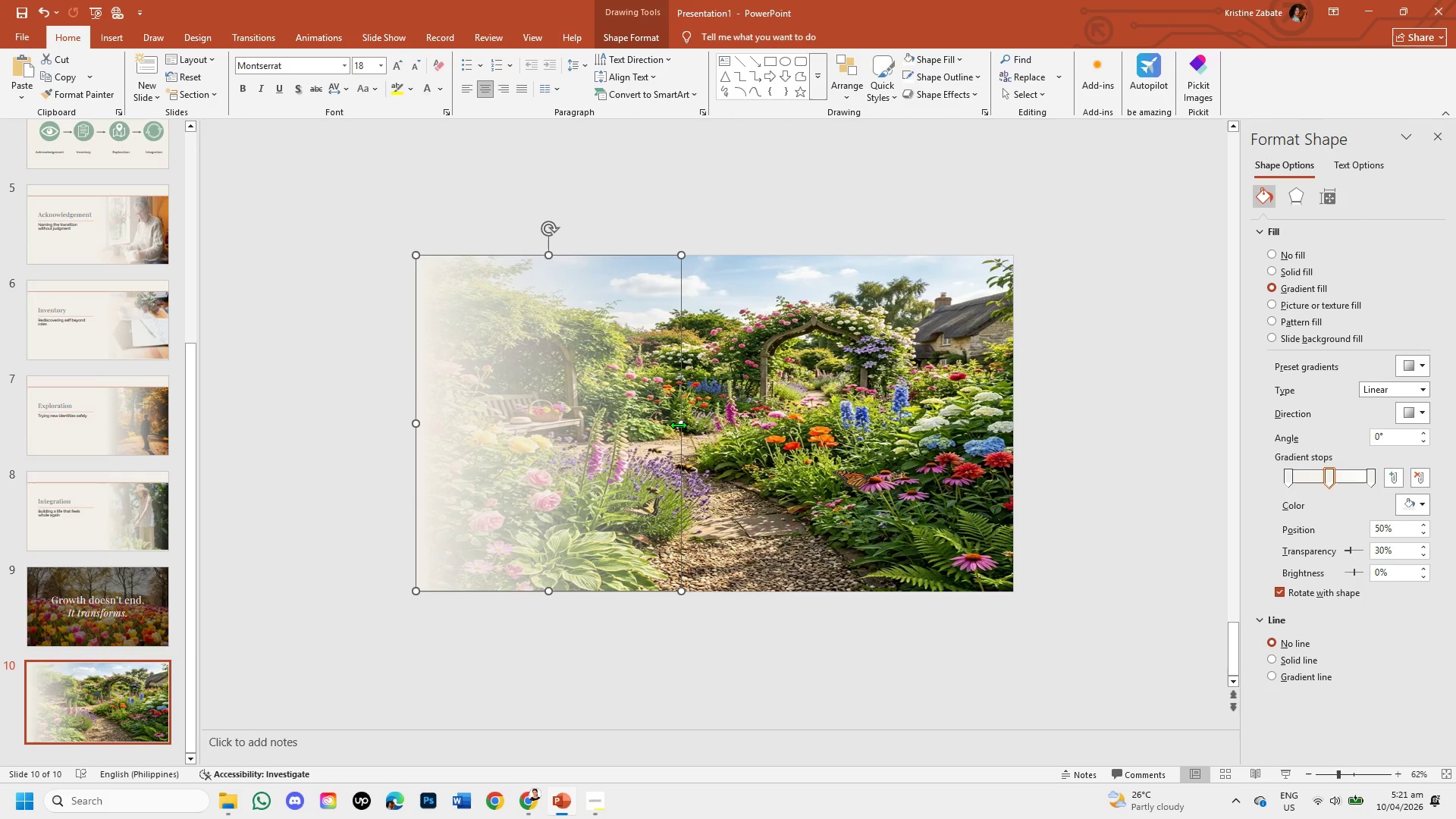 
left_click_drag(start_coordinate=[678, 425], to_coordinate=[1020, 446])
 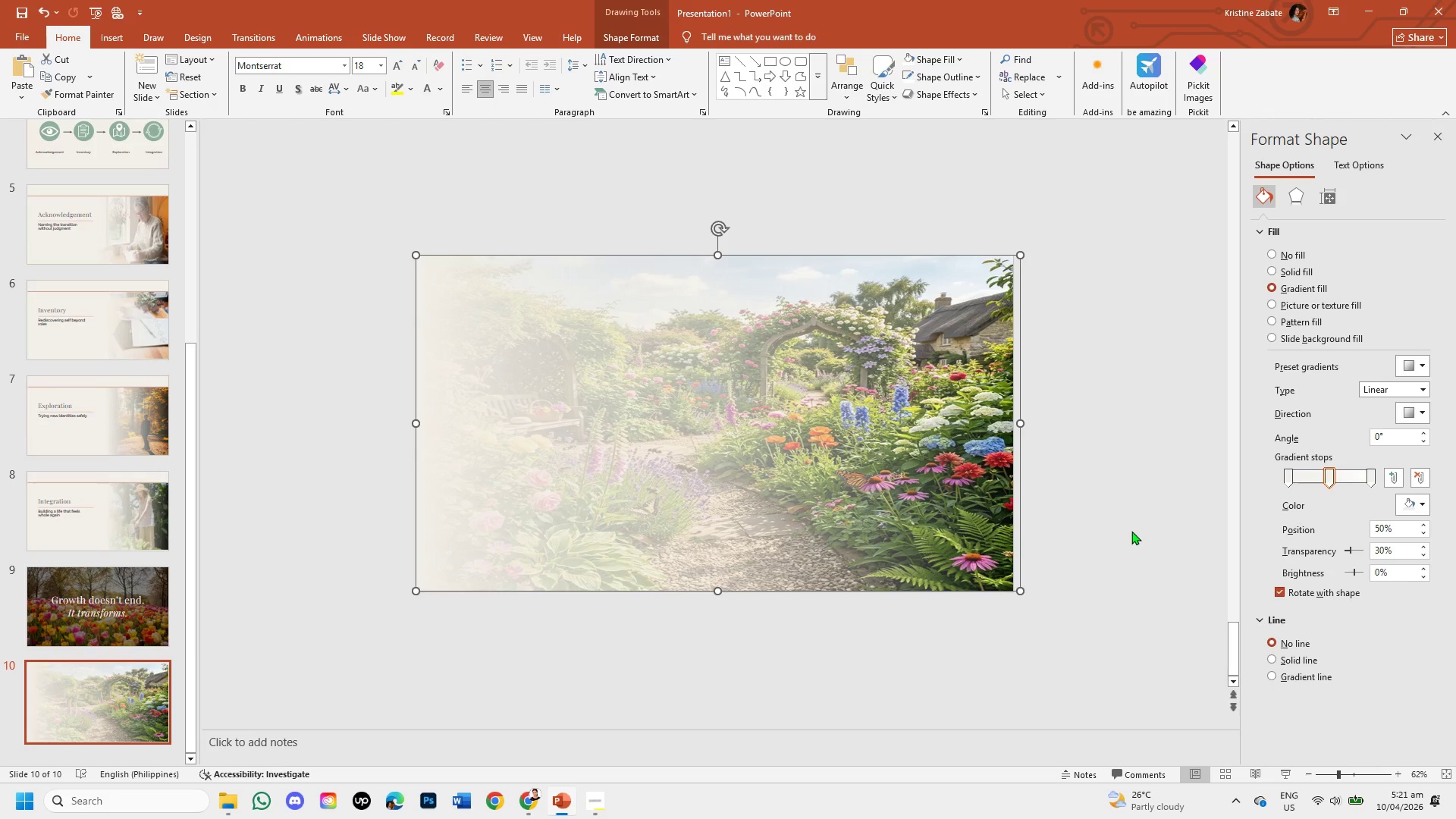 
left_click([1131, 531])
 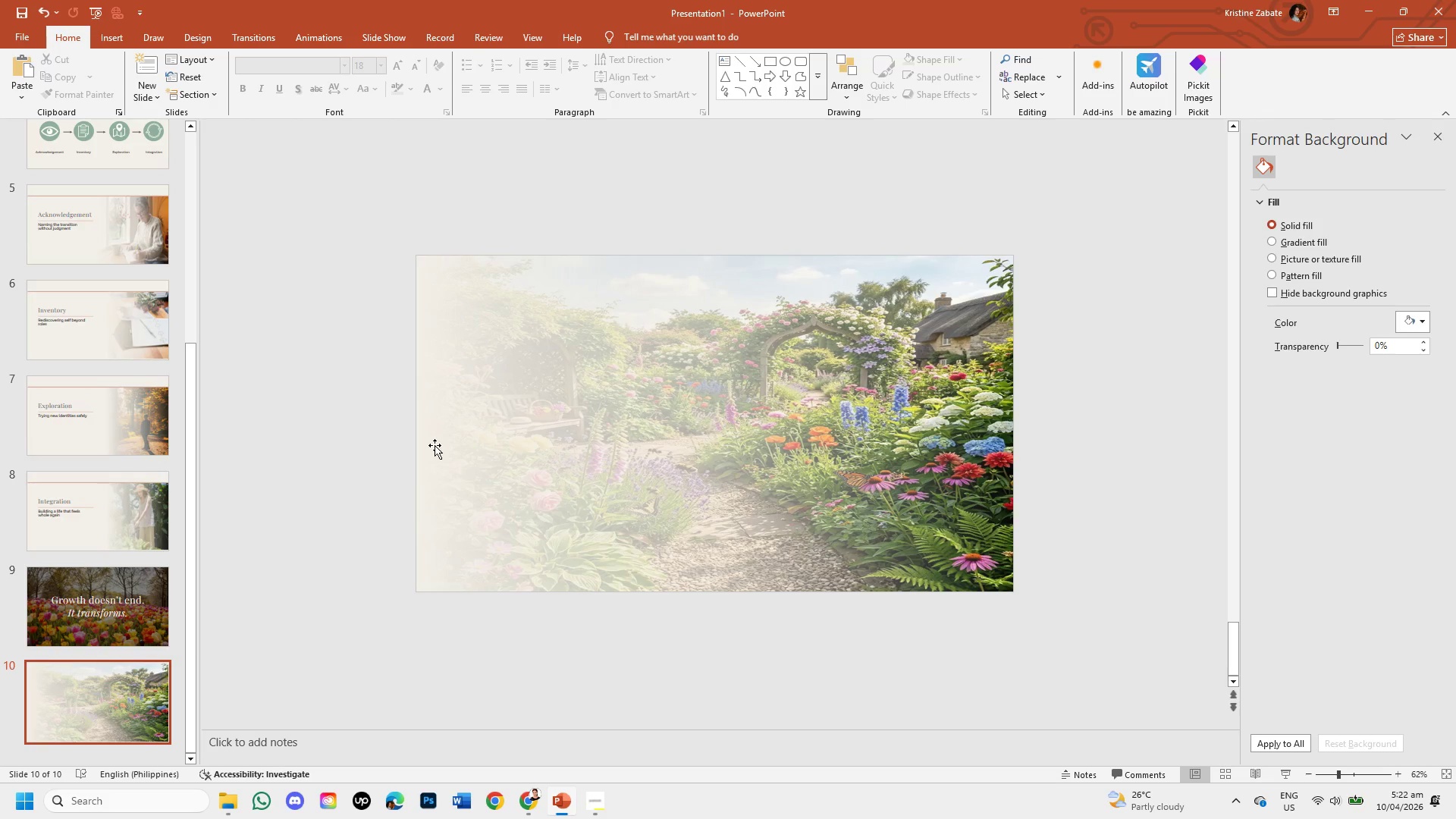 
wait(26.94)
 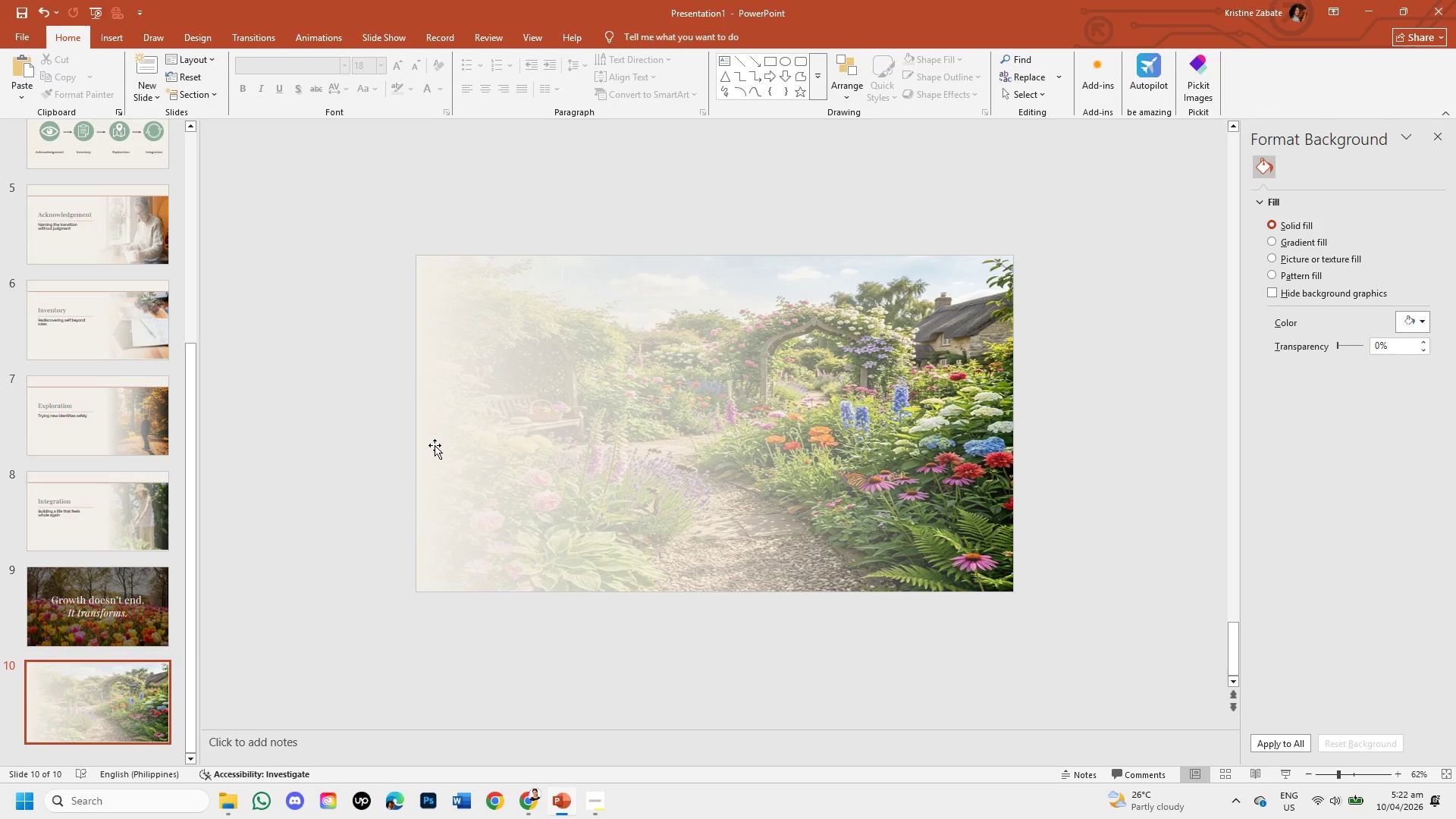 
left_click([440, 389])
 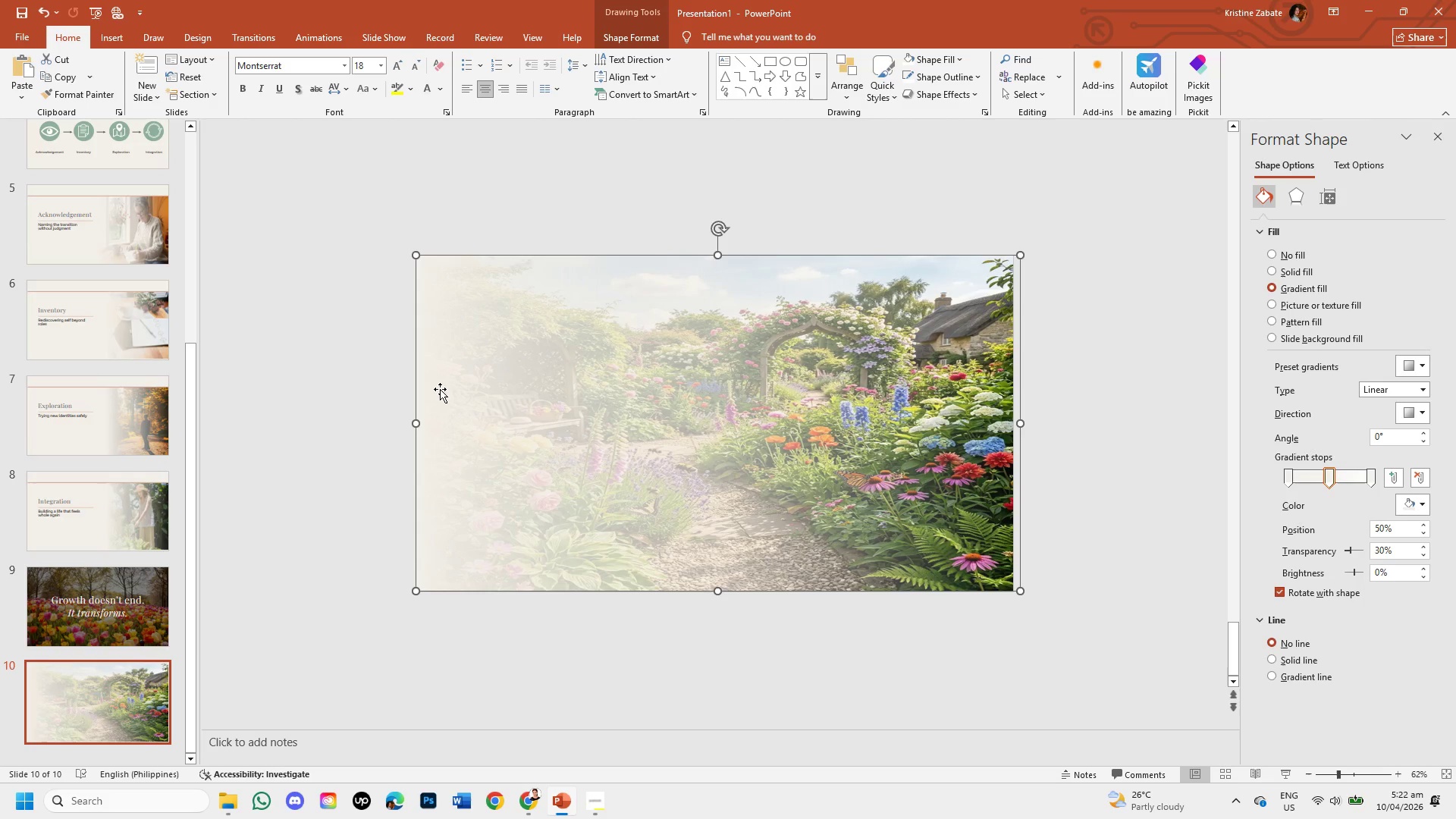 
key(Backspace)
 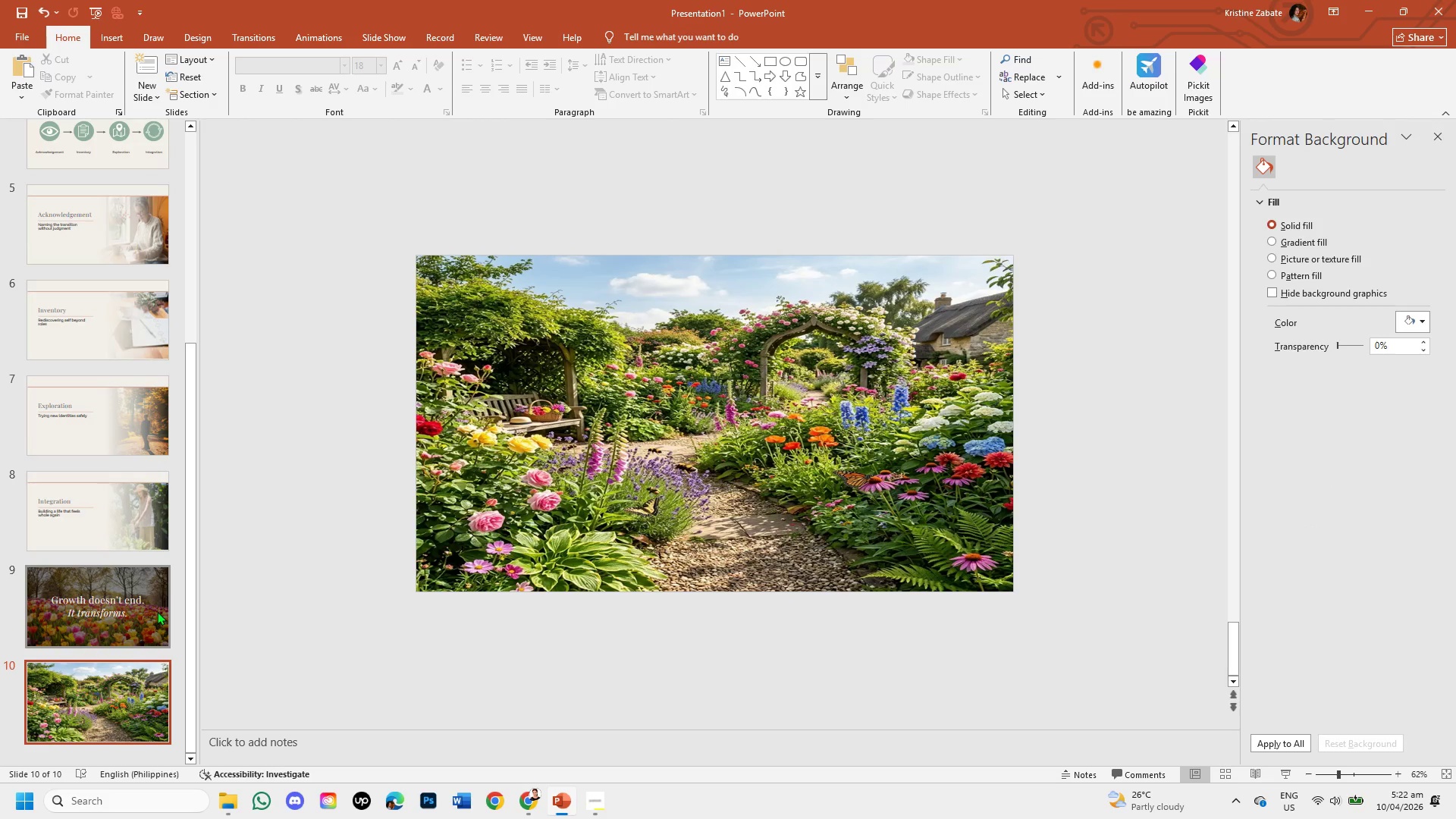 
left_click([139, 601])
 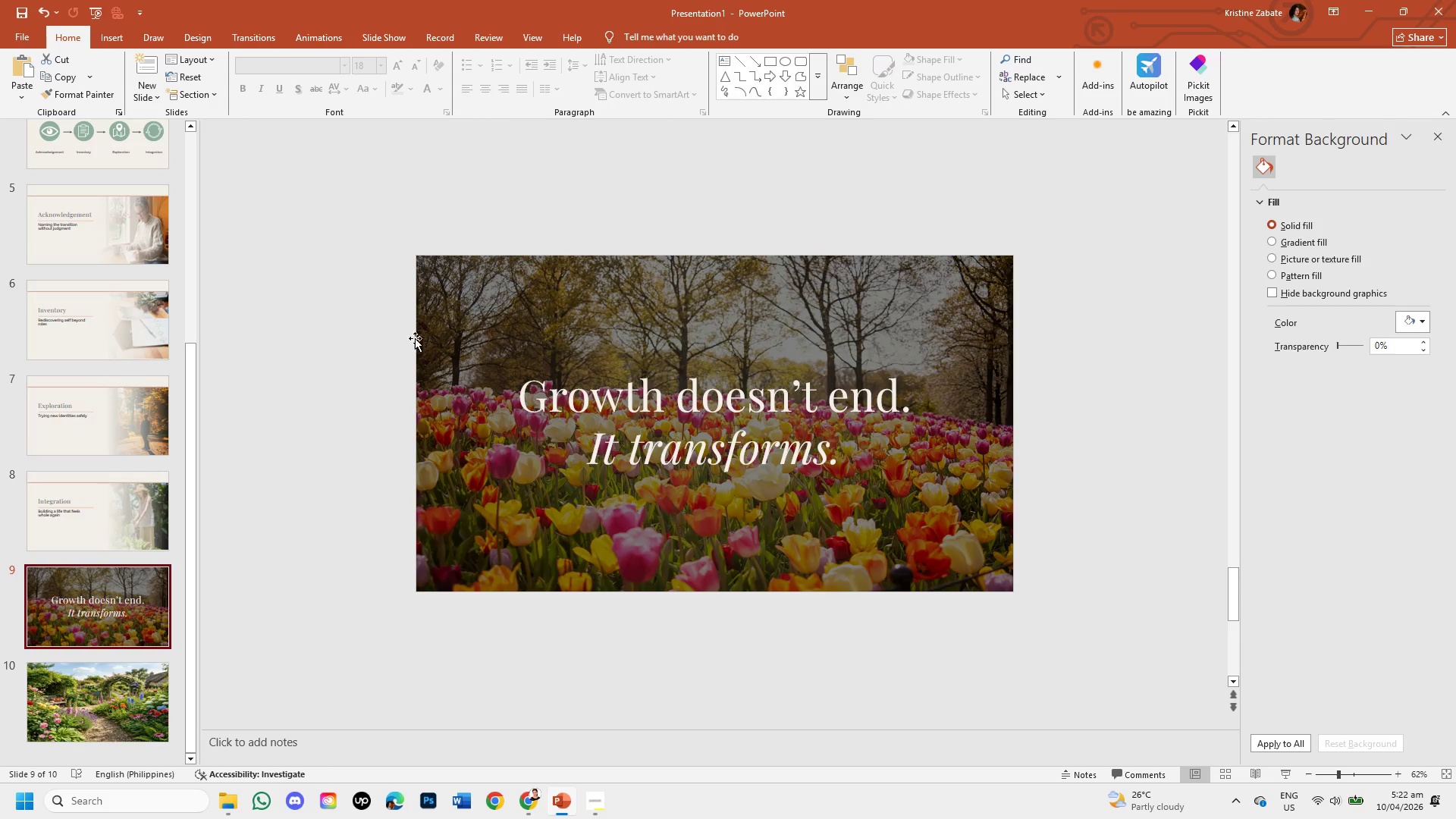 
left_click([453, 297])
 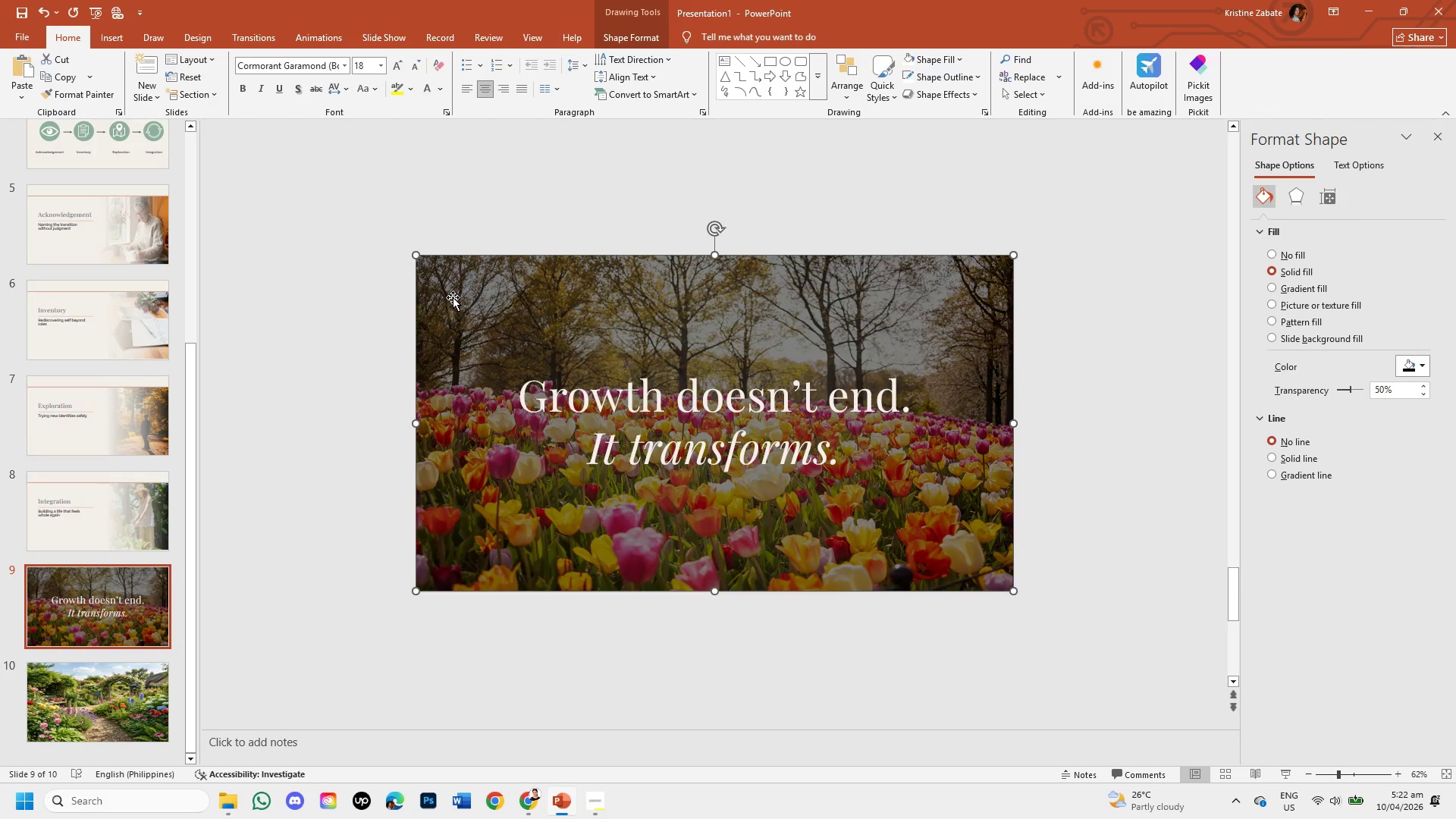 
key(Control+C)
 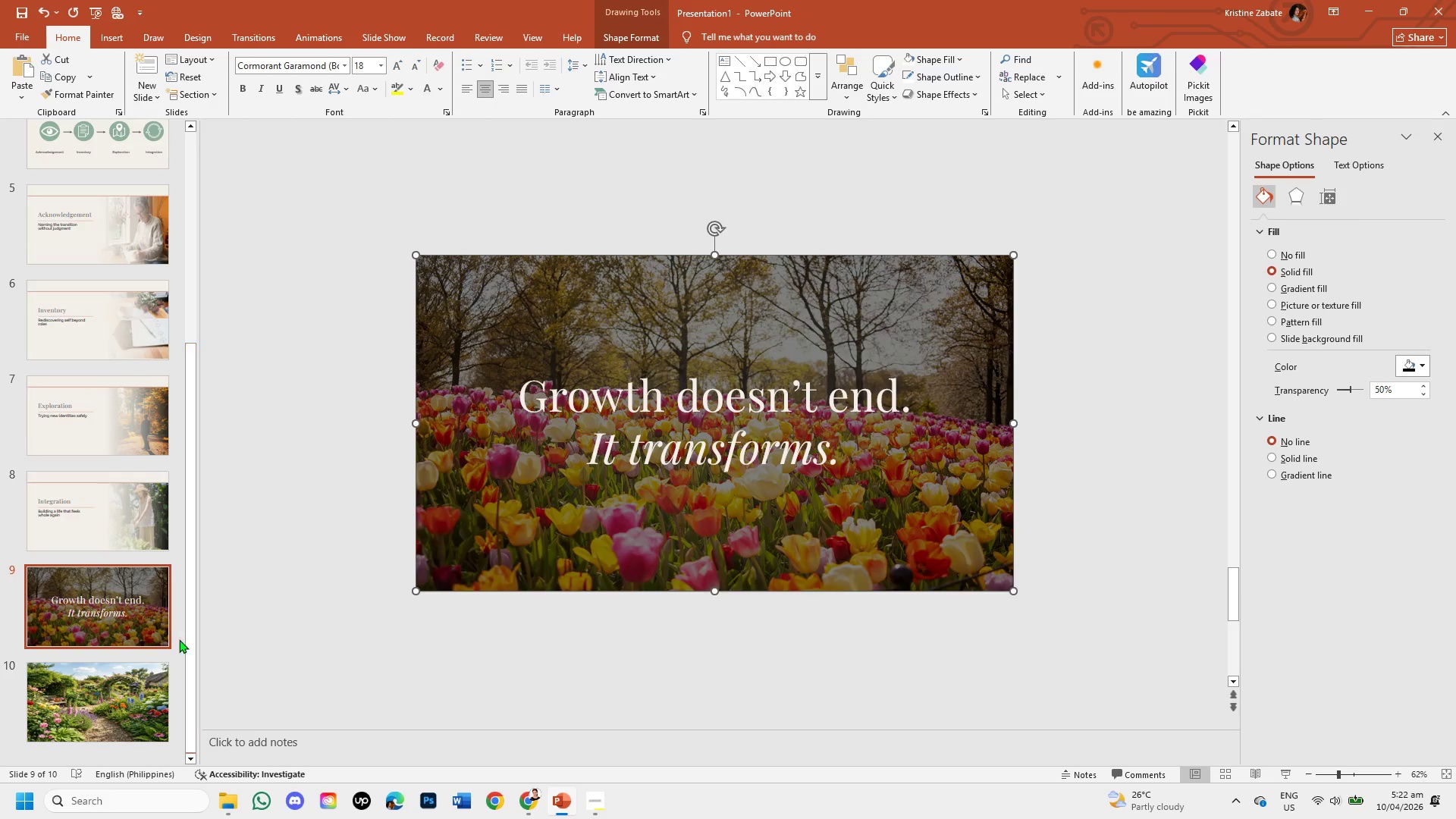 
left_click([134, 687])
 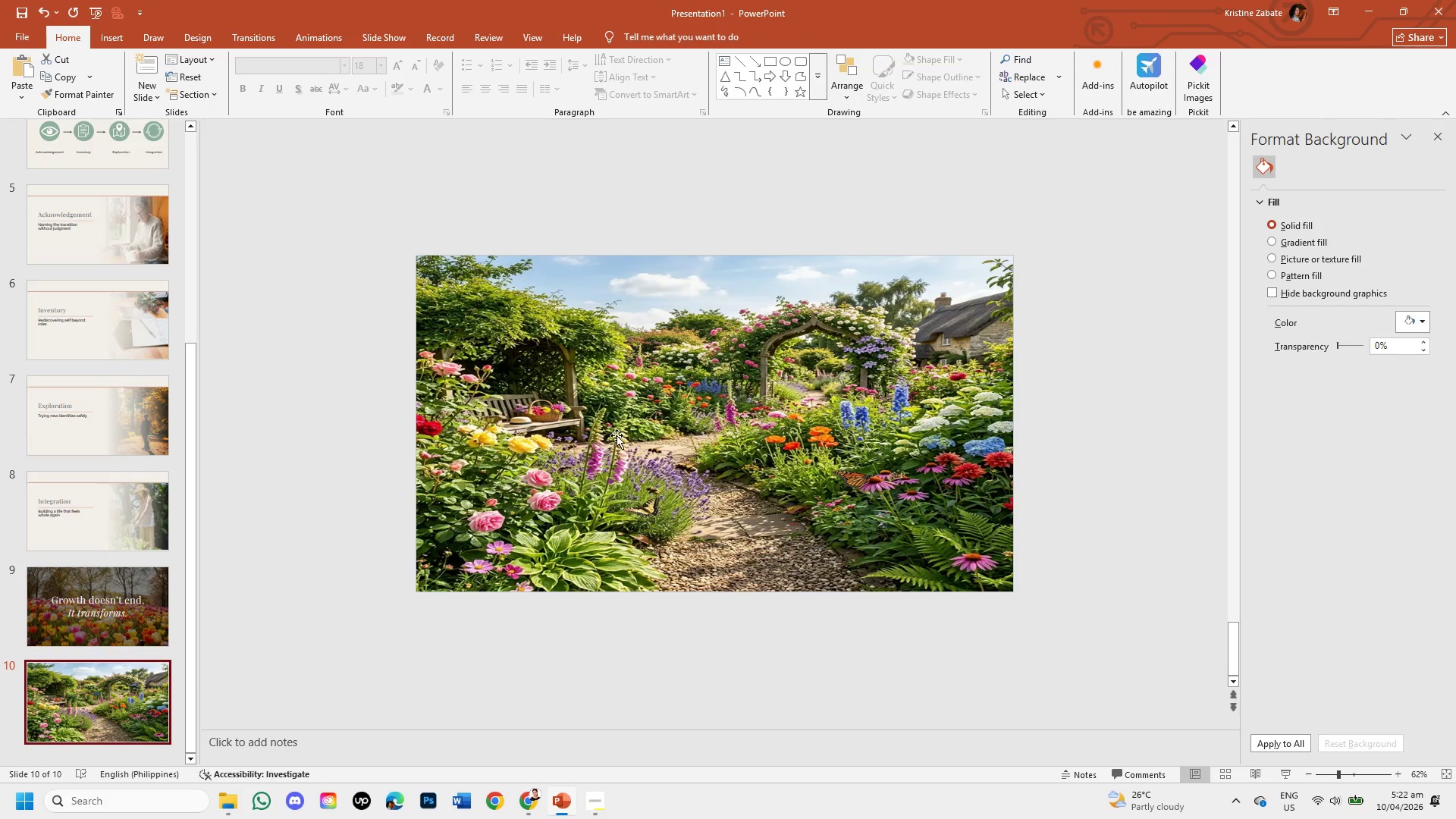 
key(Control+V)
 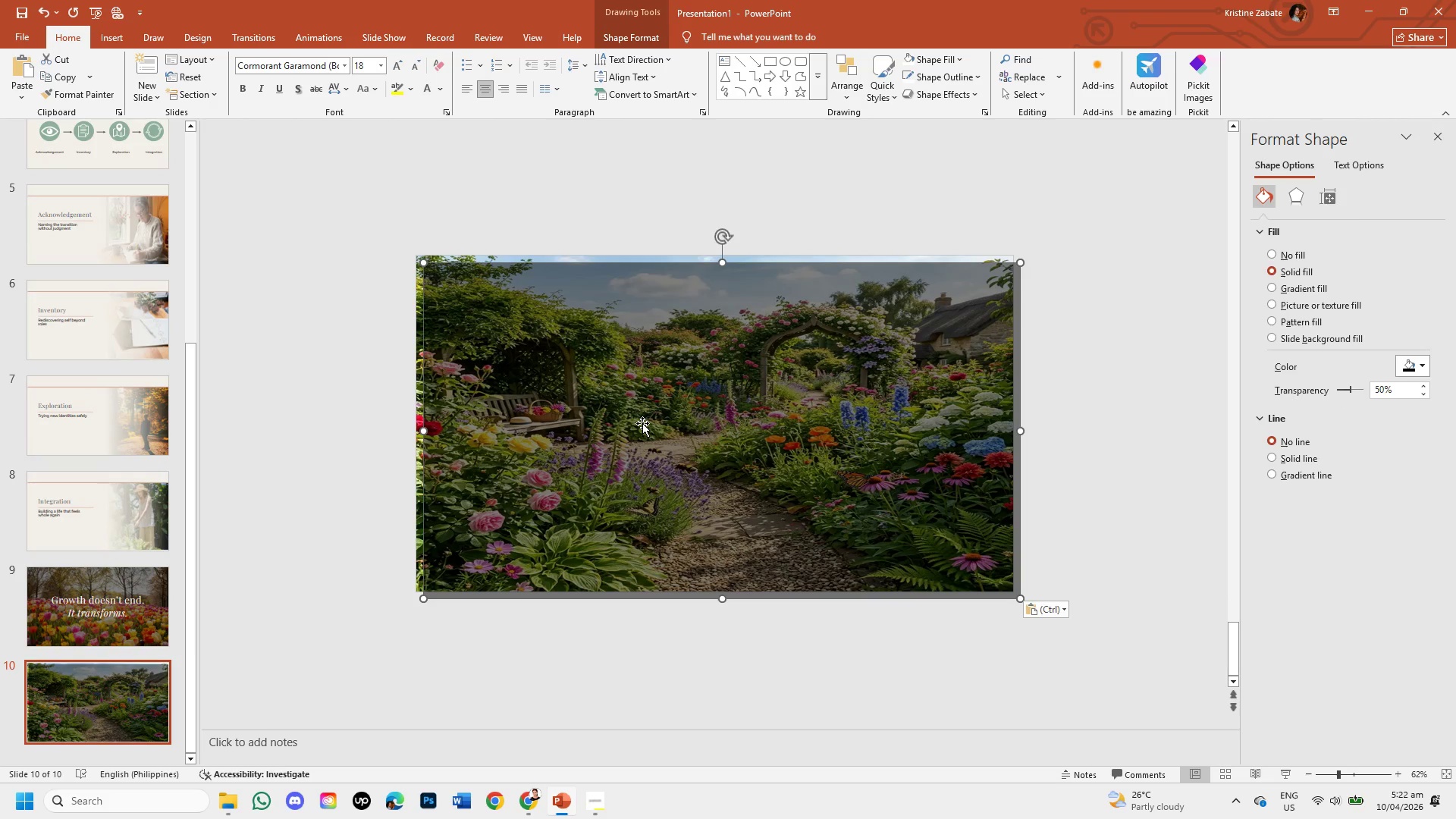 
left_click_drag(start_coordinate=[642, 423], to_coordinate=[635, 410])
 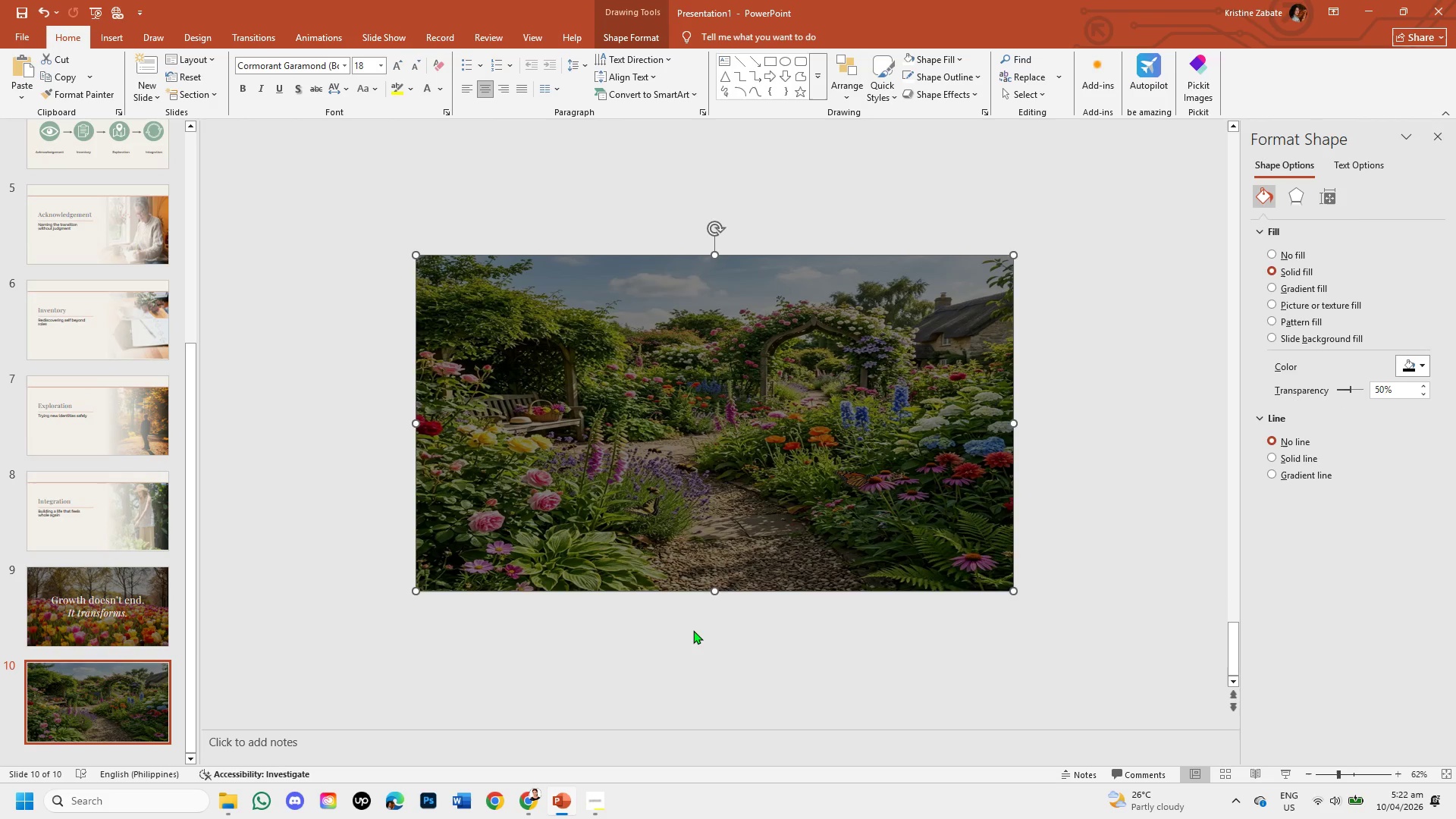 
left_click([693, 630])
 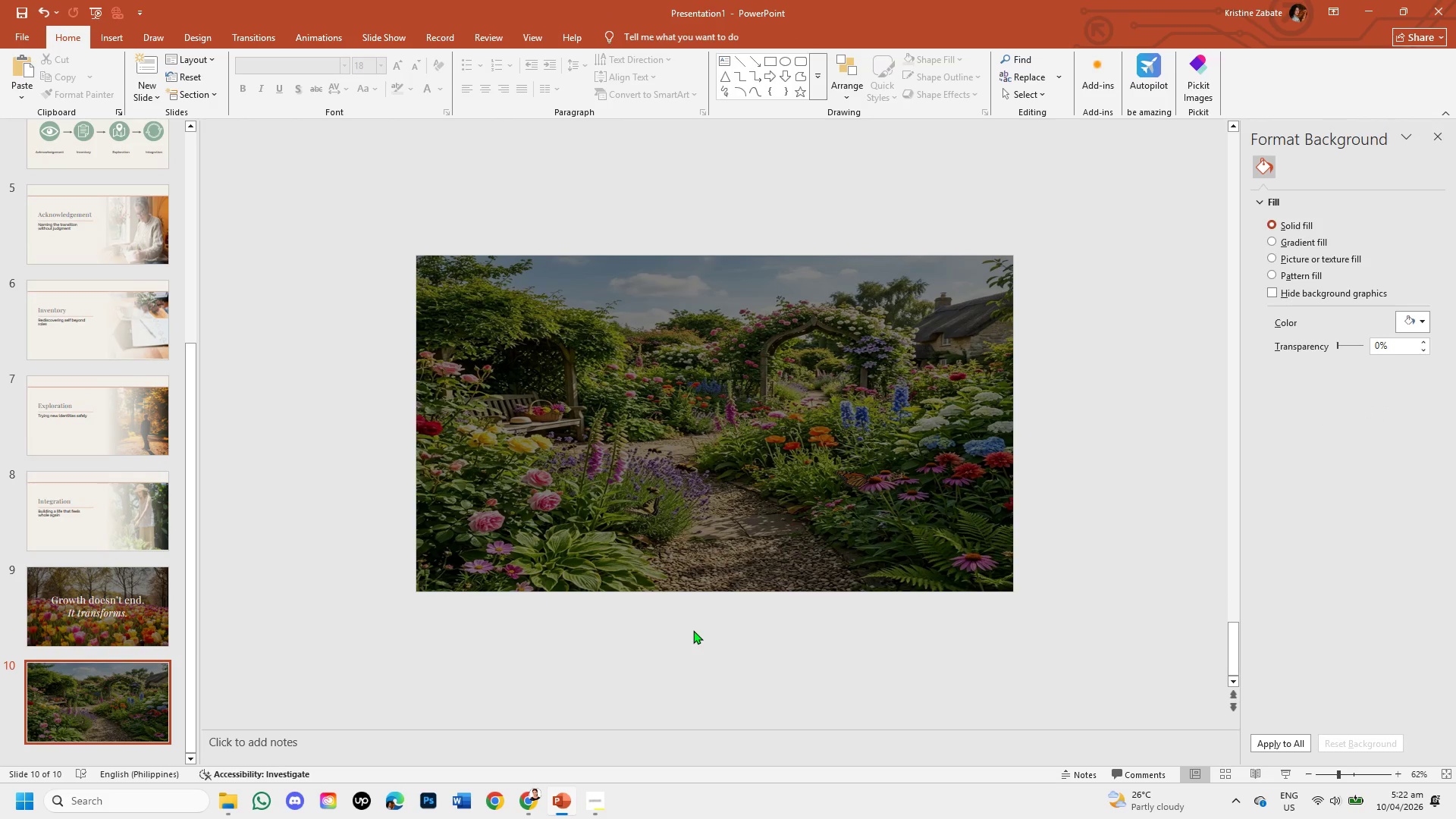 
wait(8.55)
 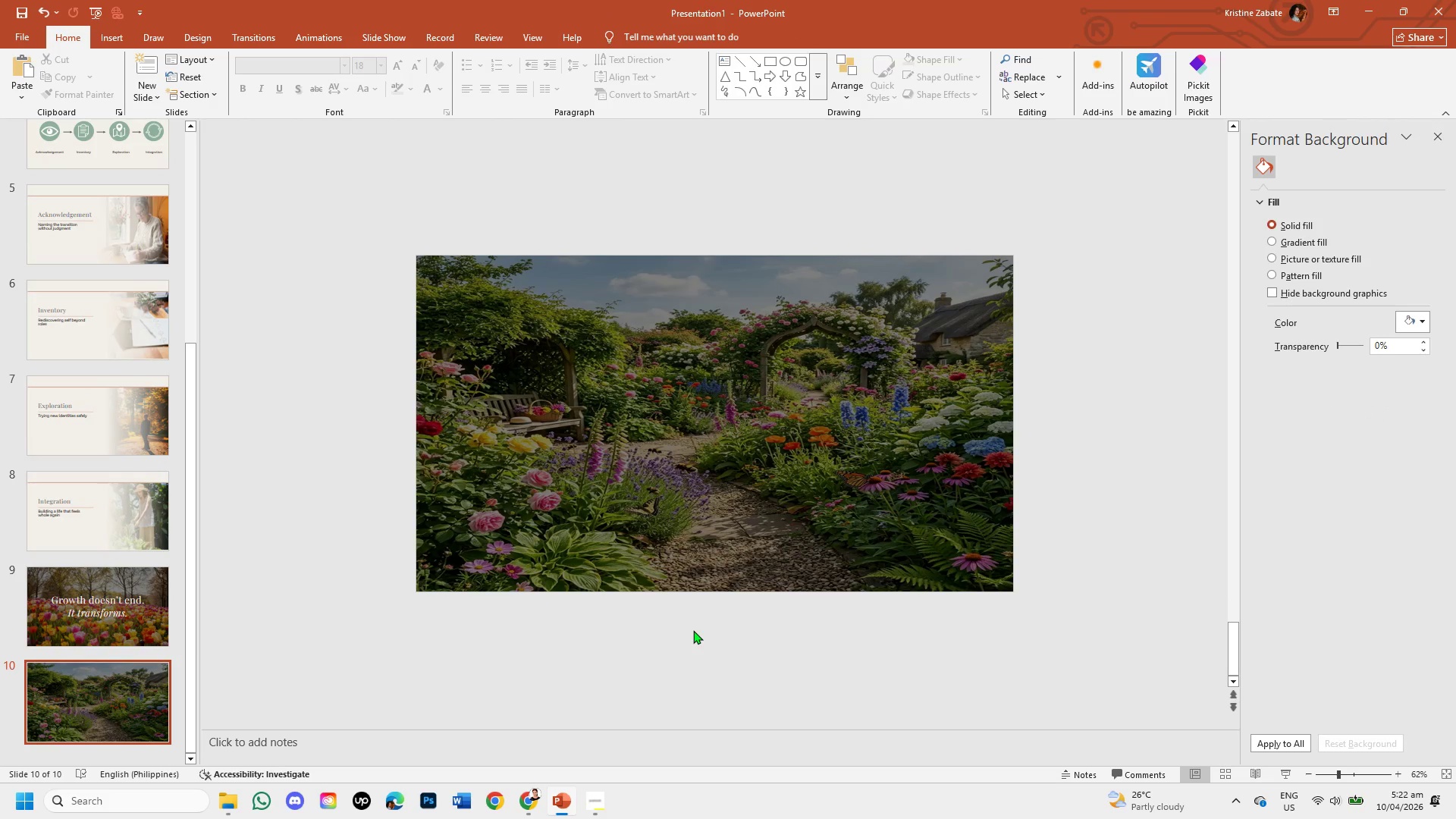 
left_click([522, 808])
 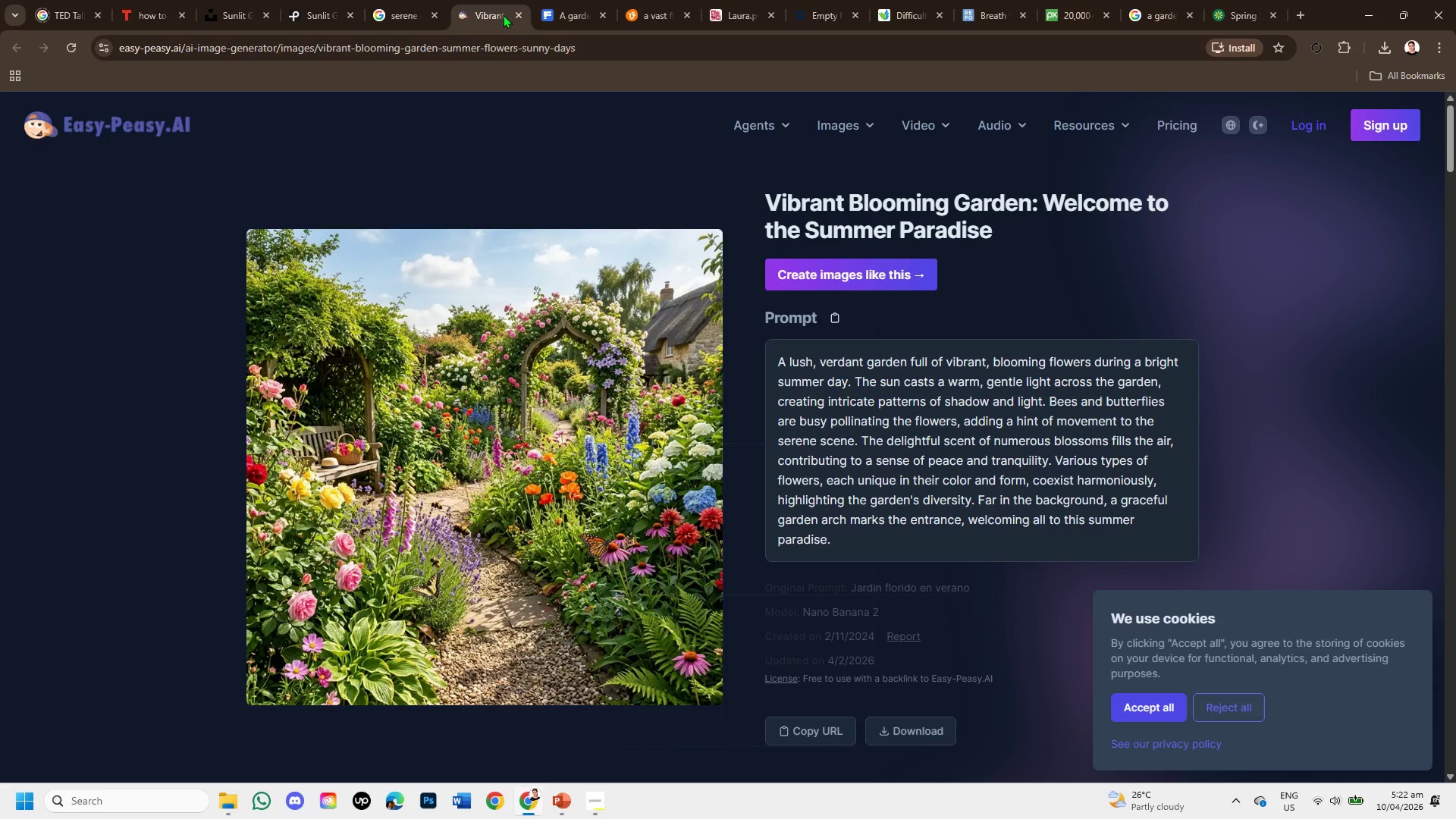 
left_click([517, 11])
 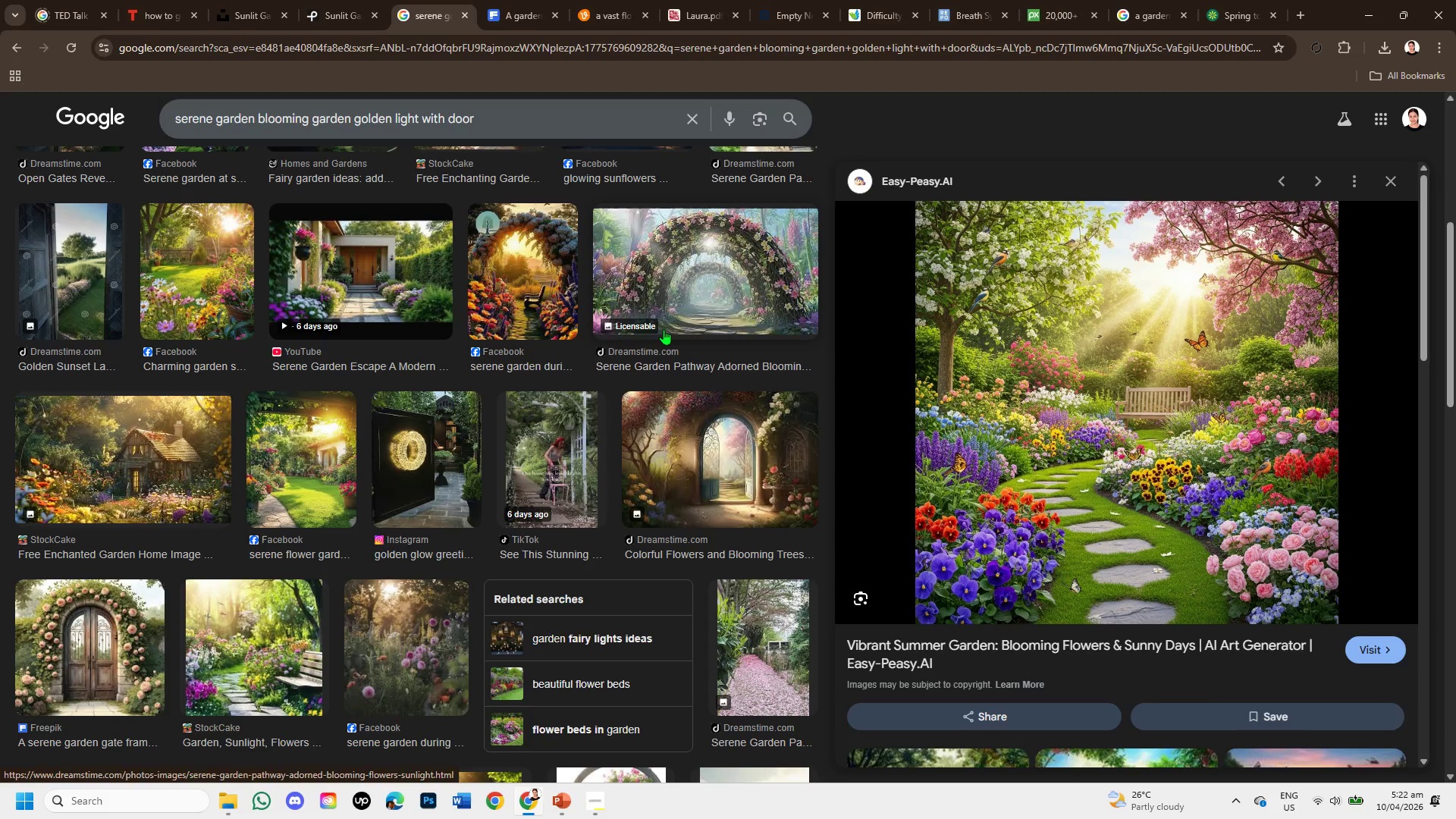 
wait(5.5)
 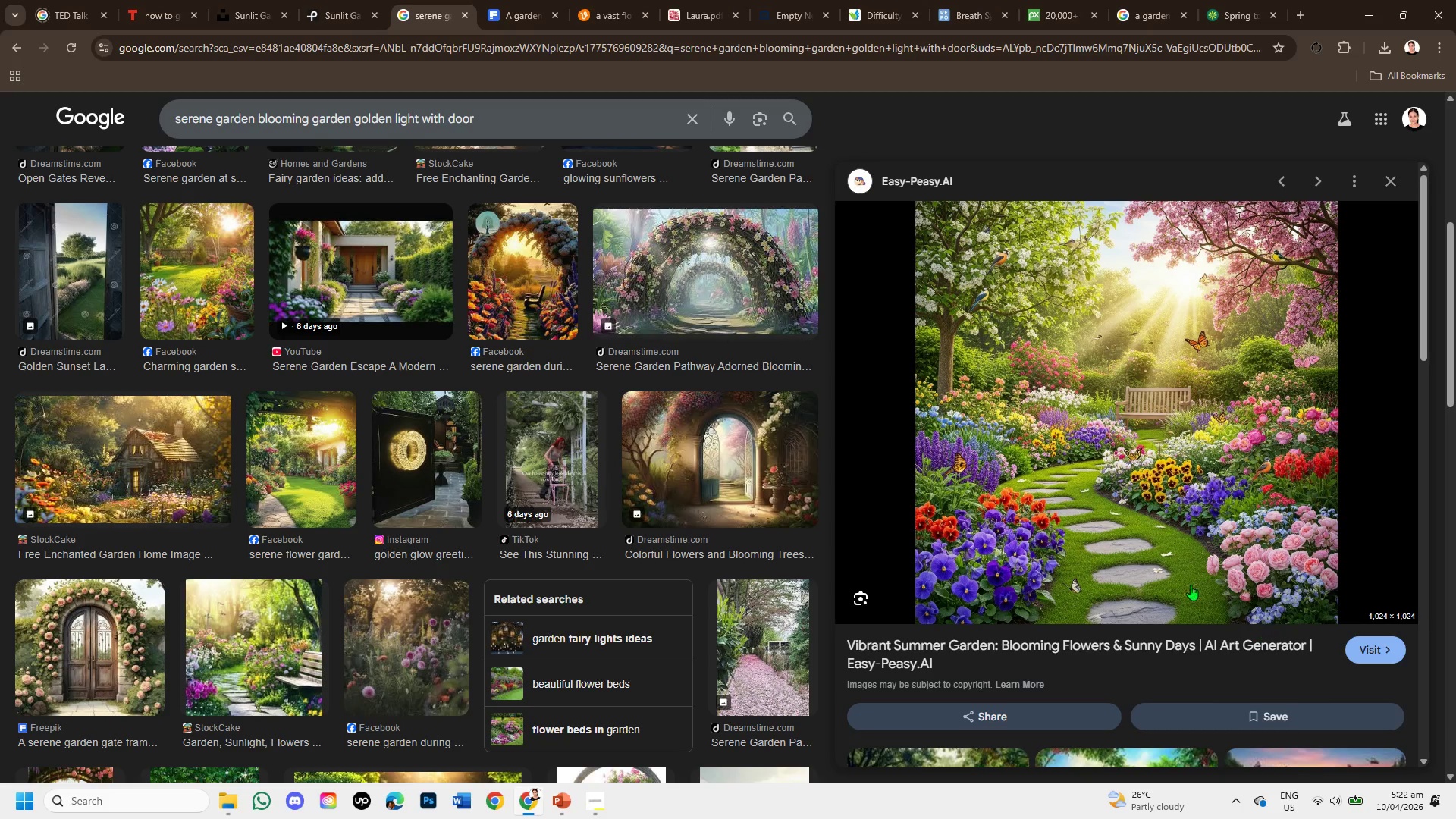 
scroll: coordinate [683, 519], scroll_direction: down, amount: 2.0
 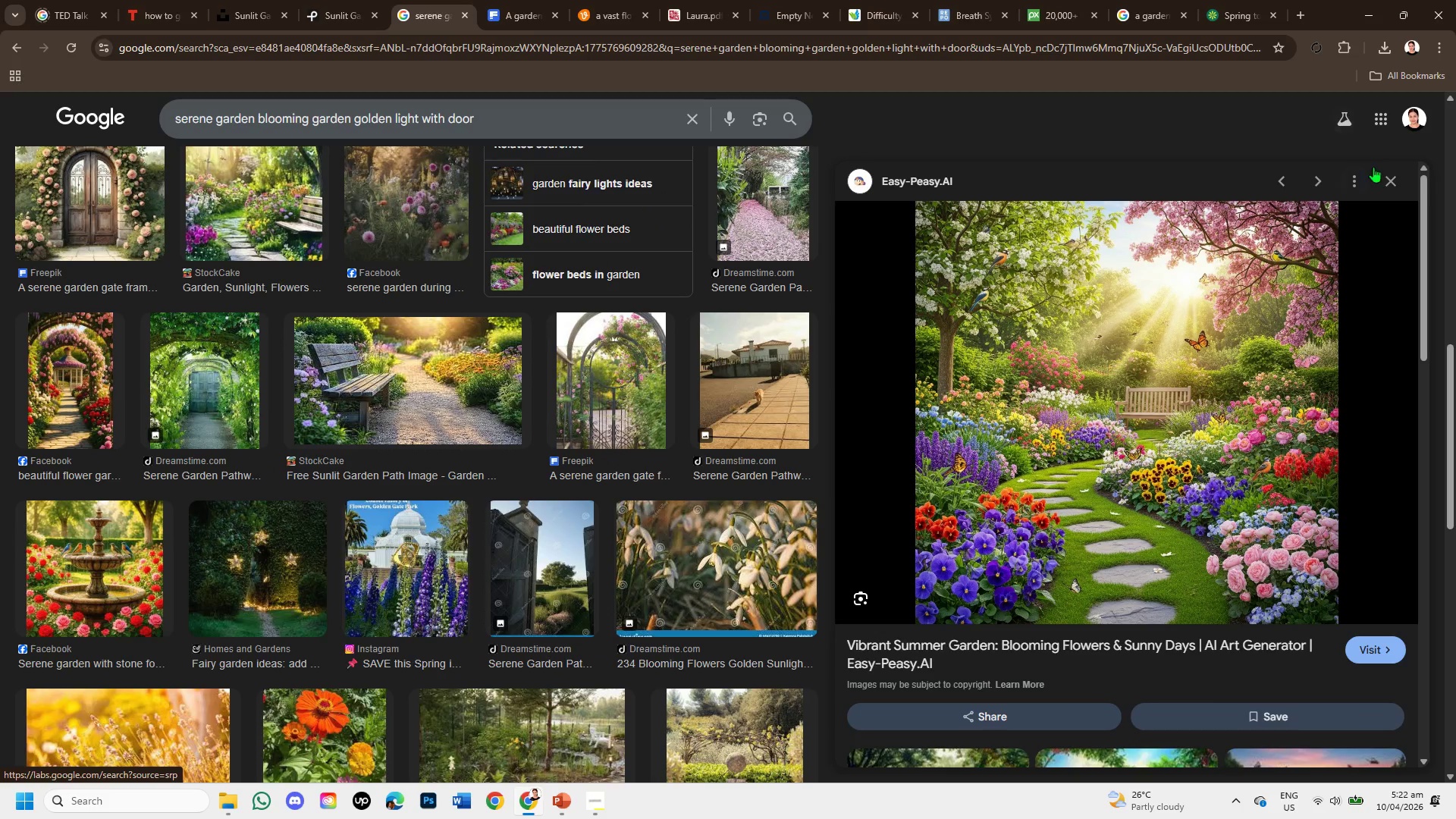 
left_click([1398, 180])
 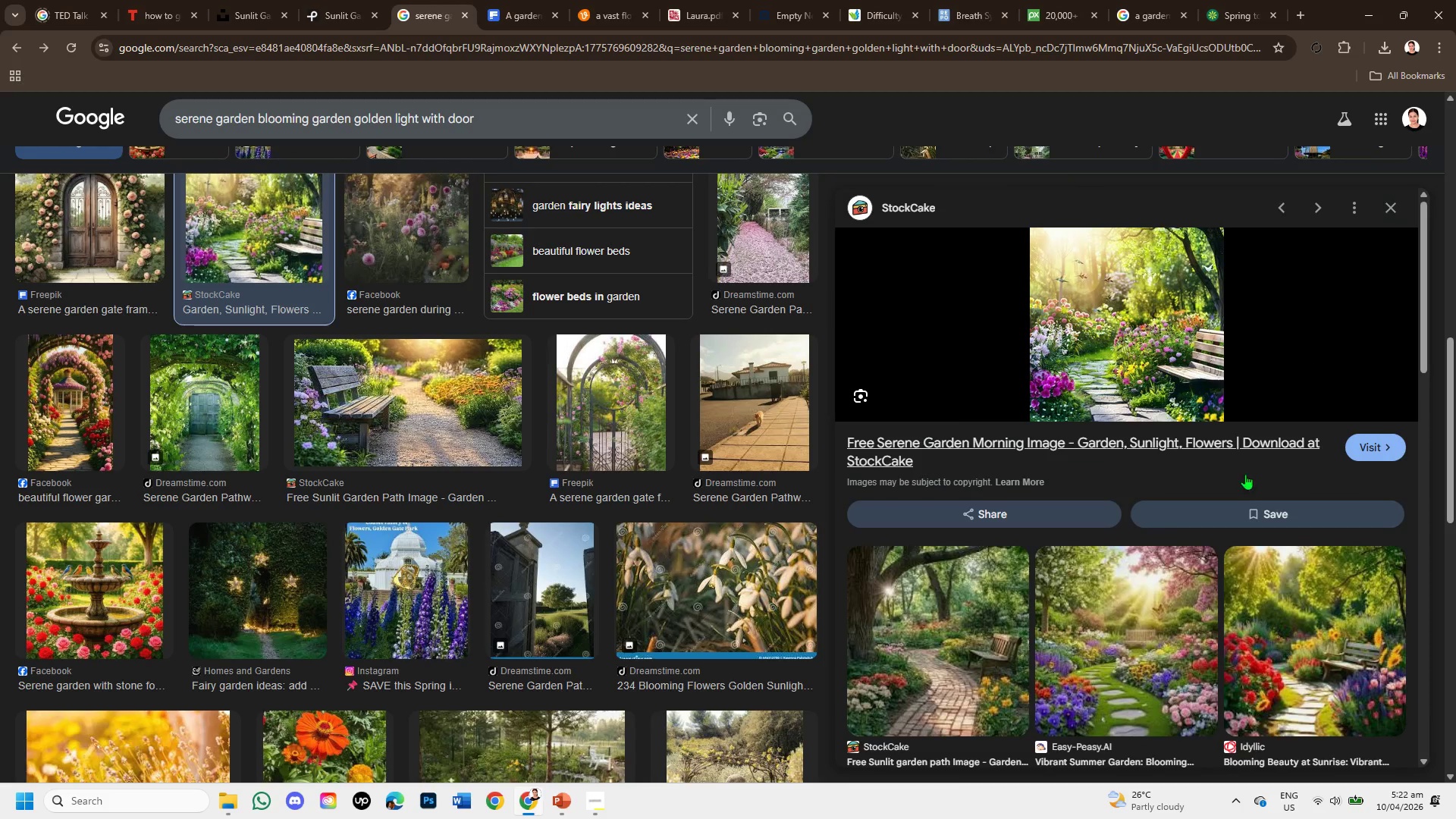 
scroll: coordinate [622, 612], scroll_direction: down, amount: 6.0
 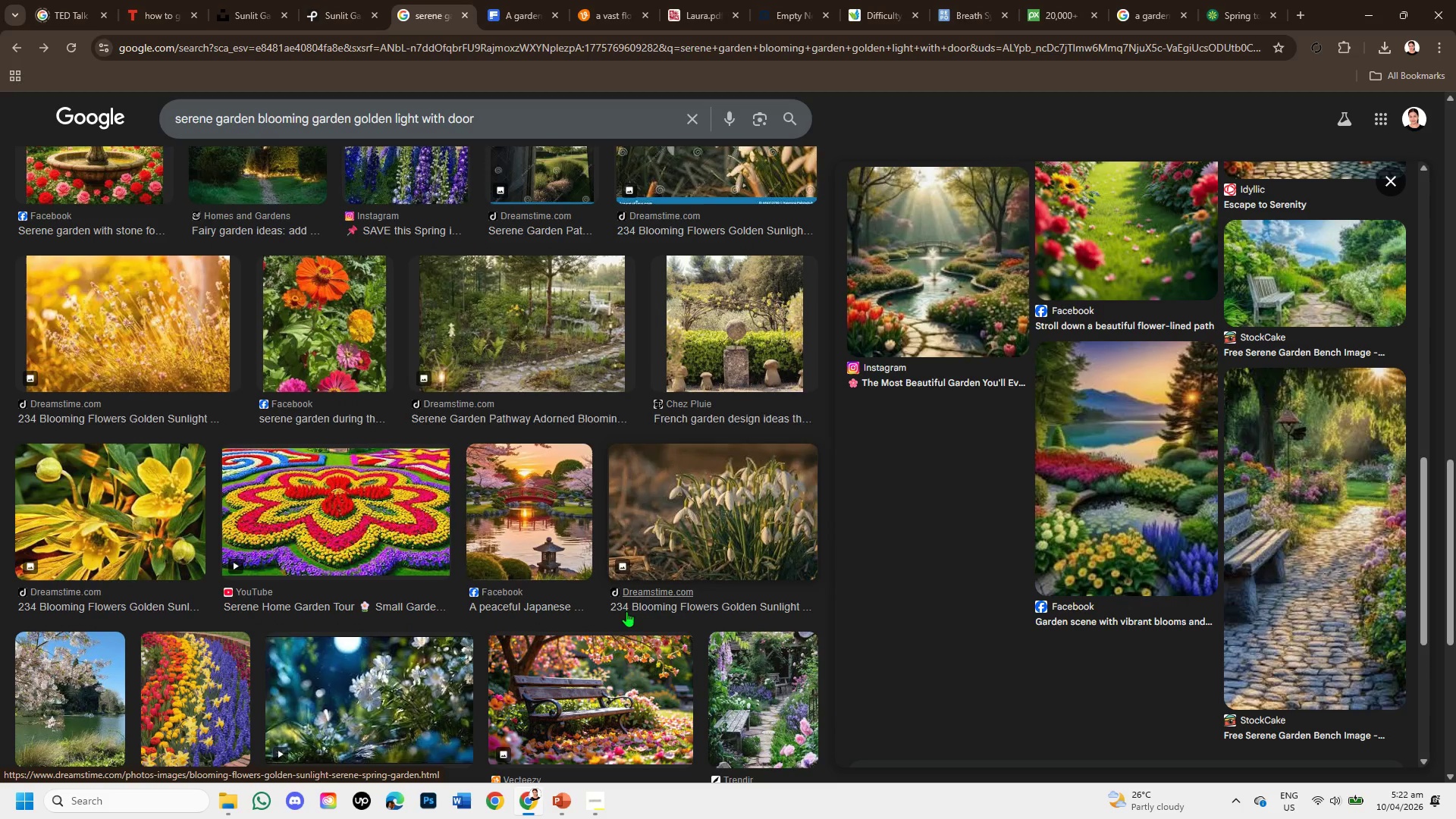 
scroll: coordinate [626, 611], scroll_direction: down, amount: 2.0
 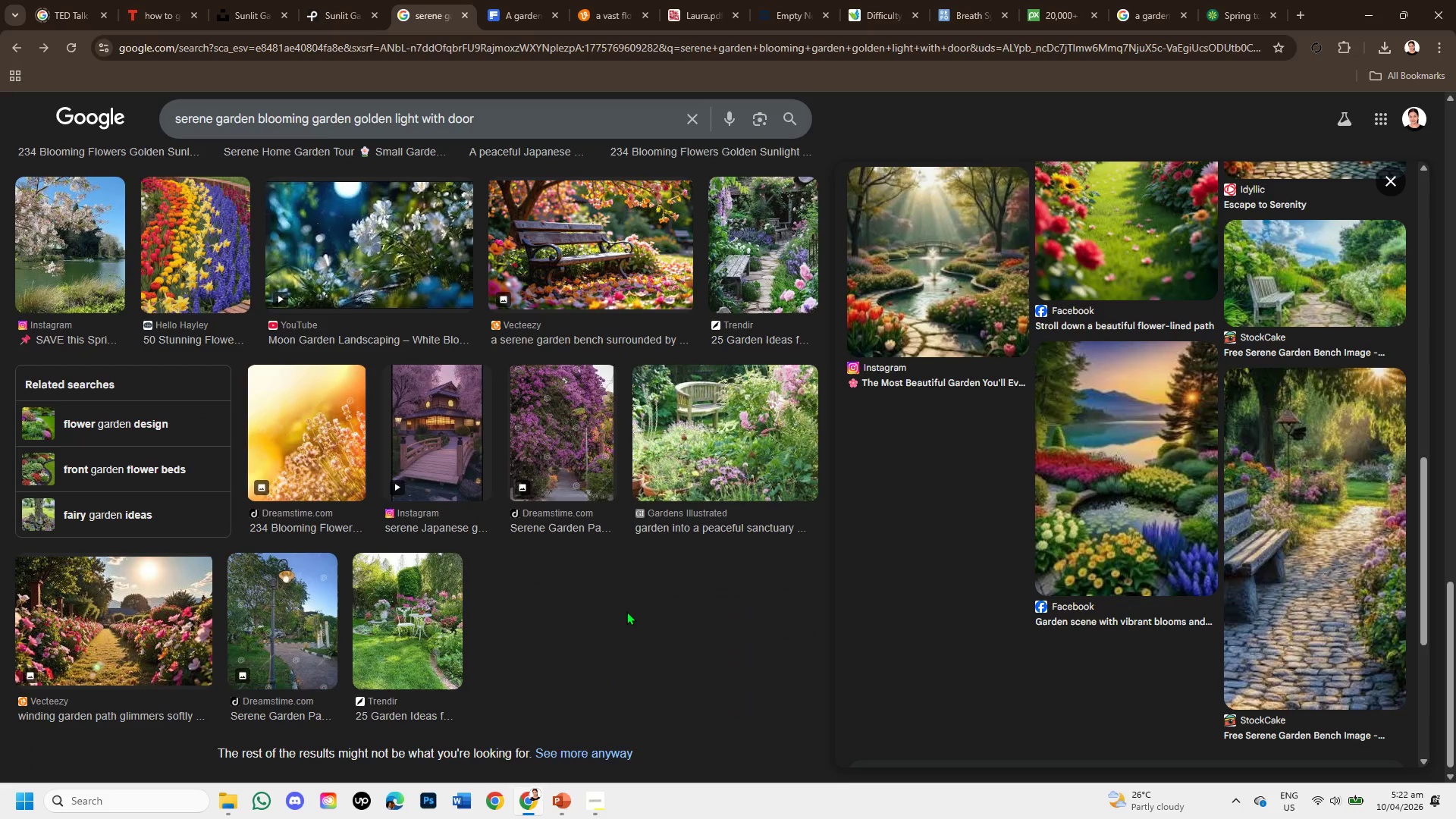 
left_click([171, 601])
 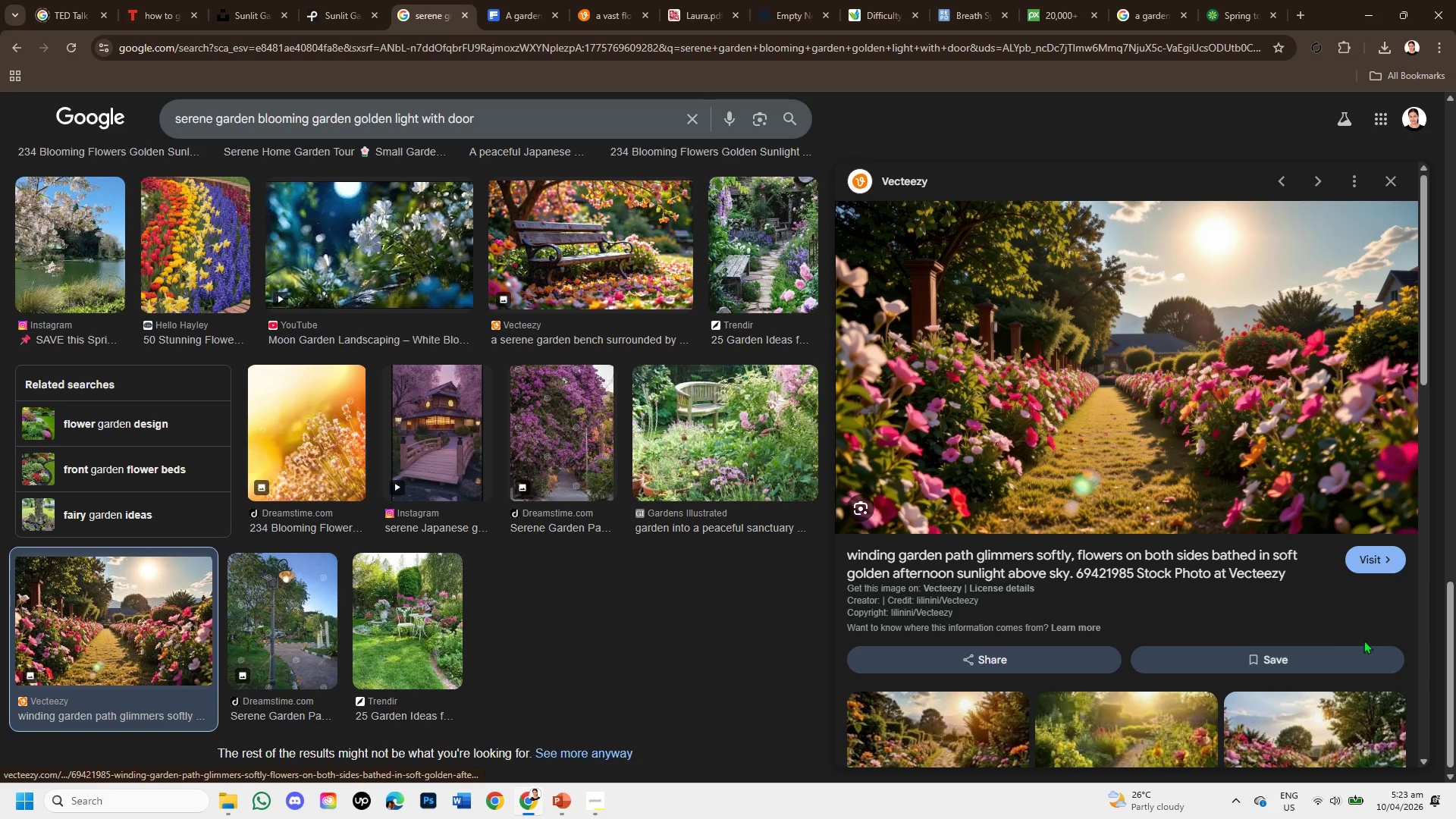 
wait(6.23)
 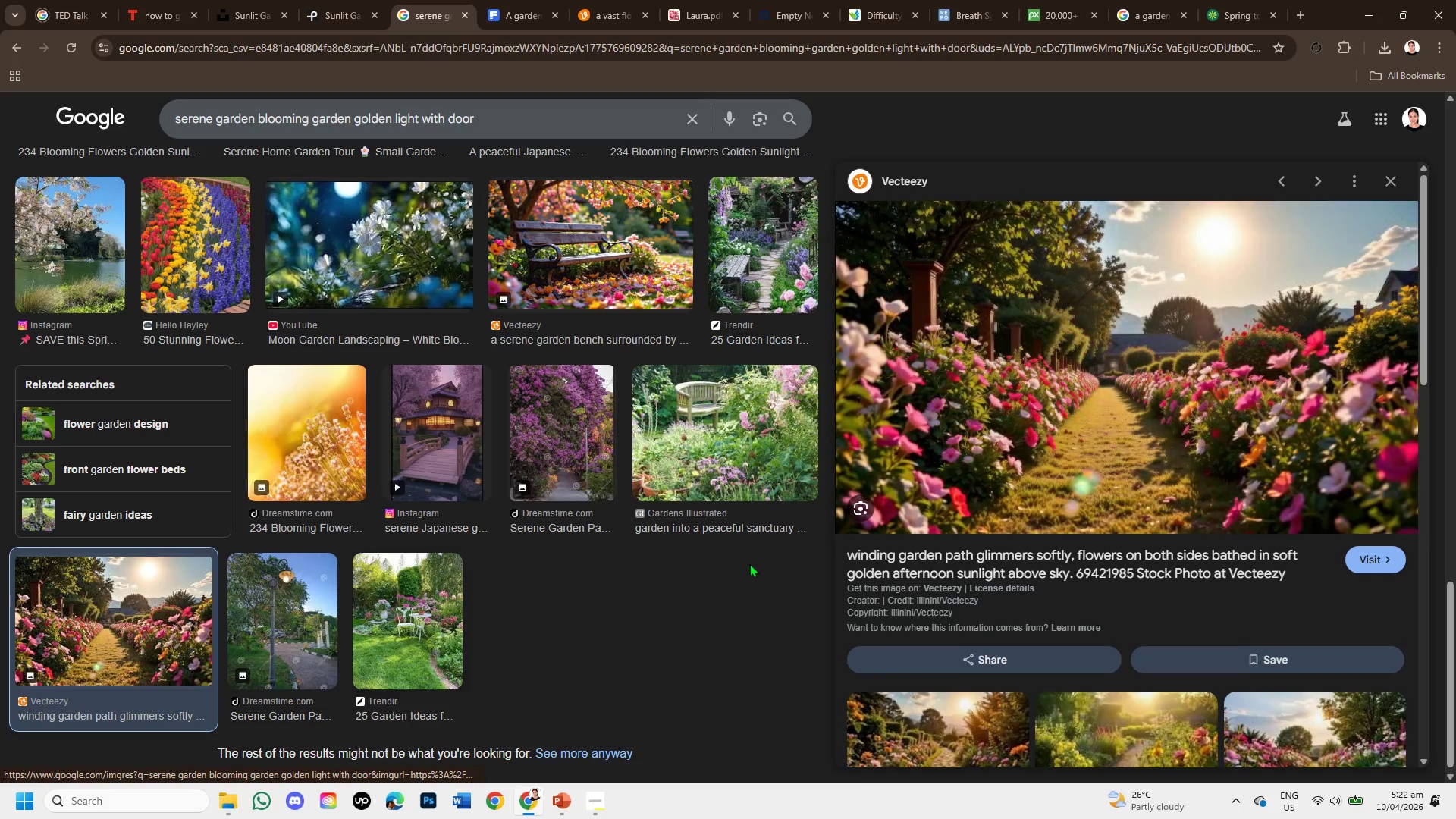 
left_click([1371, 557])
 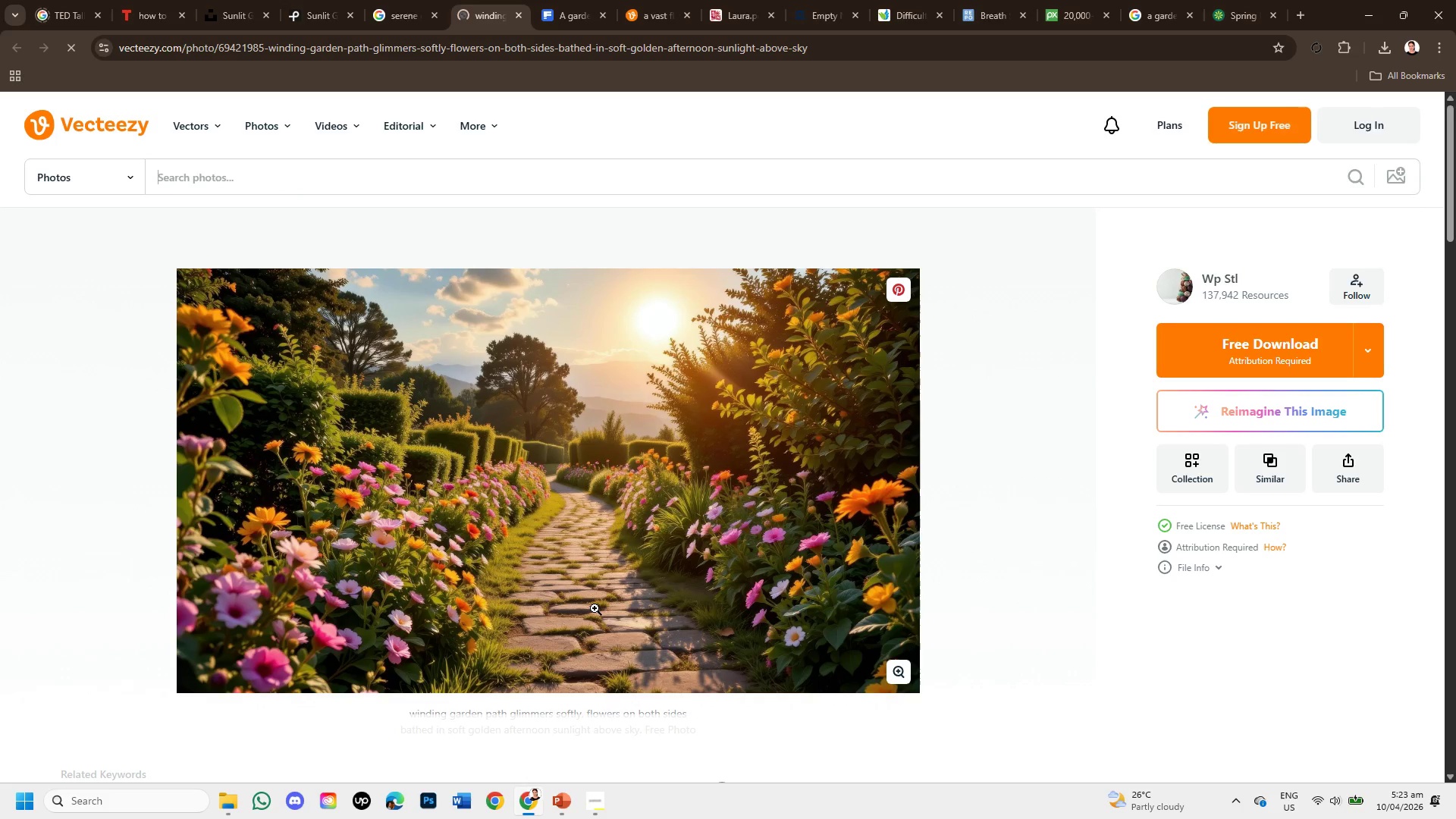 
scroll: coordinate [603, 522], scroll_direction: down, amount: 3.0
 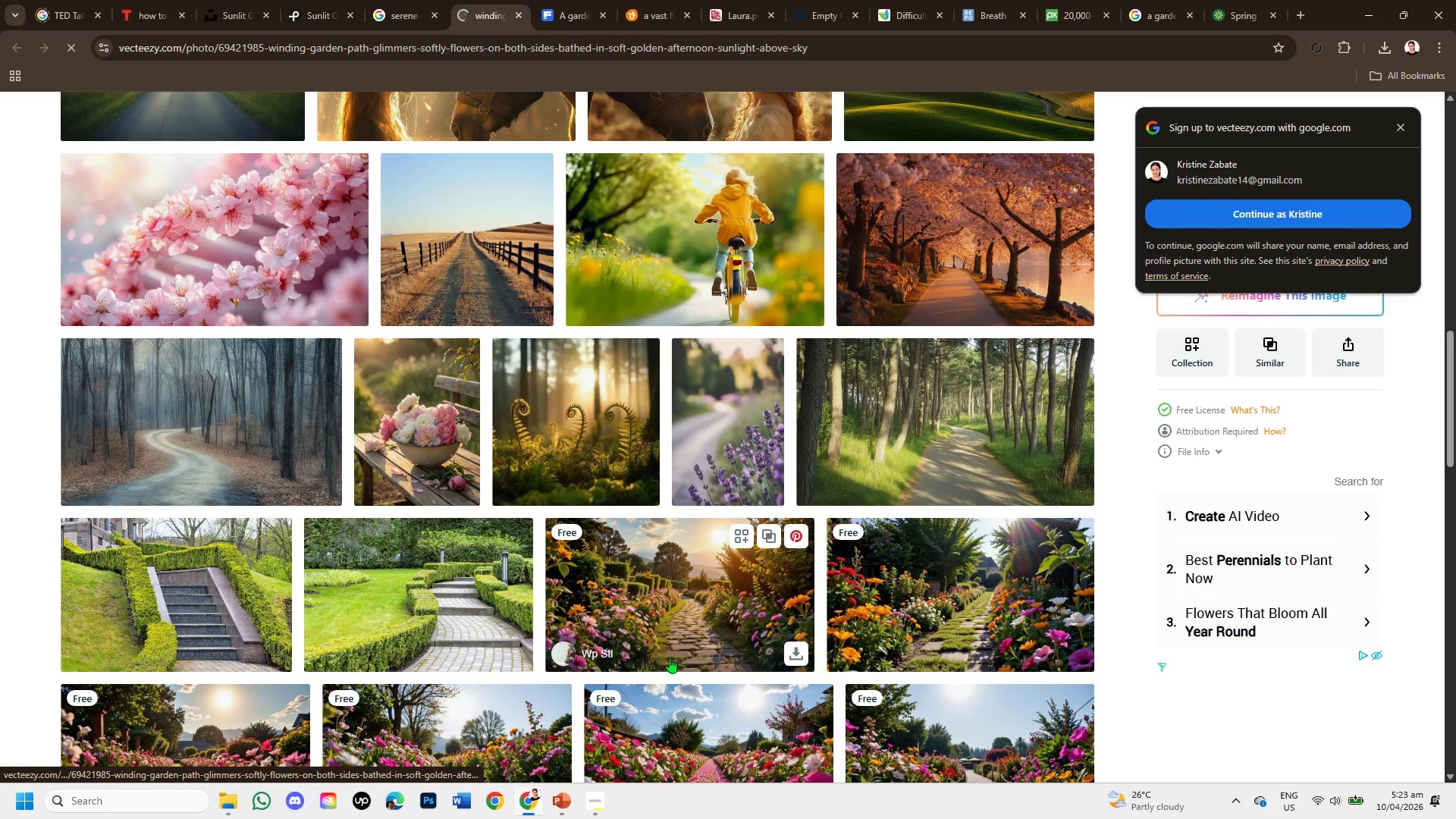 
scroll: coordinate [761, 722], scroll_direction: up, amount: 8.0
 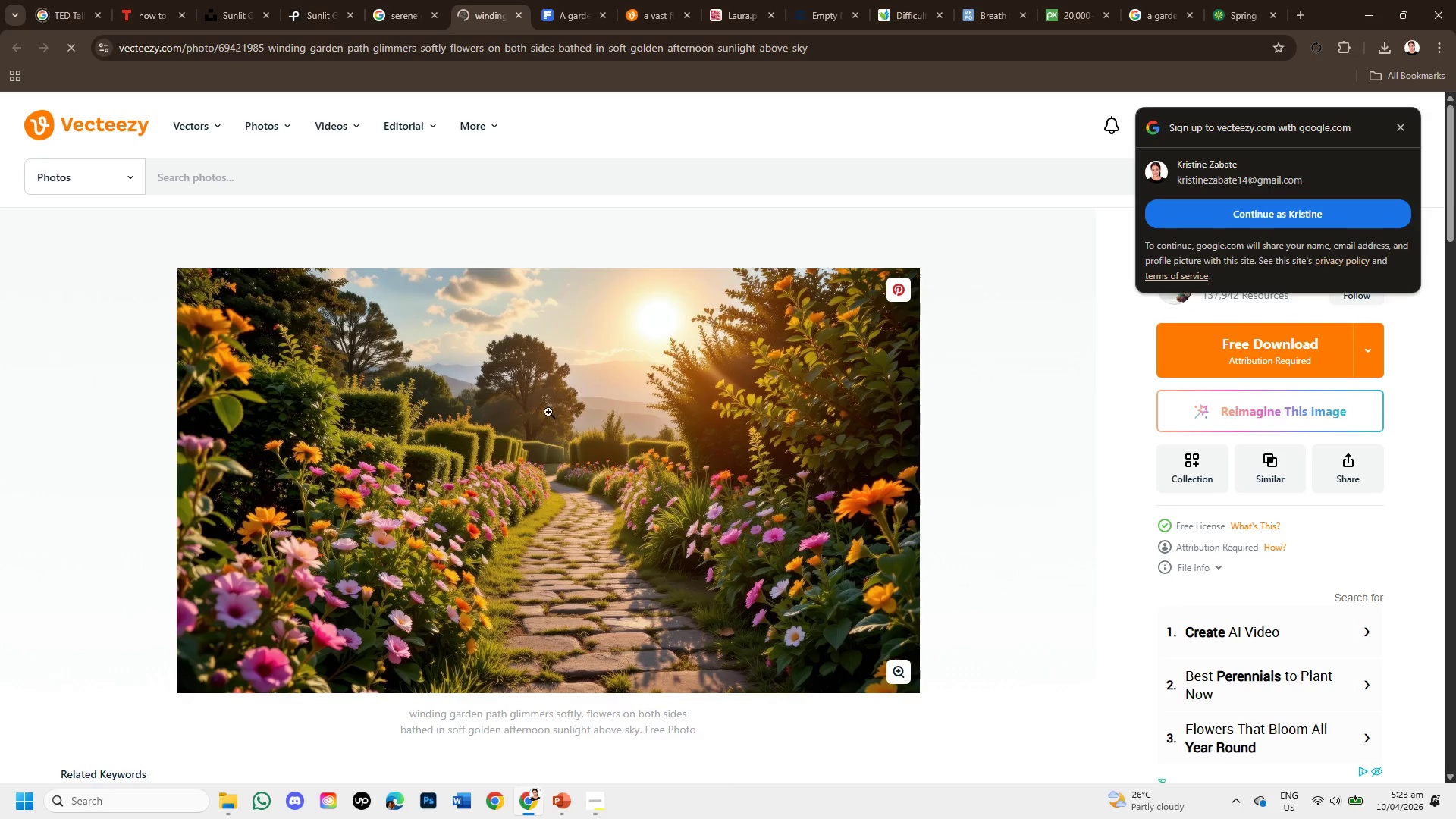 
right_click([529, 384])
 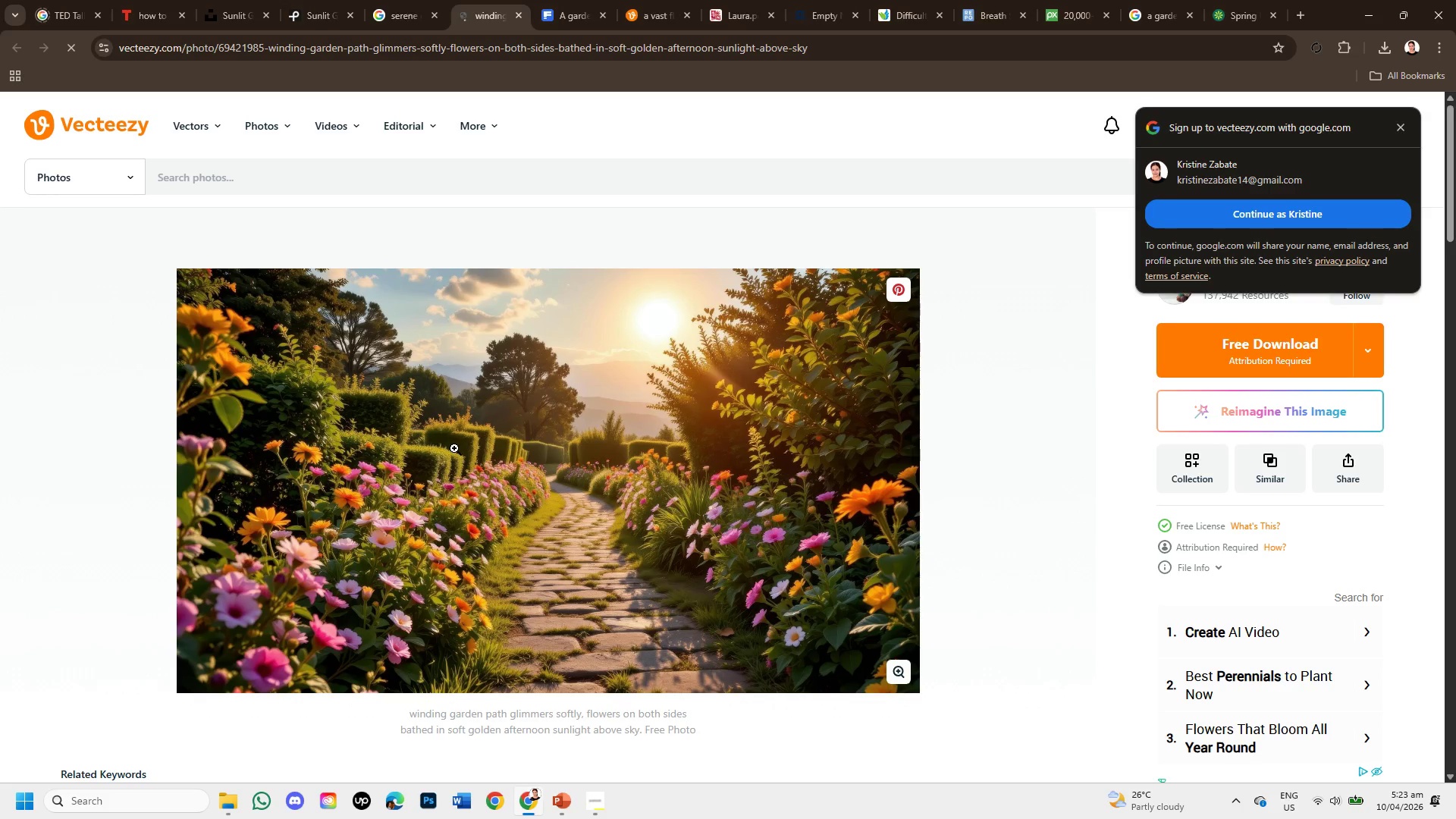 
wait(10.86)
 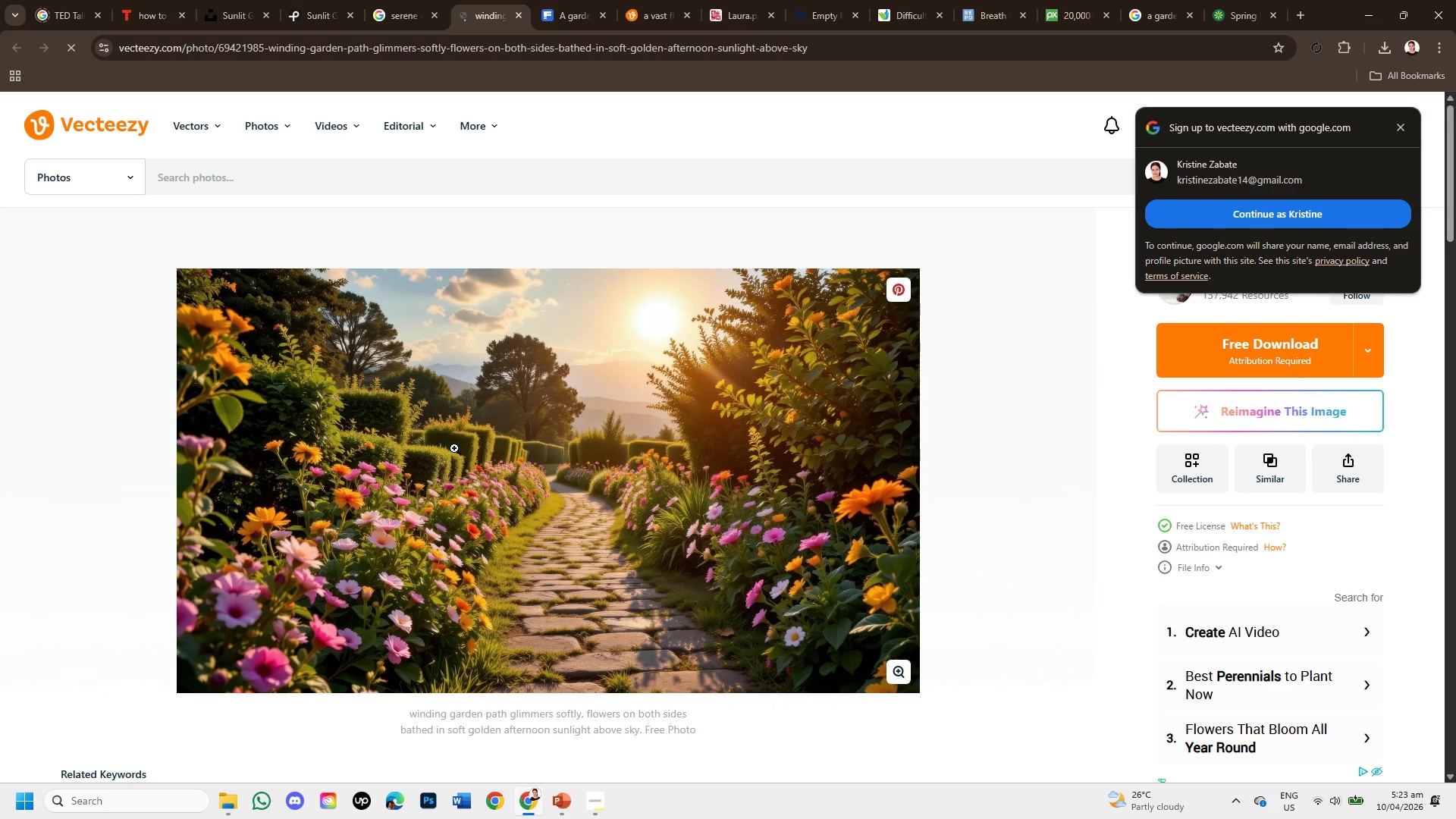 
left_click([285, 9])
 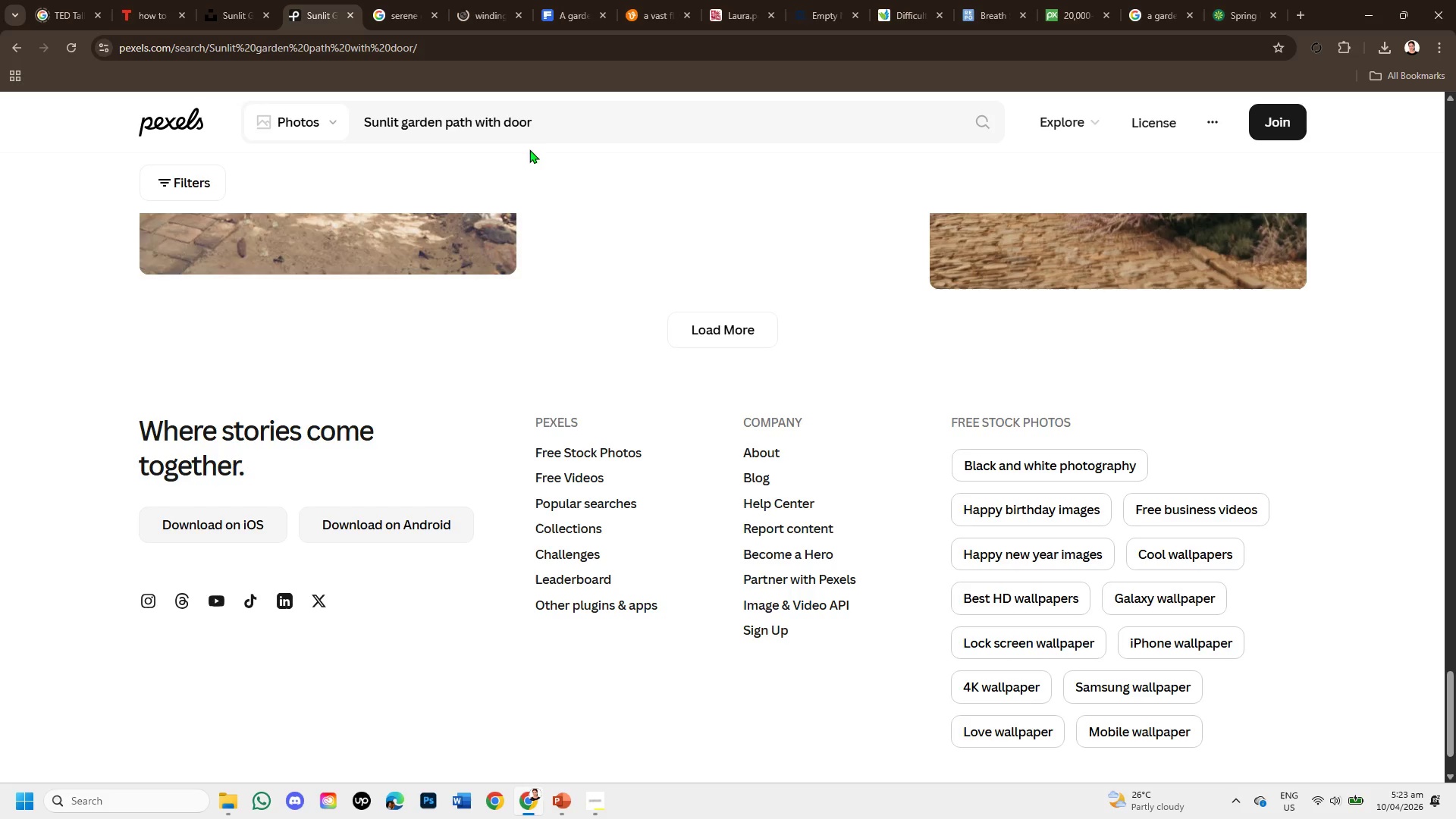 
left_click_drag(start_coordinate=[546, 126], to_coordinate=[286, 108])
 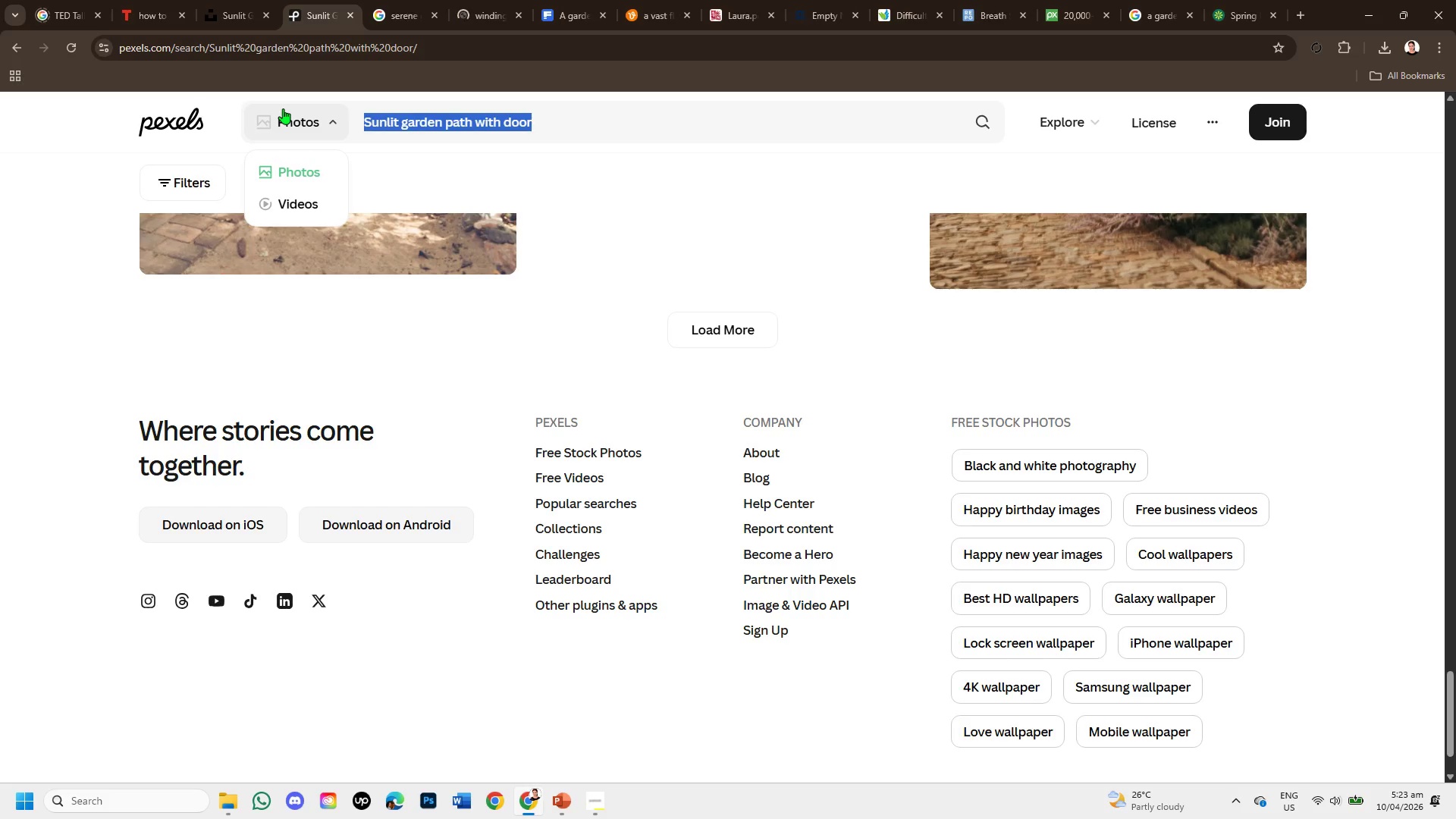 
key(Backspace)
type(open gate garden sunrise )
 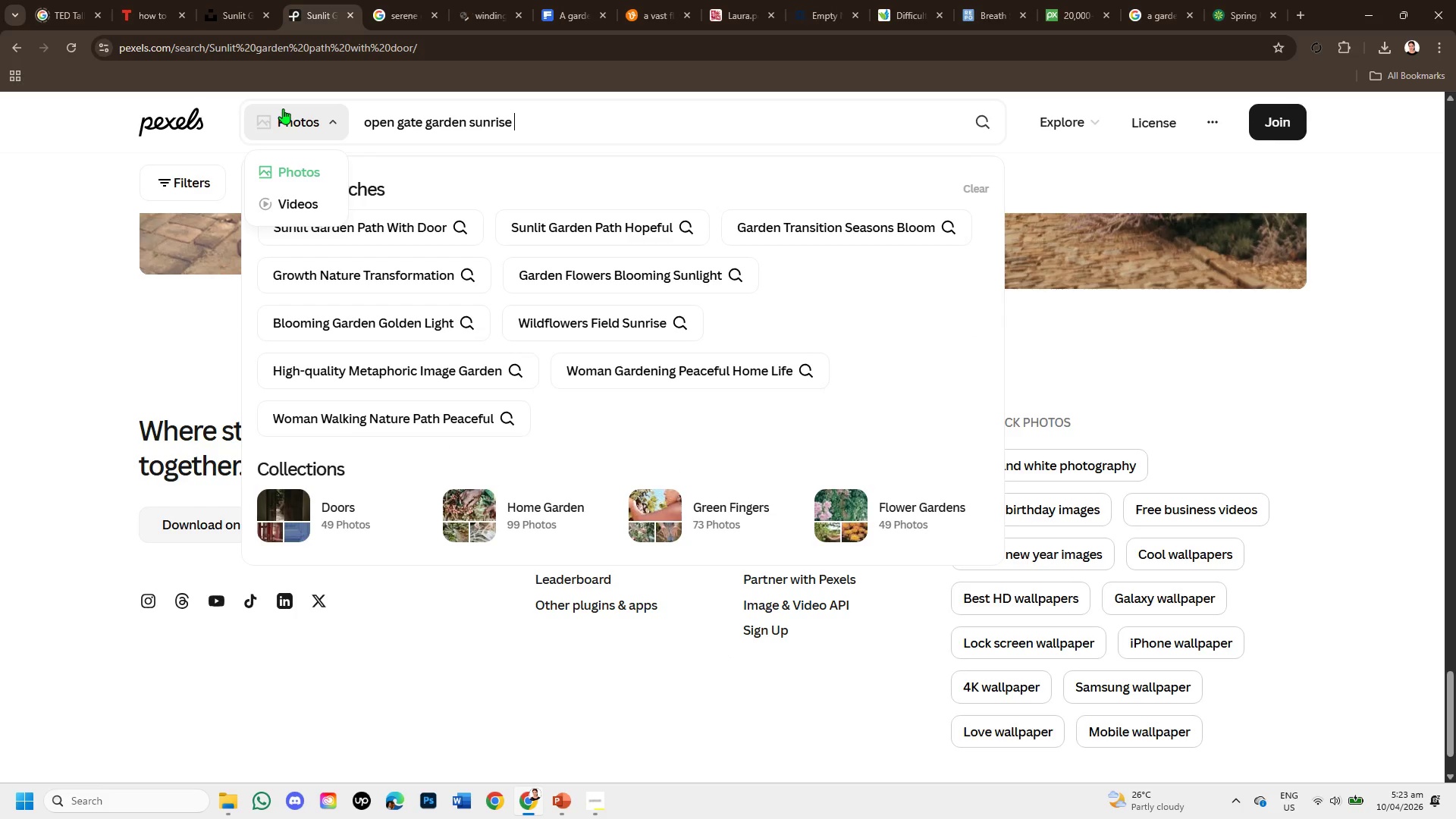 
key(Enter)
 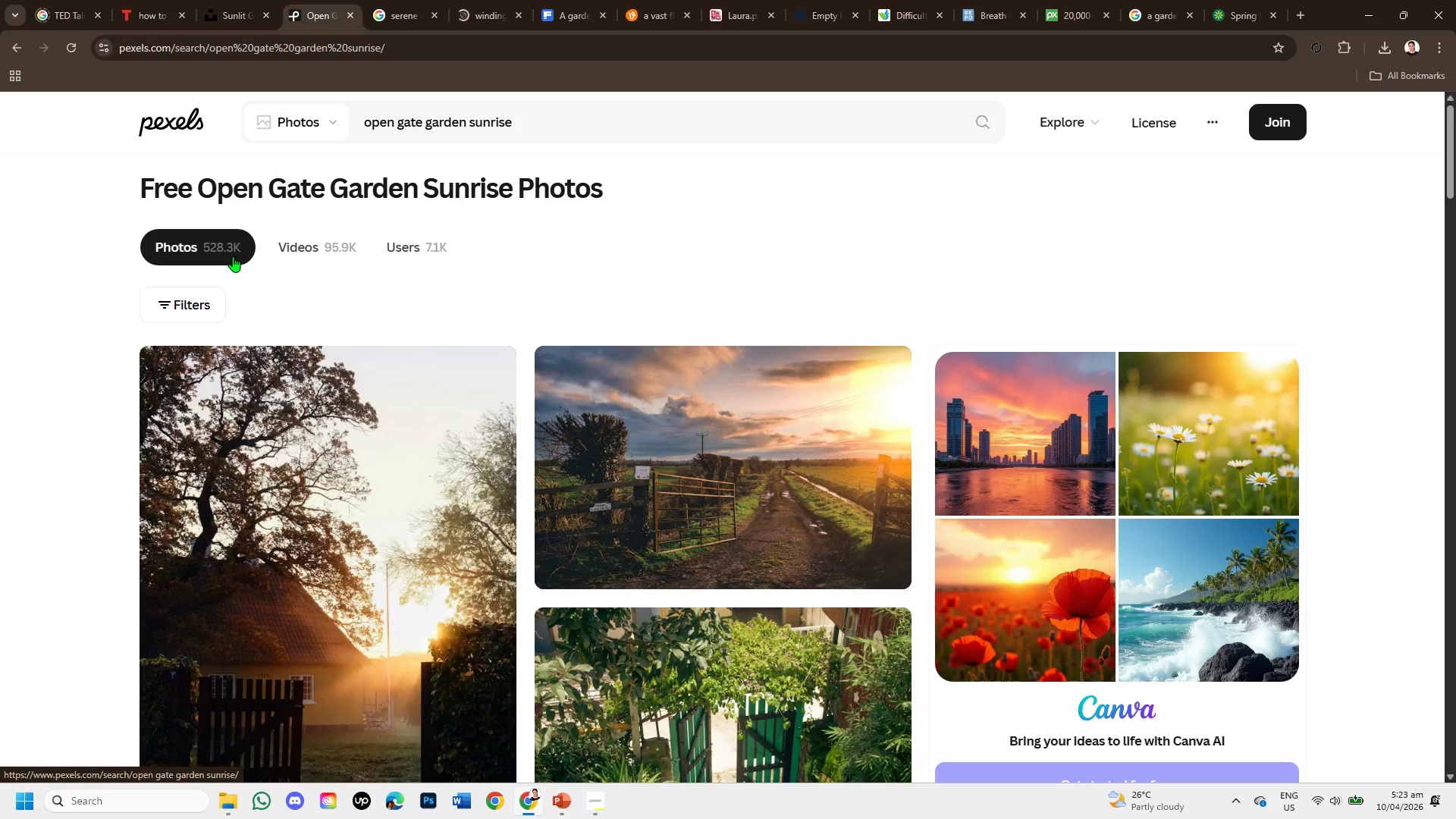 
wait(6.58)
 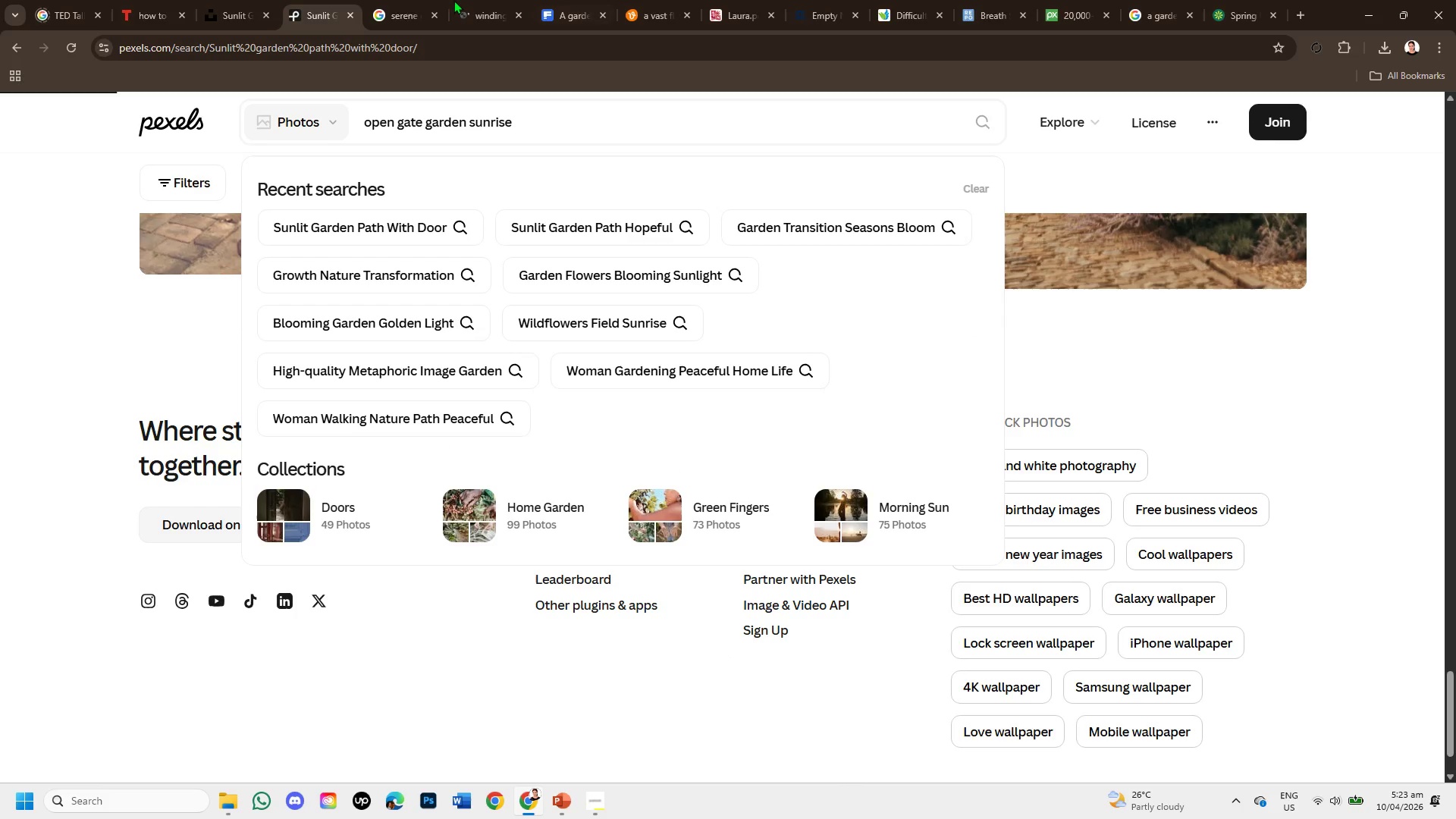 
scroll: coordinate [749, 516], scroll_direction: down, amount: 6.0
 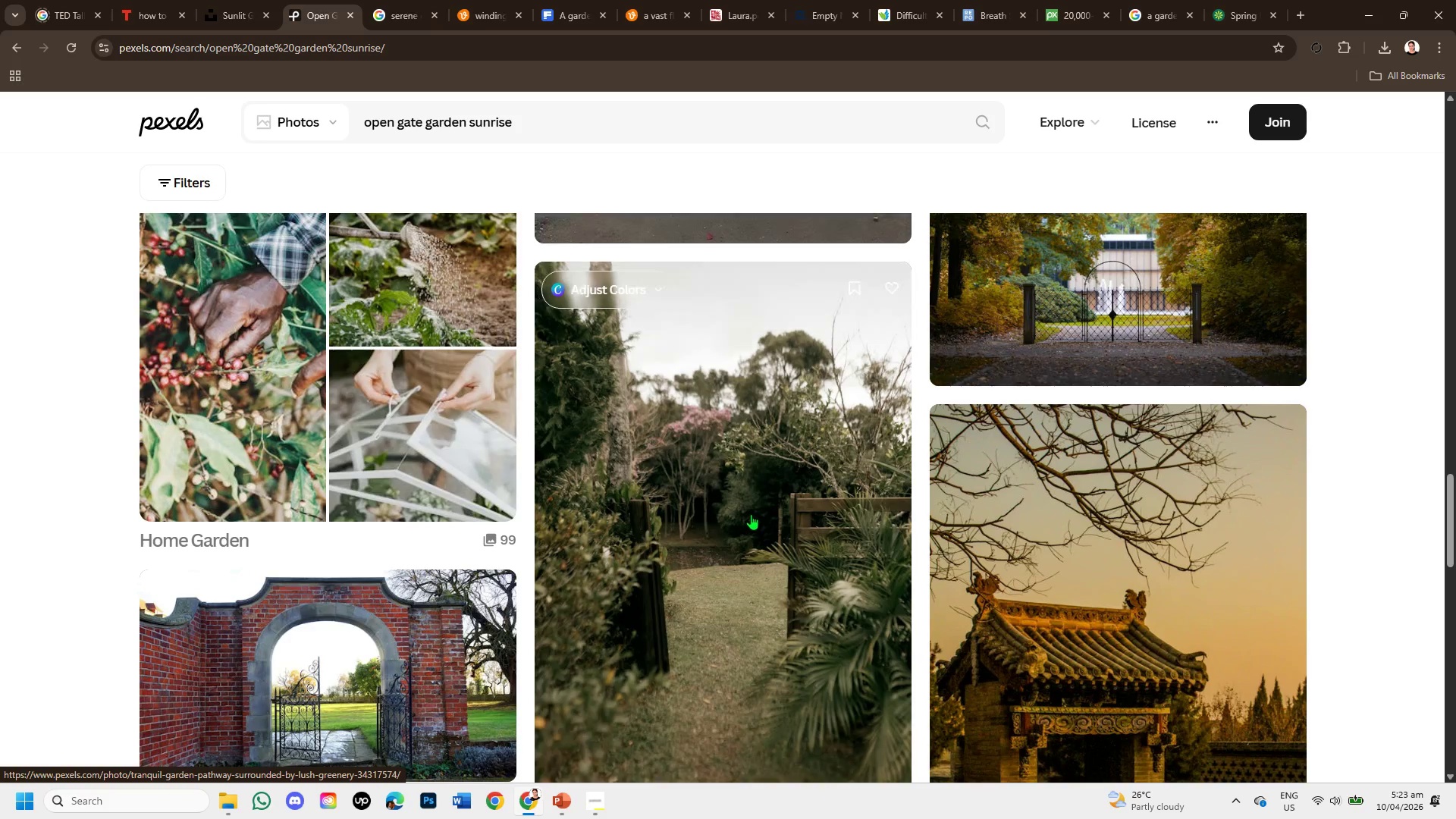 
scroll: coordinate [698, 405], scroll_direction: up, amount: 9.0
 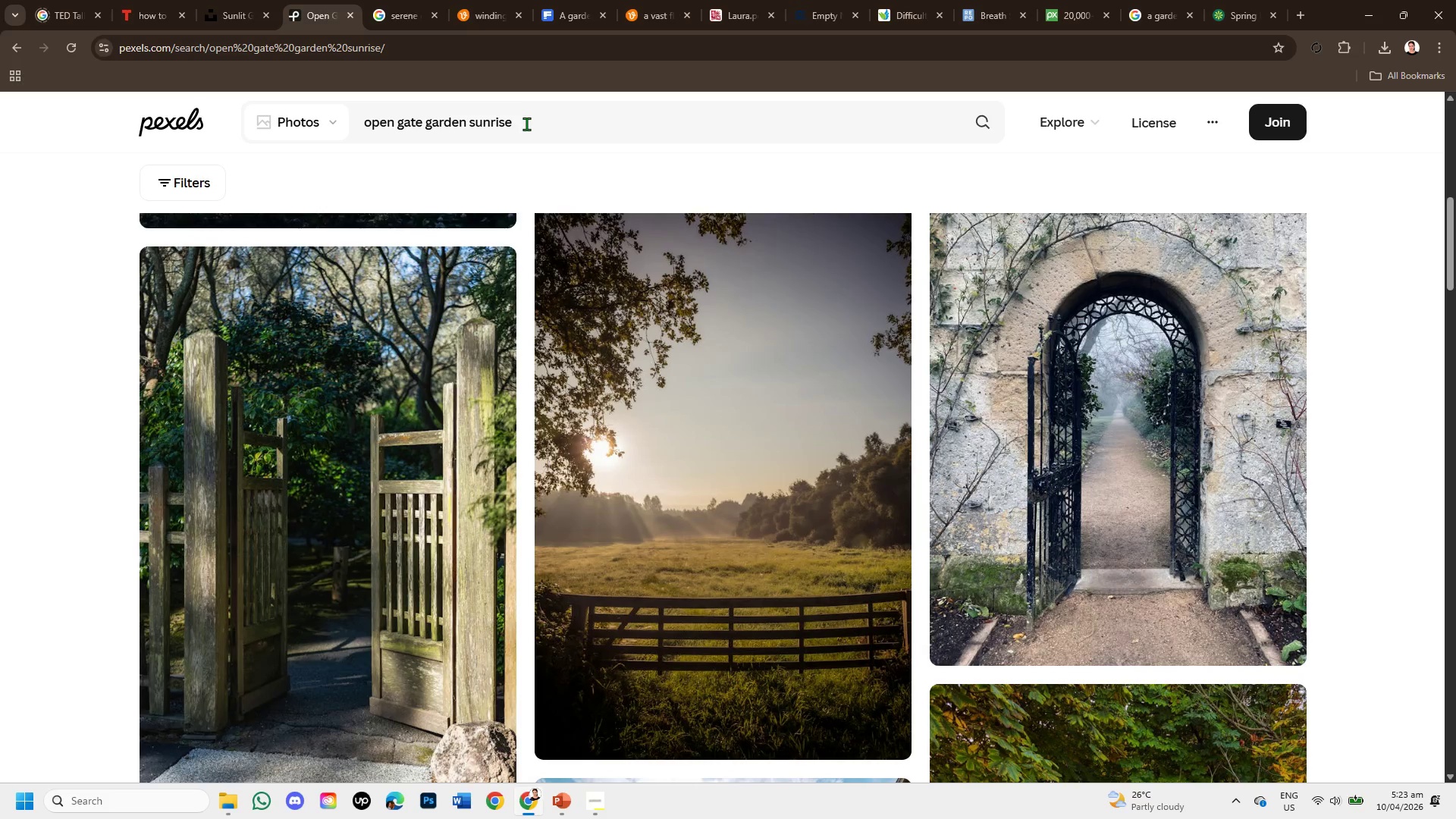 
left_click_drag(start_coordinate=[526, 124], to_coordinate=[352, 121])
 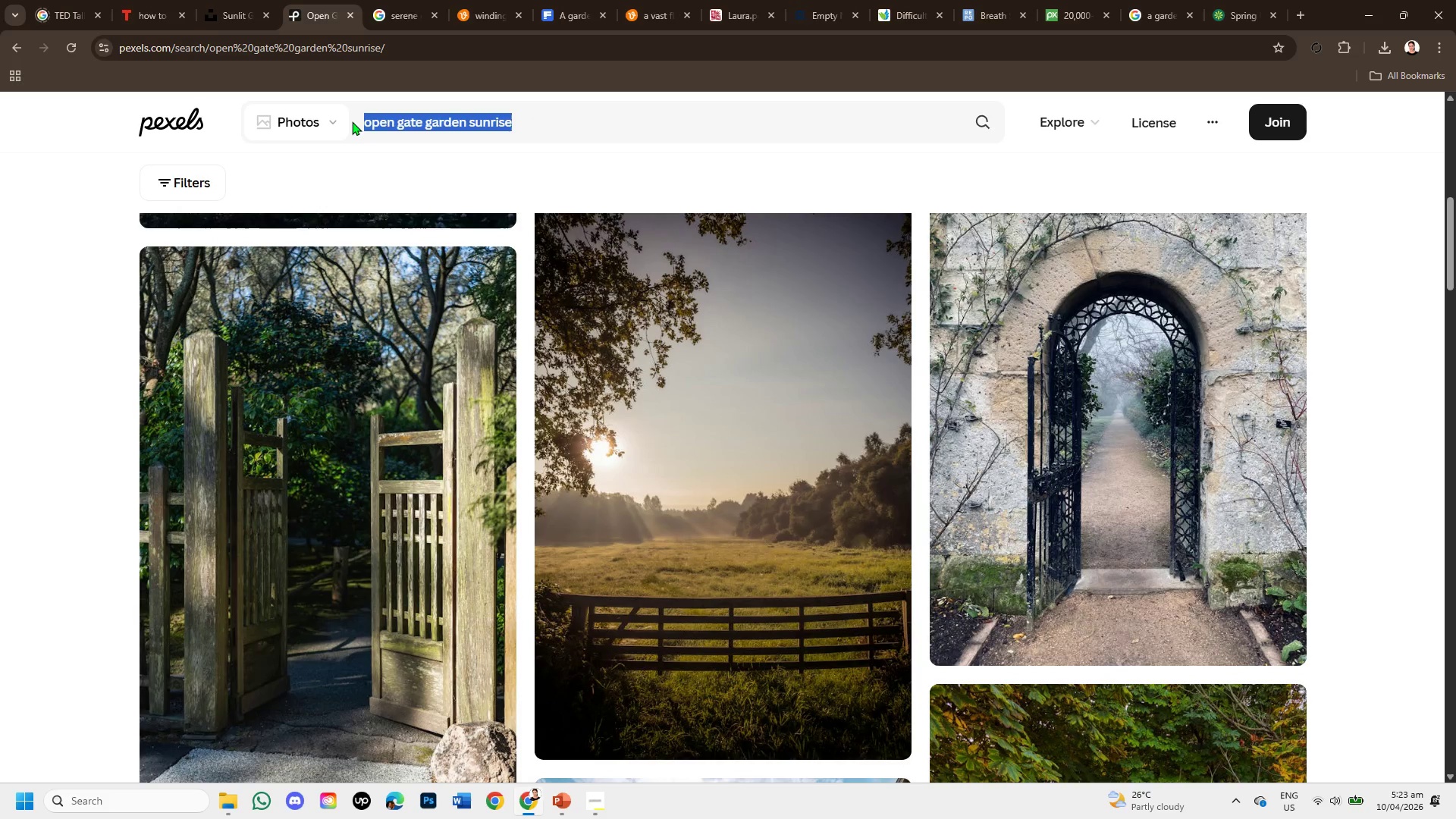 
hold_key(key=ControlLeft, duration=1.66)
 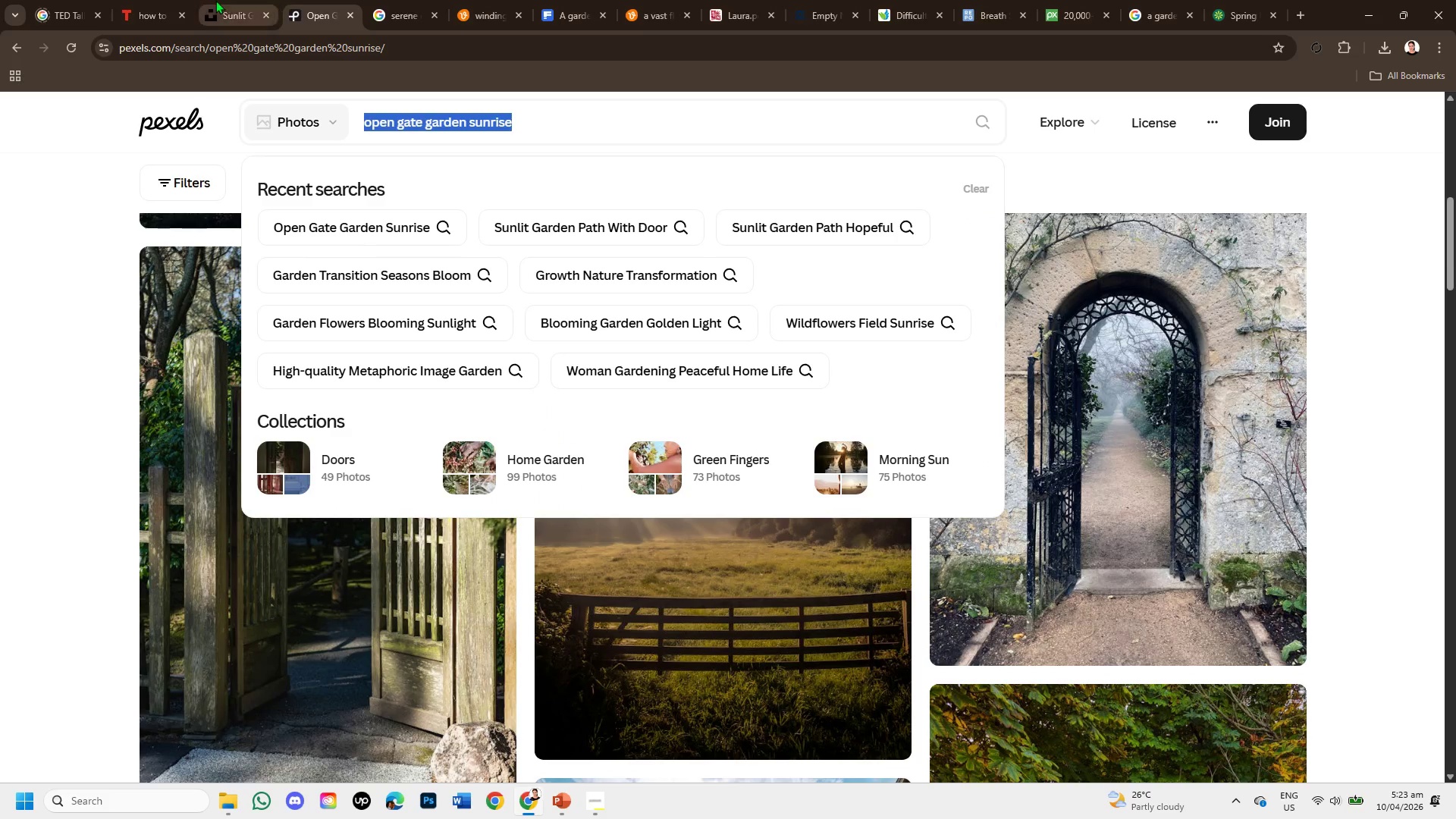 
hold_key(key=C, duration=0.31)
 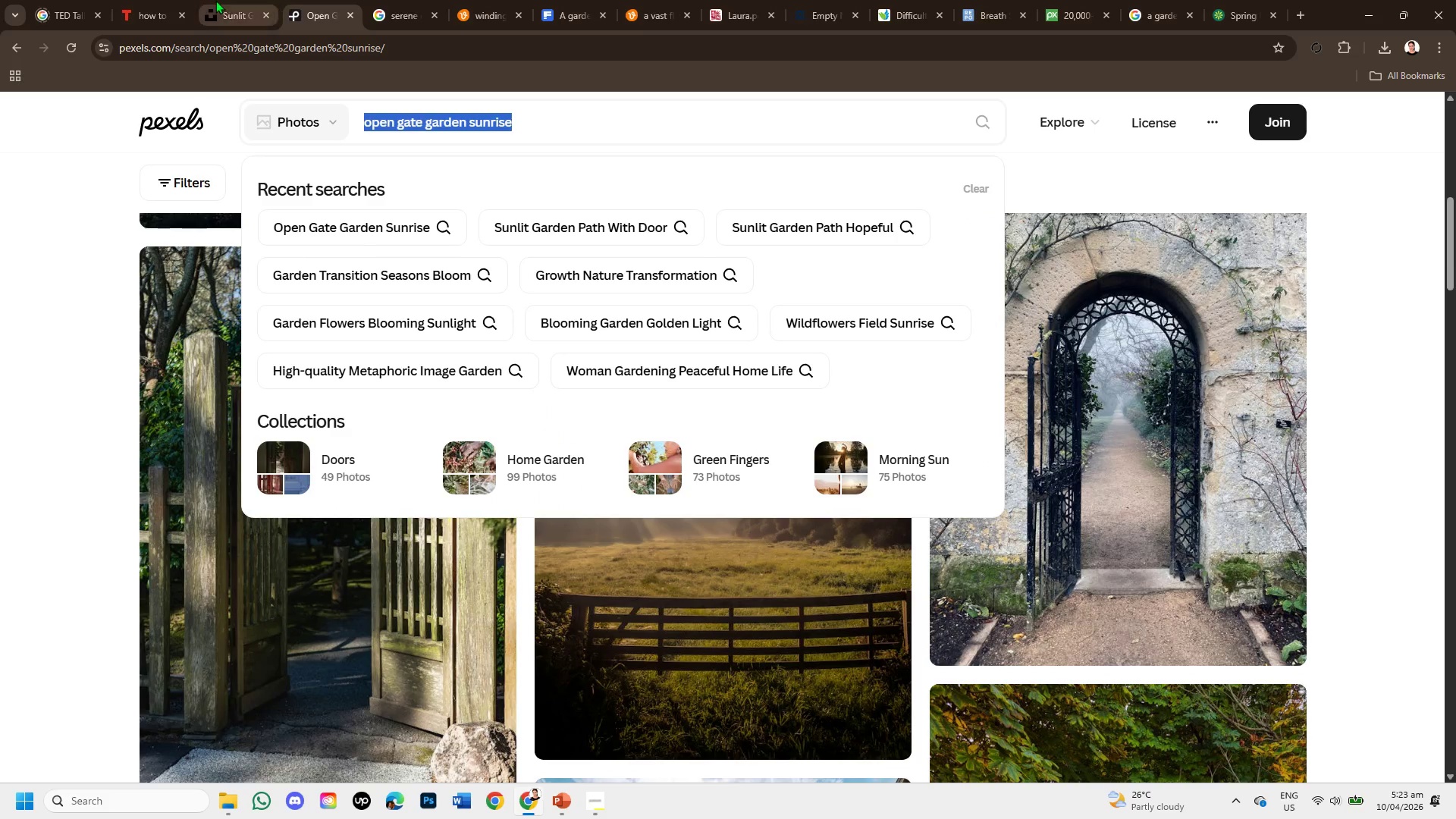 
left_click([215, 0])
 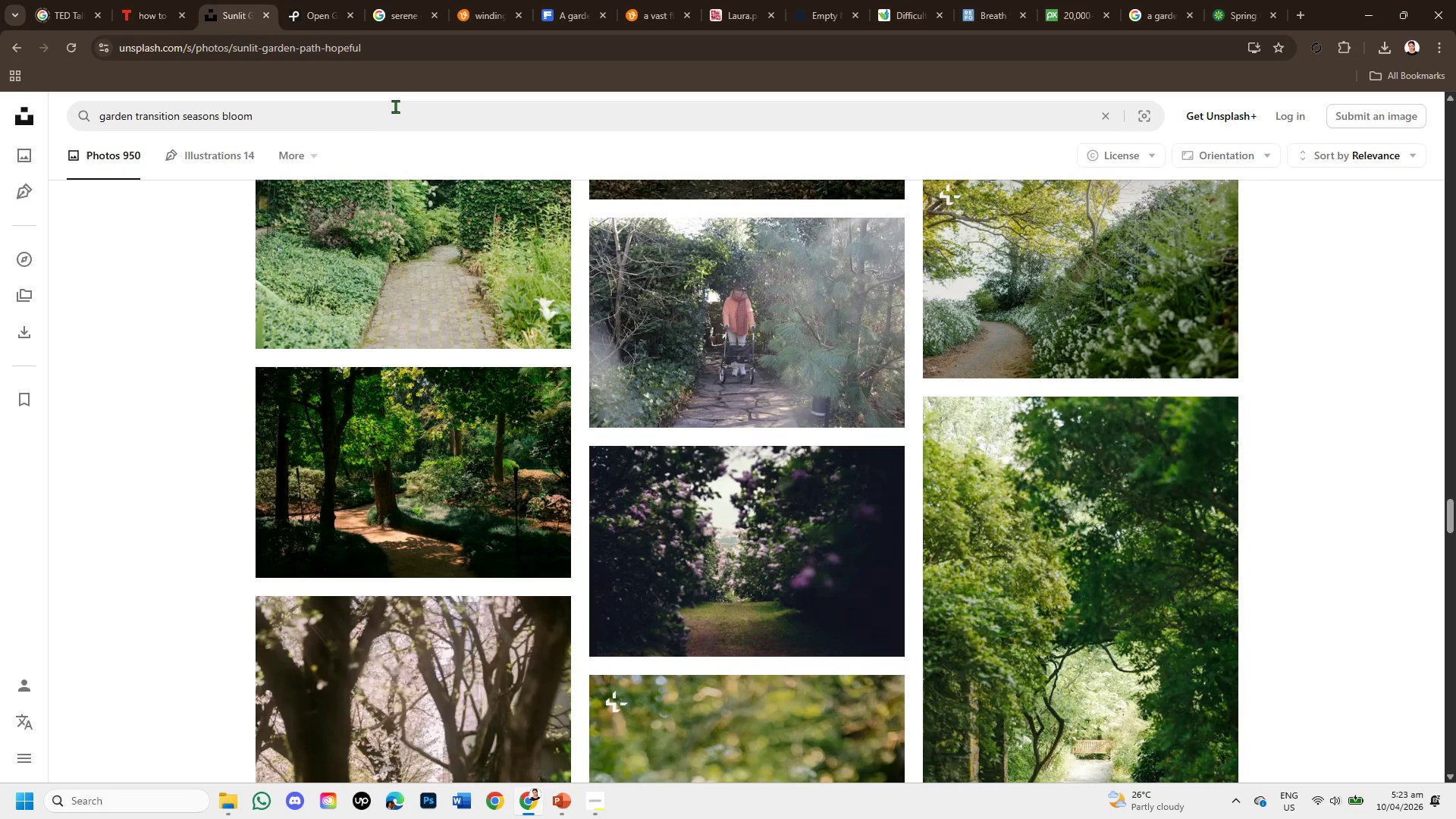 
left_click([390, 116])
 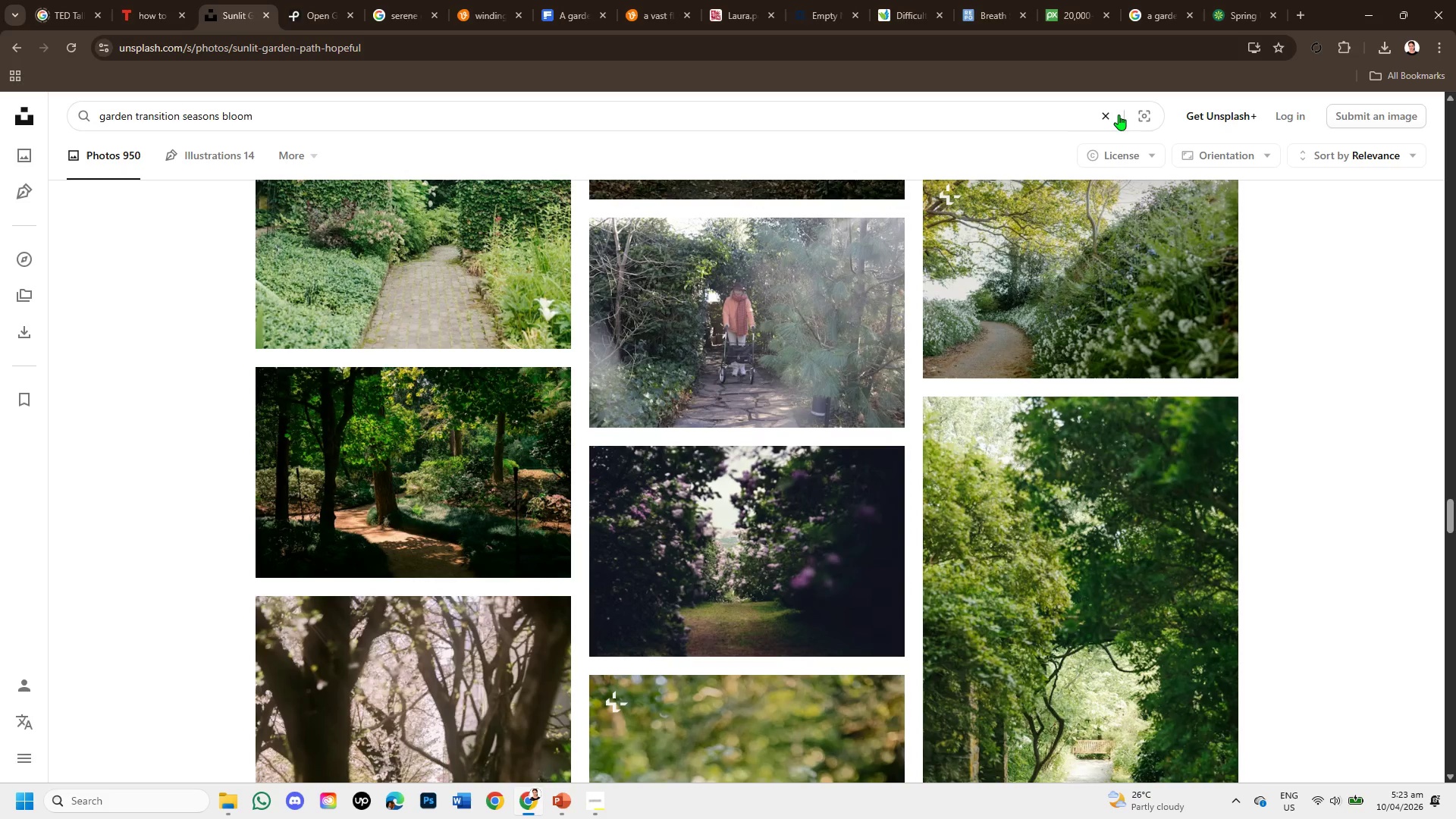 
left_click([1110, 114])
 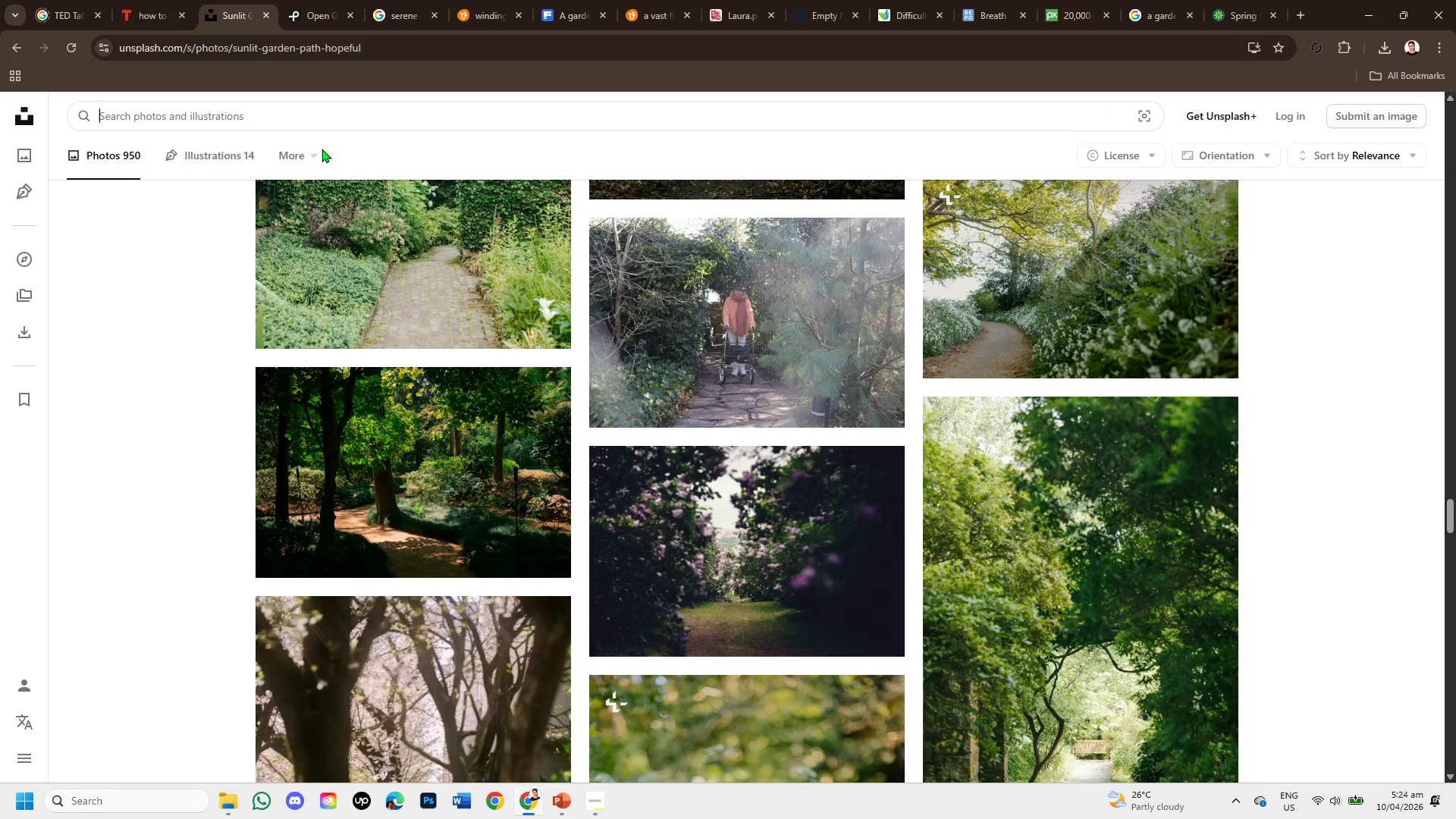 
key(Control+V)
 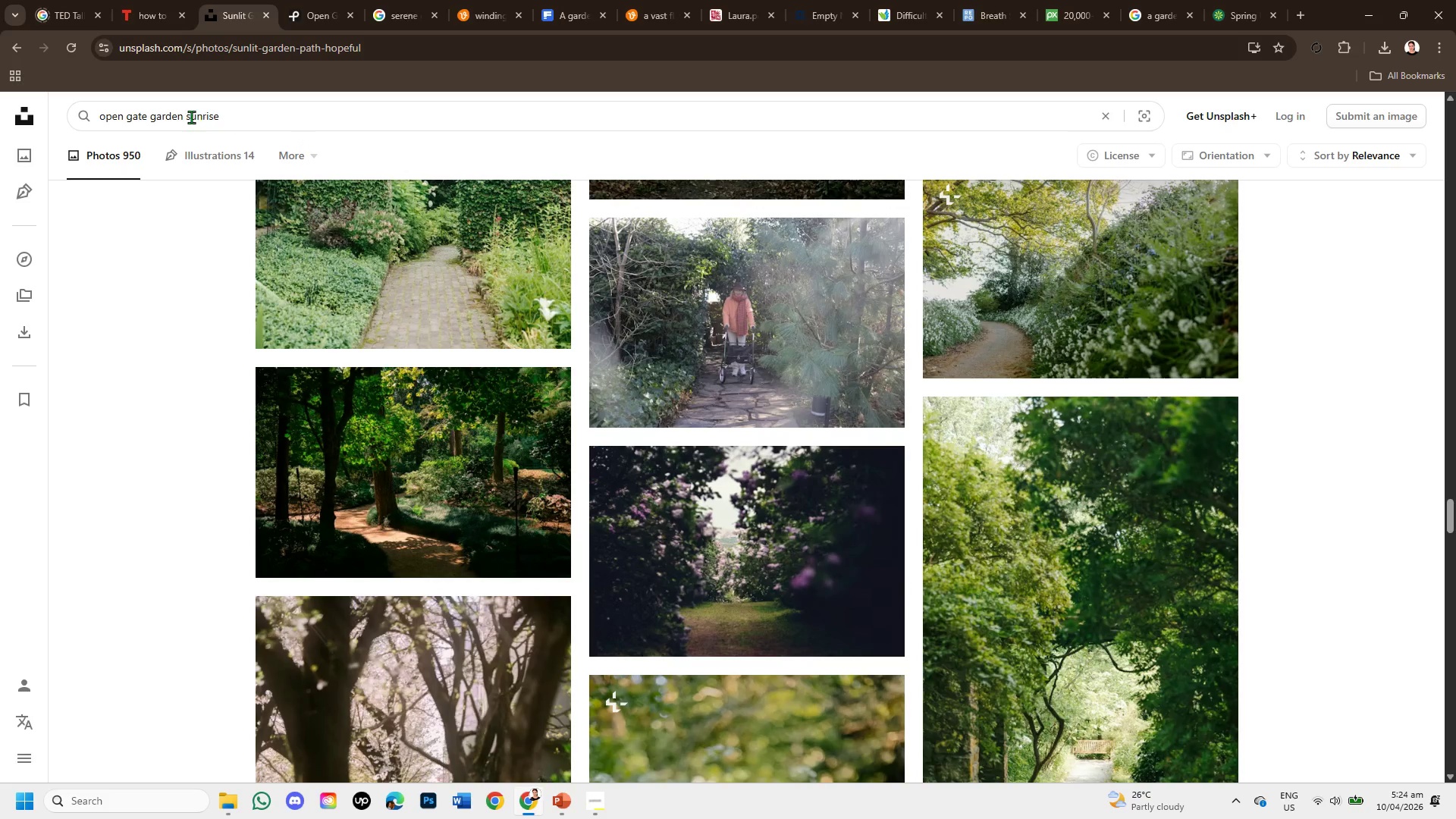 
left_click([184, 115])
 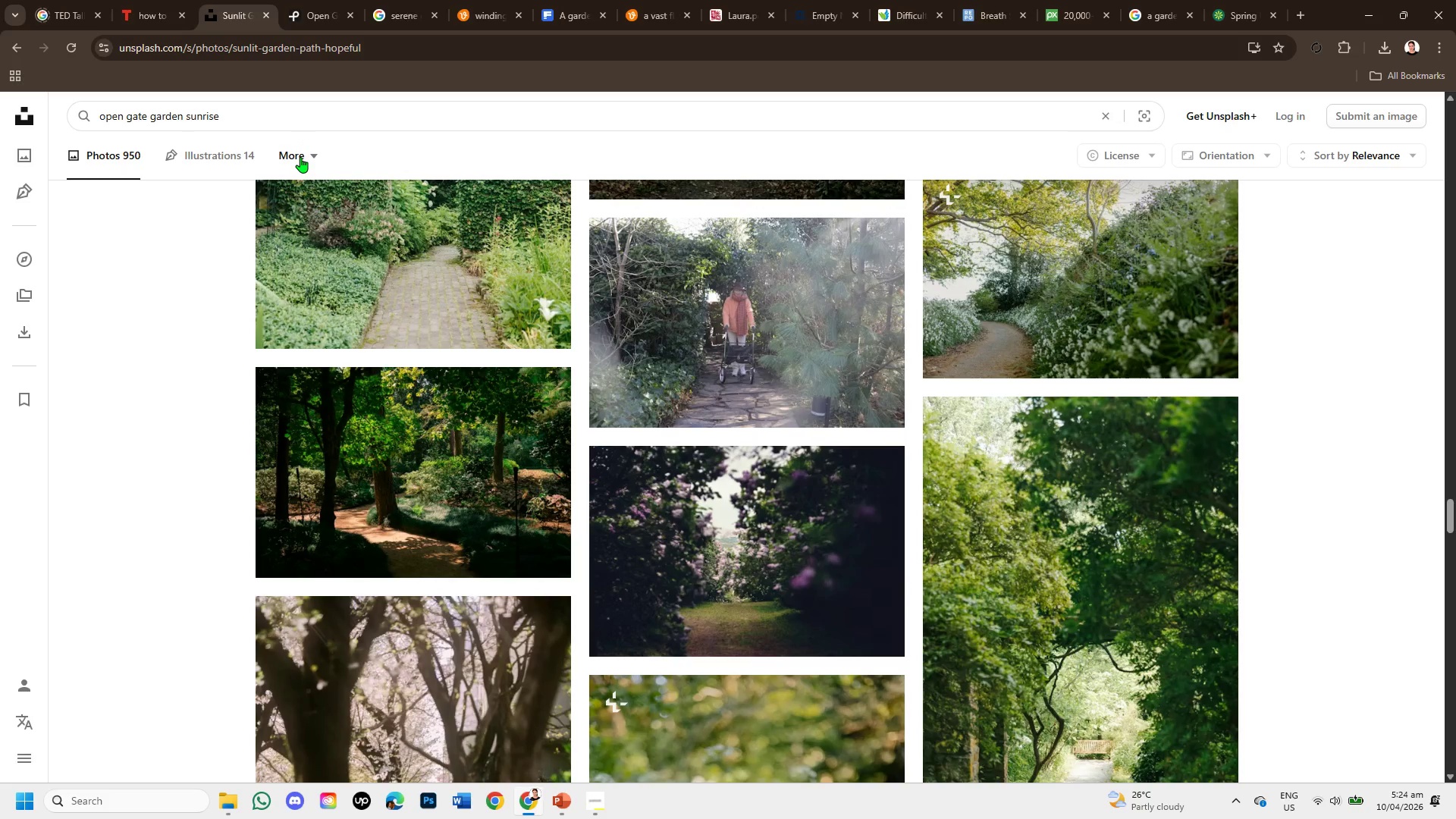 
type( with flowers )
key(Backspace)
 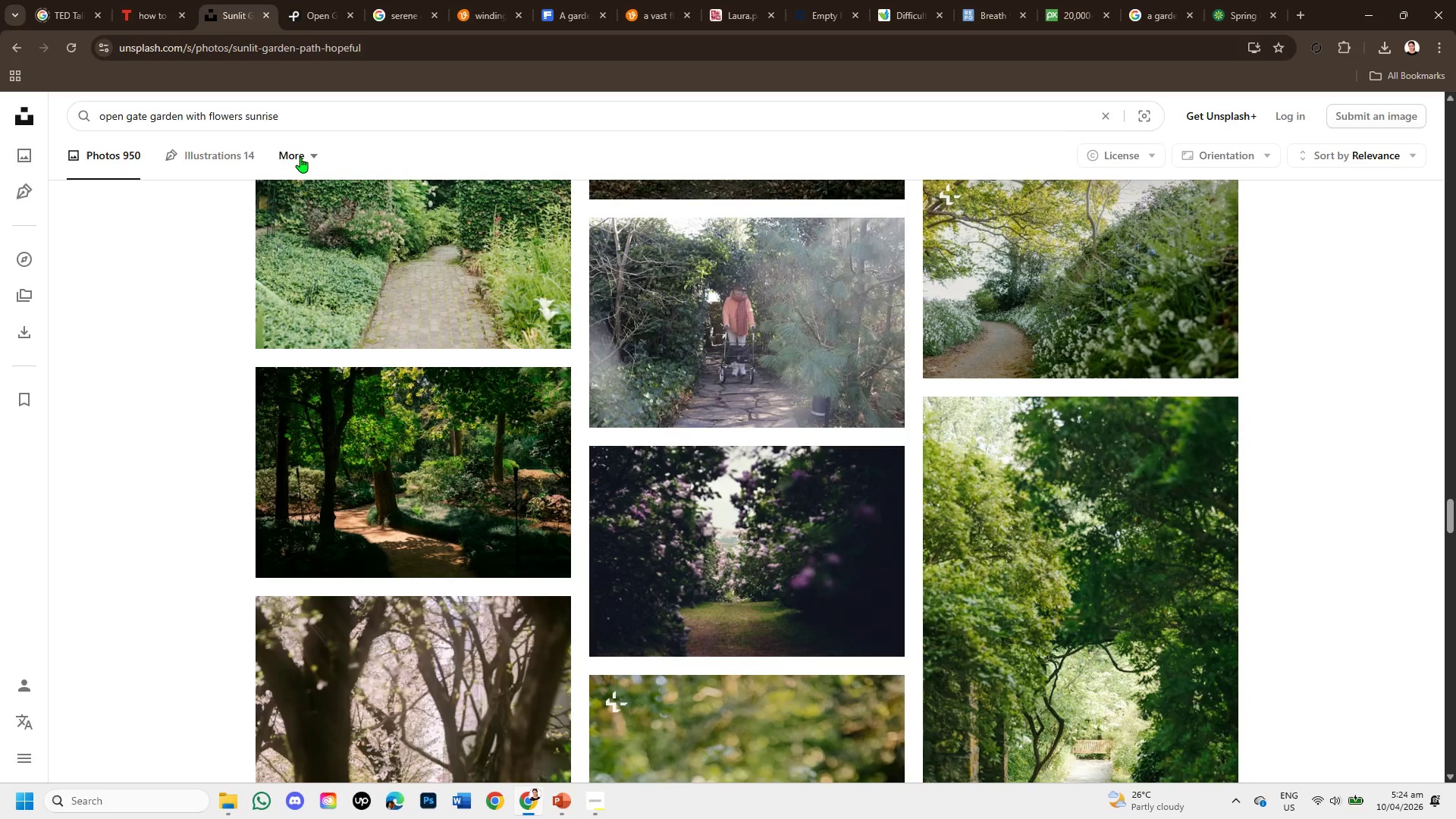 
key(Enter)
 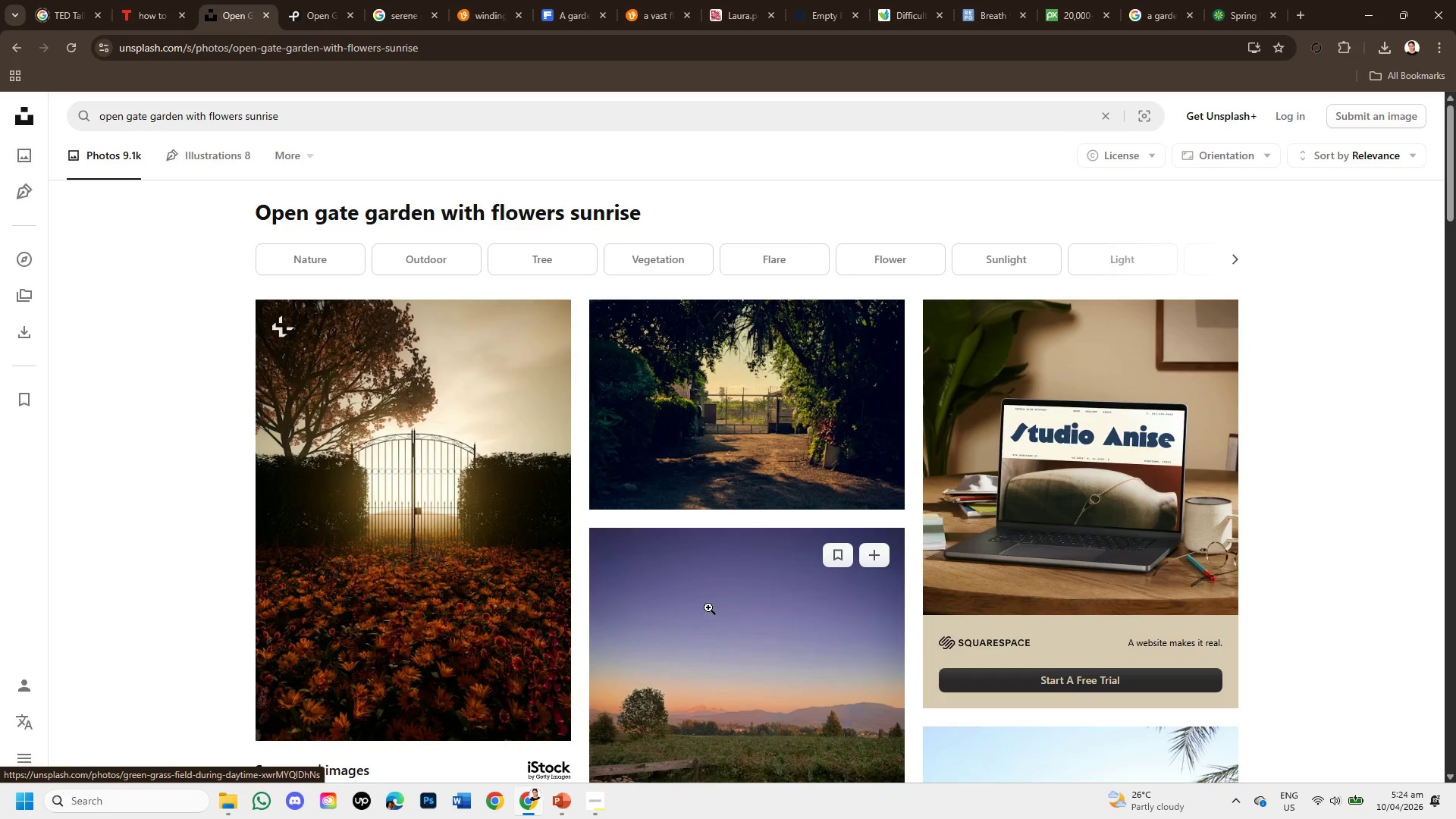 
scroll: coordinate [1182, 636], scroll_direction: down, amount: 6.0
 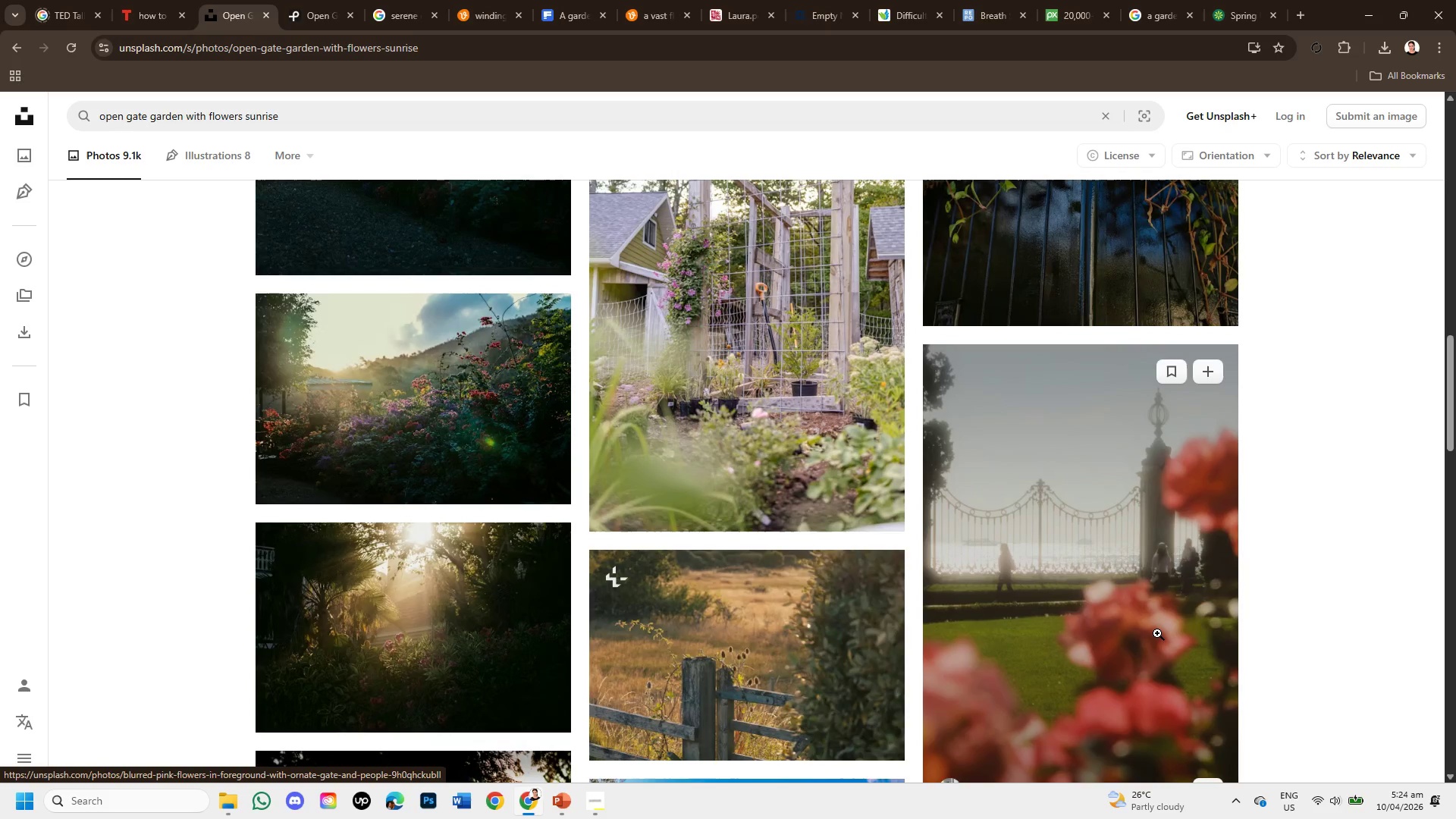 
scroll: coordinate [1154, 623], scroll_direction: up, amount: 1.0
 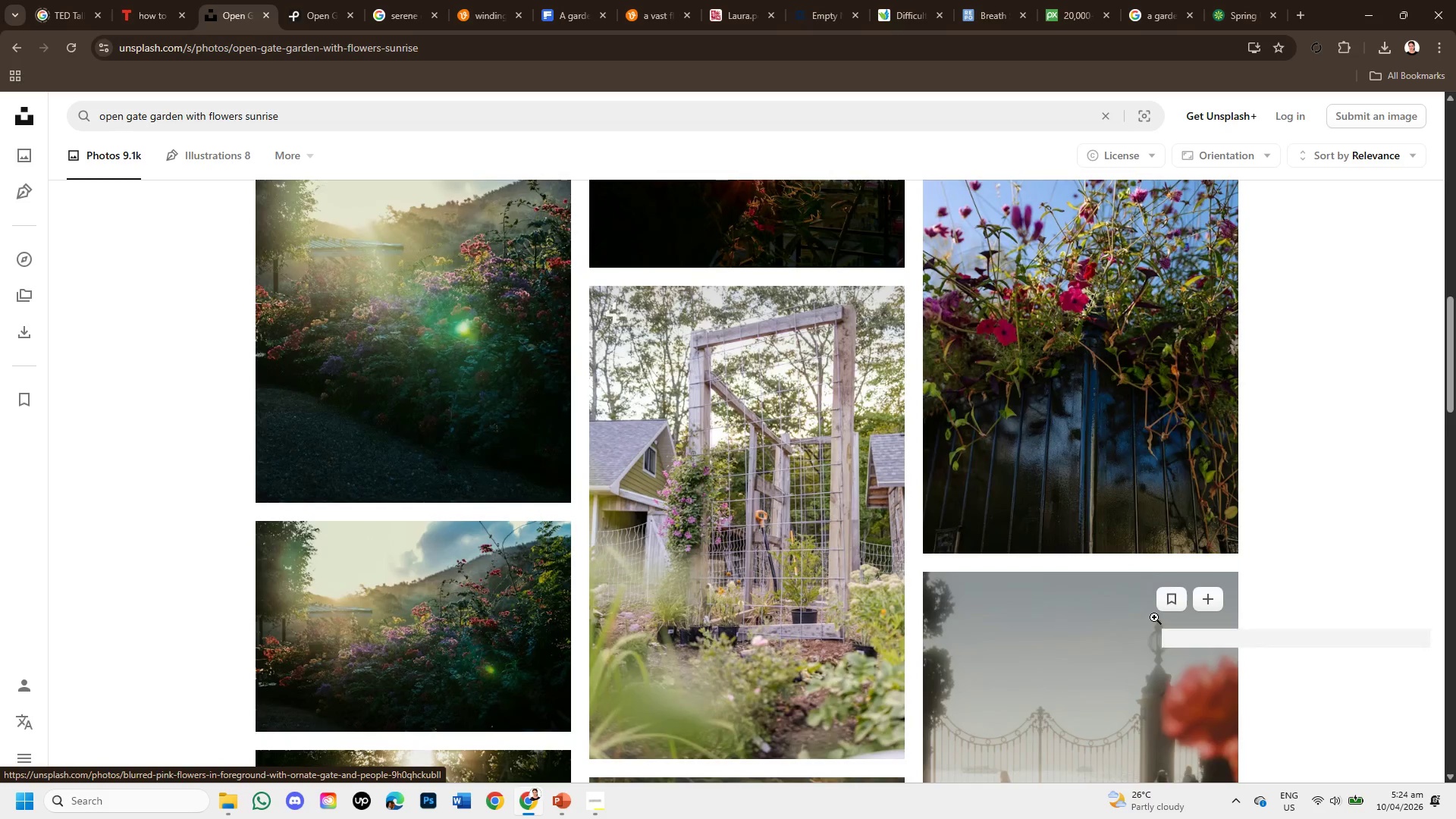 
scroll: coordinate [1101, 557], scroll_direction: down, amount: 5.0
 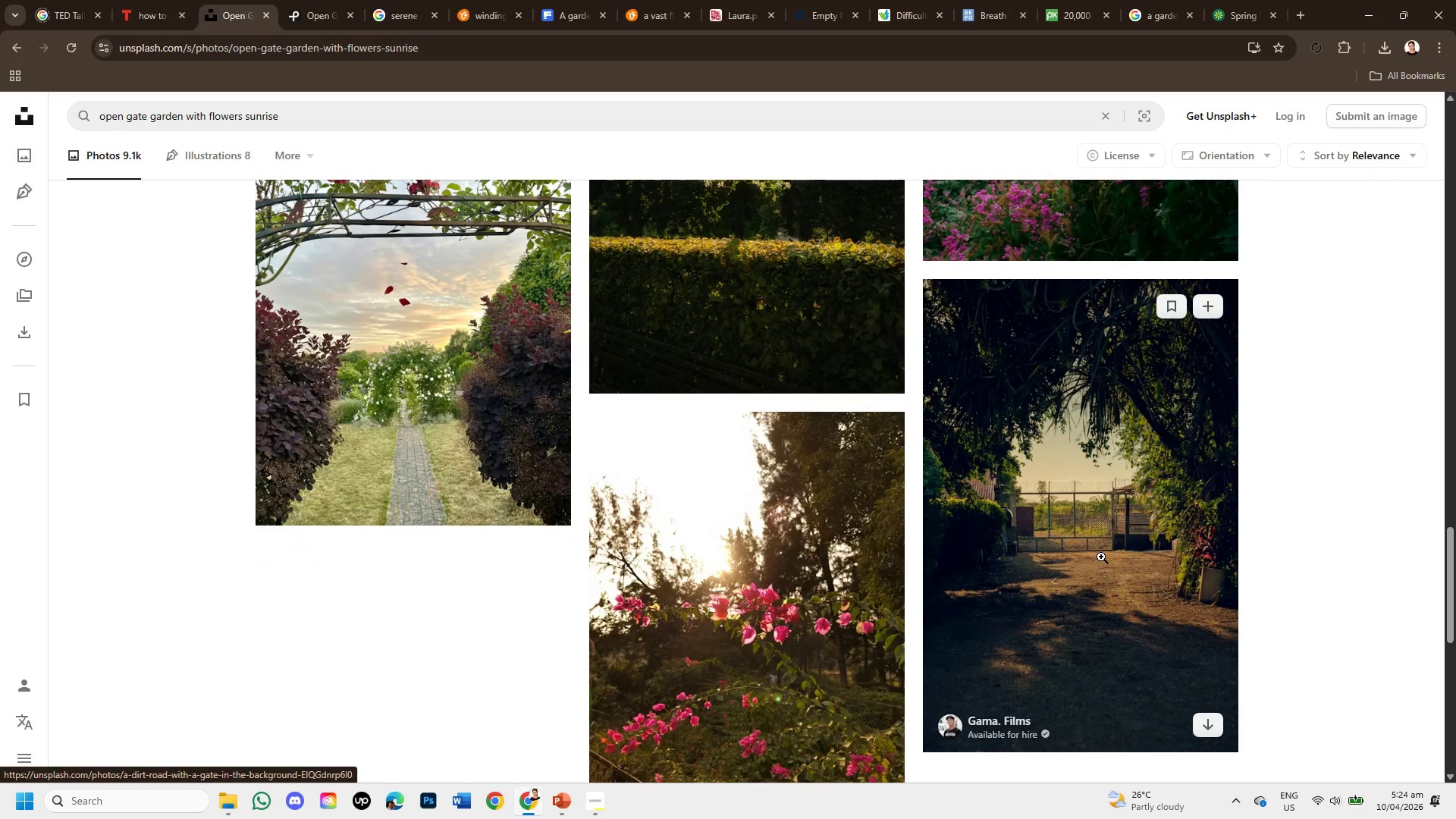 
scroll: coordinate [915, 576], scroll_direction: down, amount: 4.0
 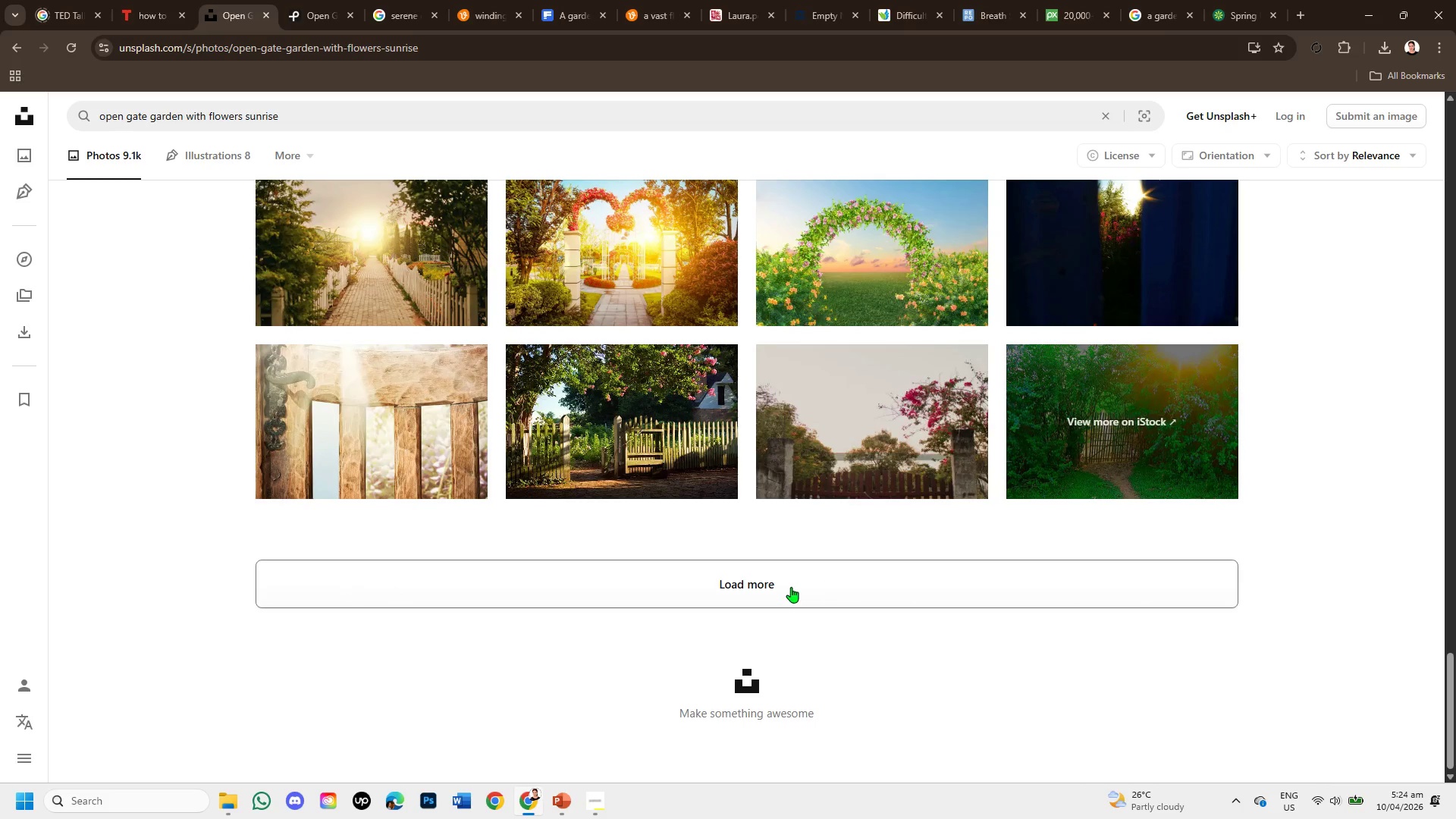 
left_click([791, 587])
 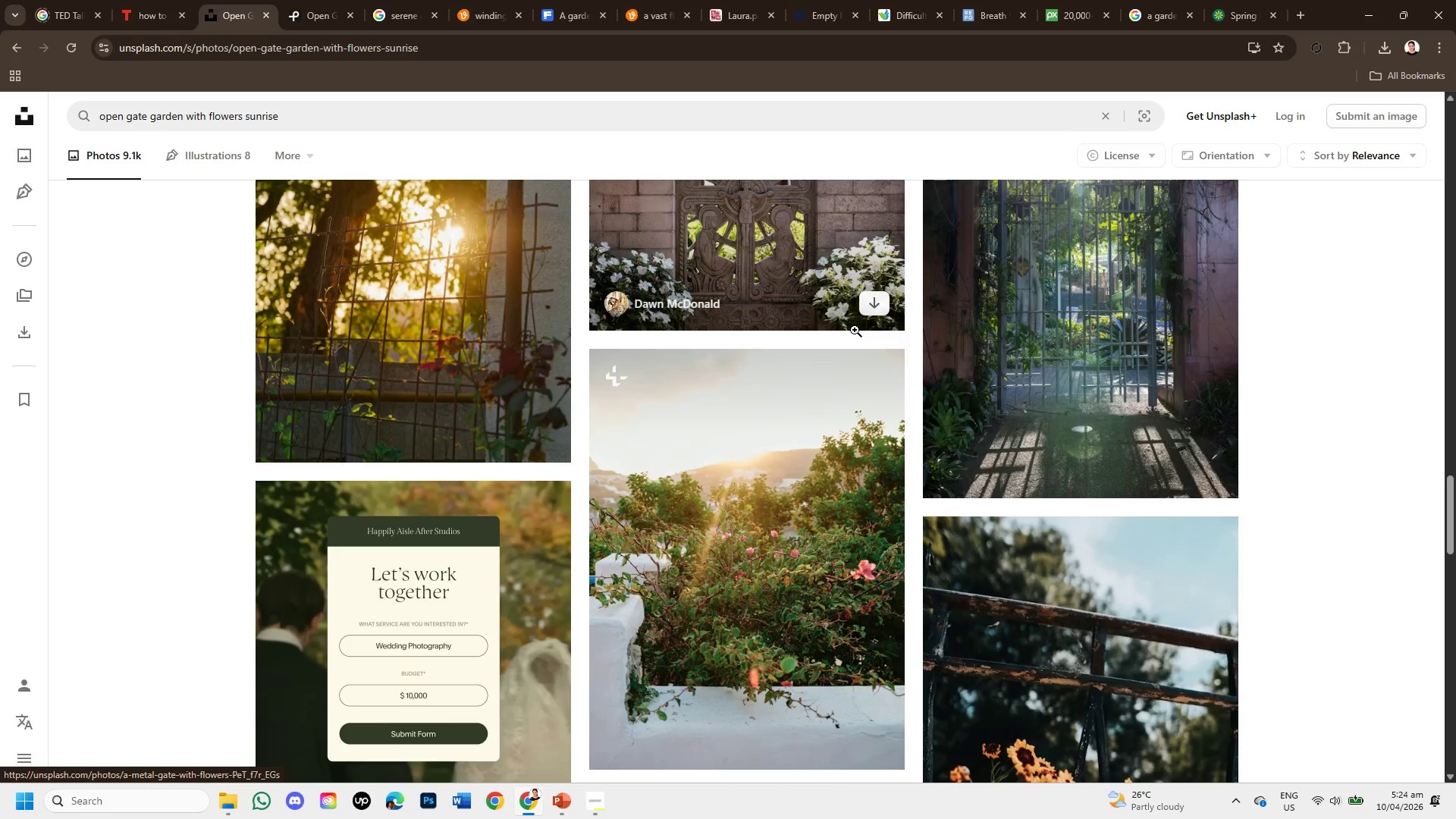 
scroll: coordinate [1110, 441], scroll_direction: up, amount: 1.0
 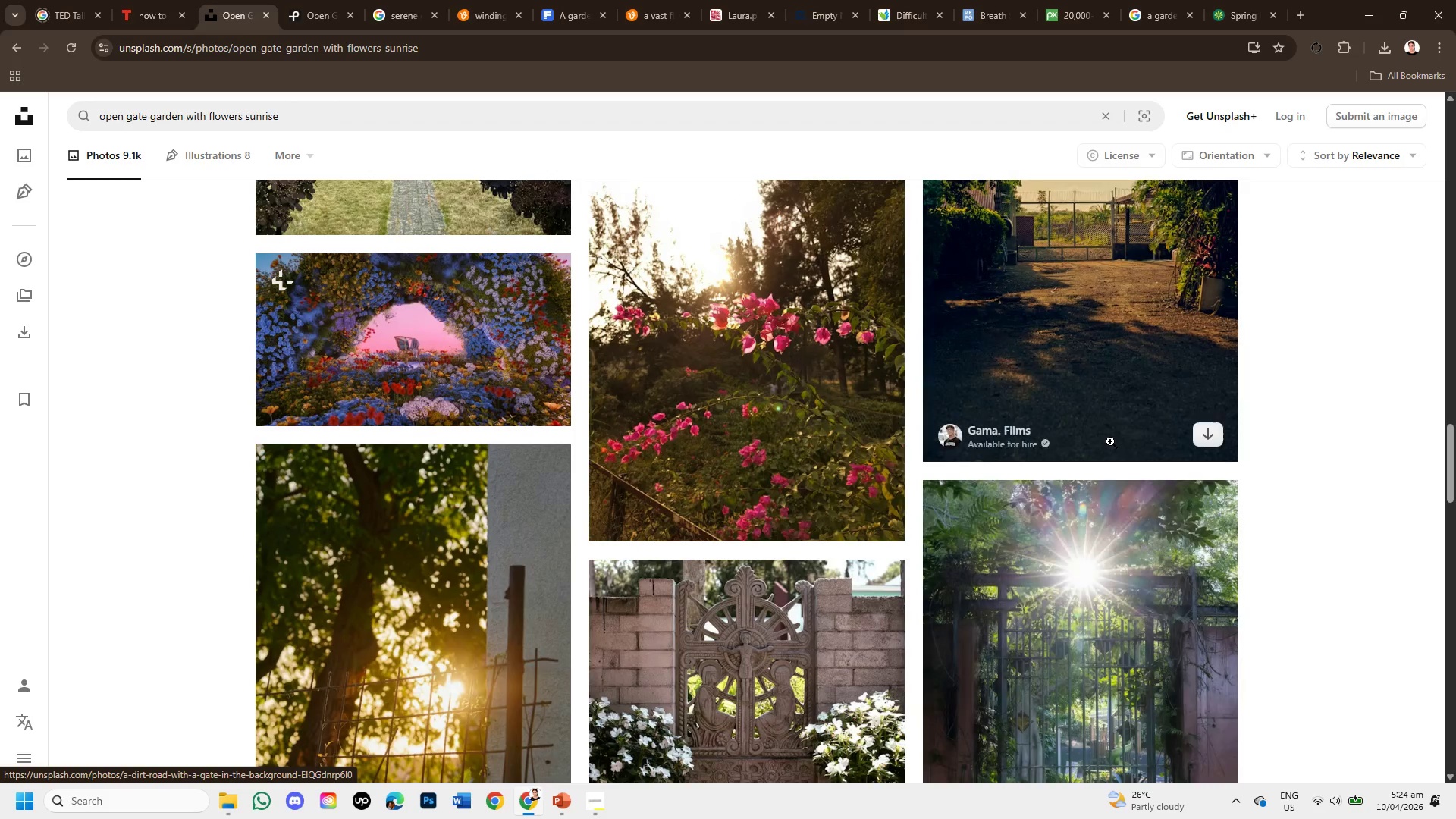 
scroll: coordinate [1059, 472], scroll_direction: down, amount: 8.0
 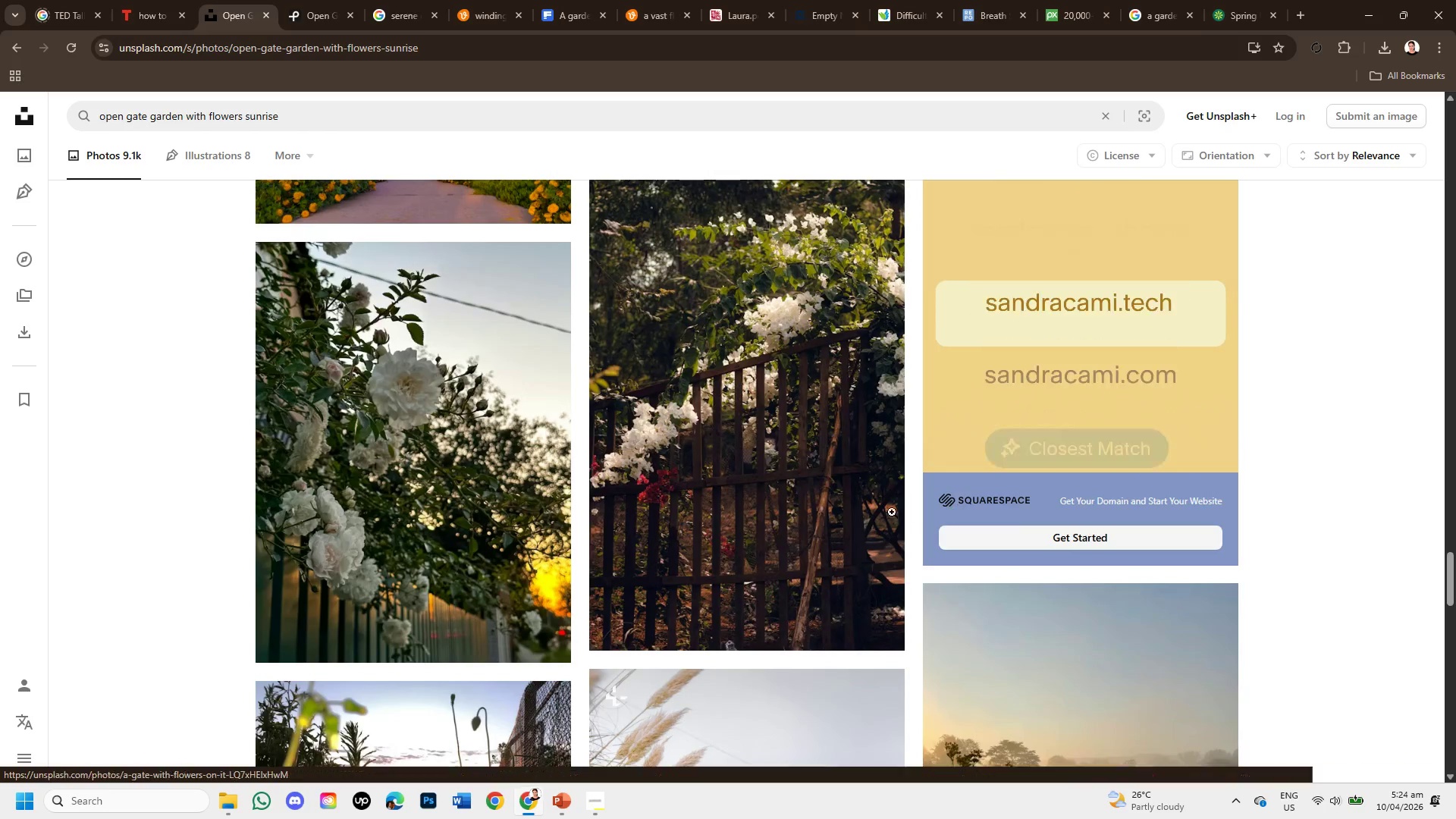 
scroll: coordinate [861, 533], scroll_direction: down, amount: 6.0
 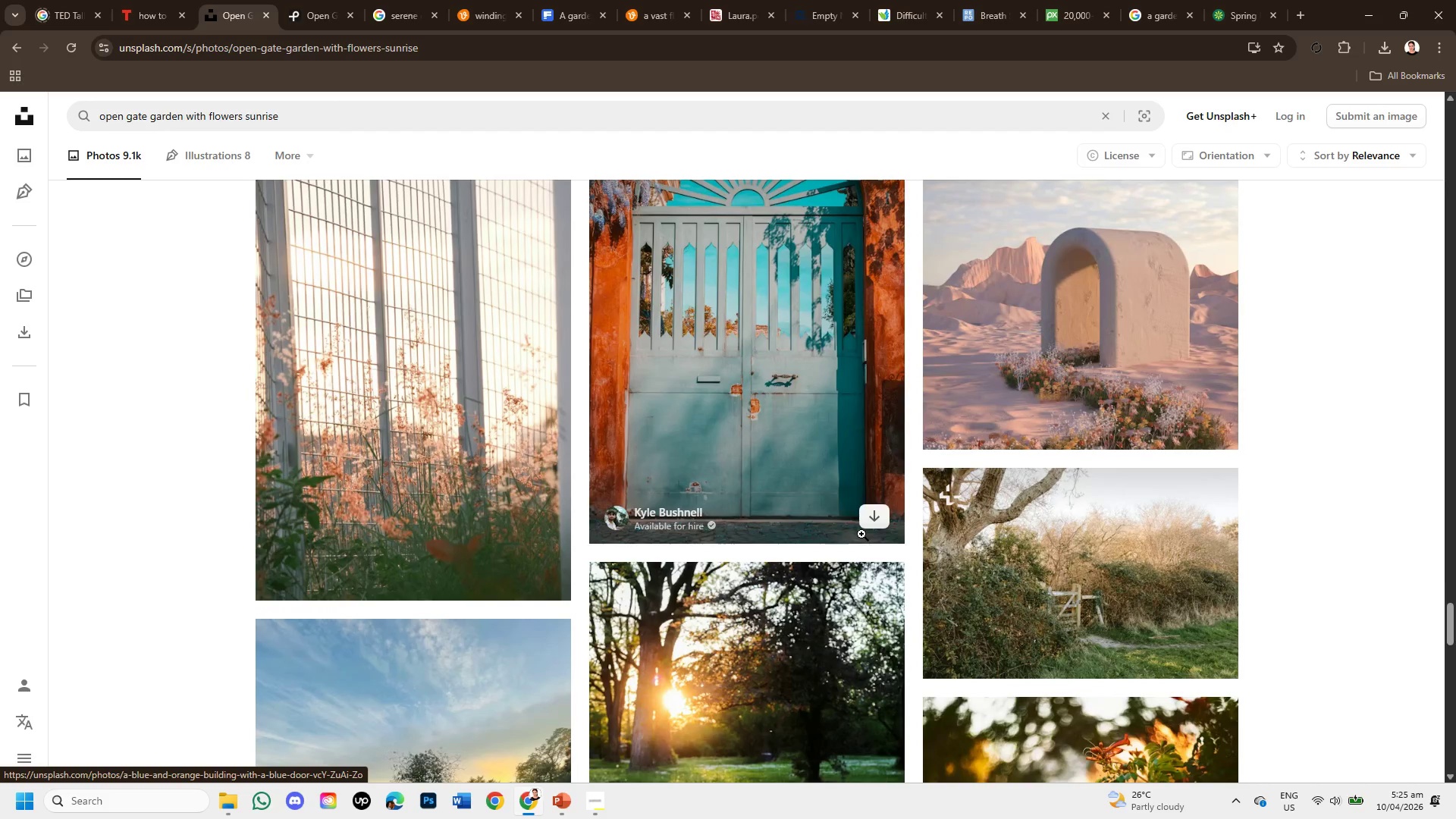 
scroll: coordinate [861, 534], scroll_direction: down, amount: 5.0
 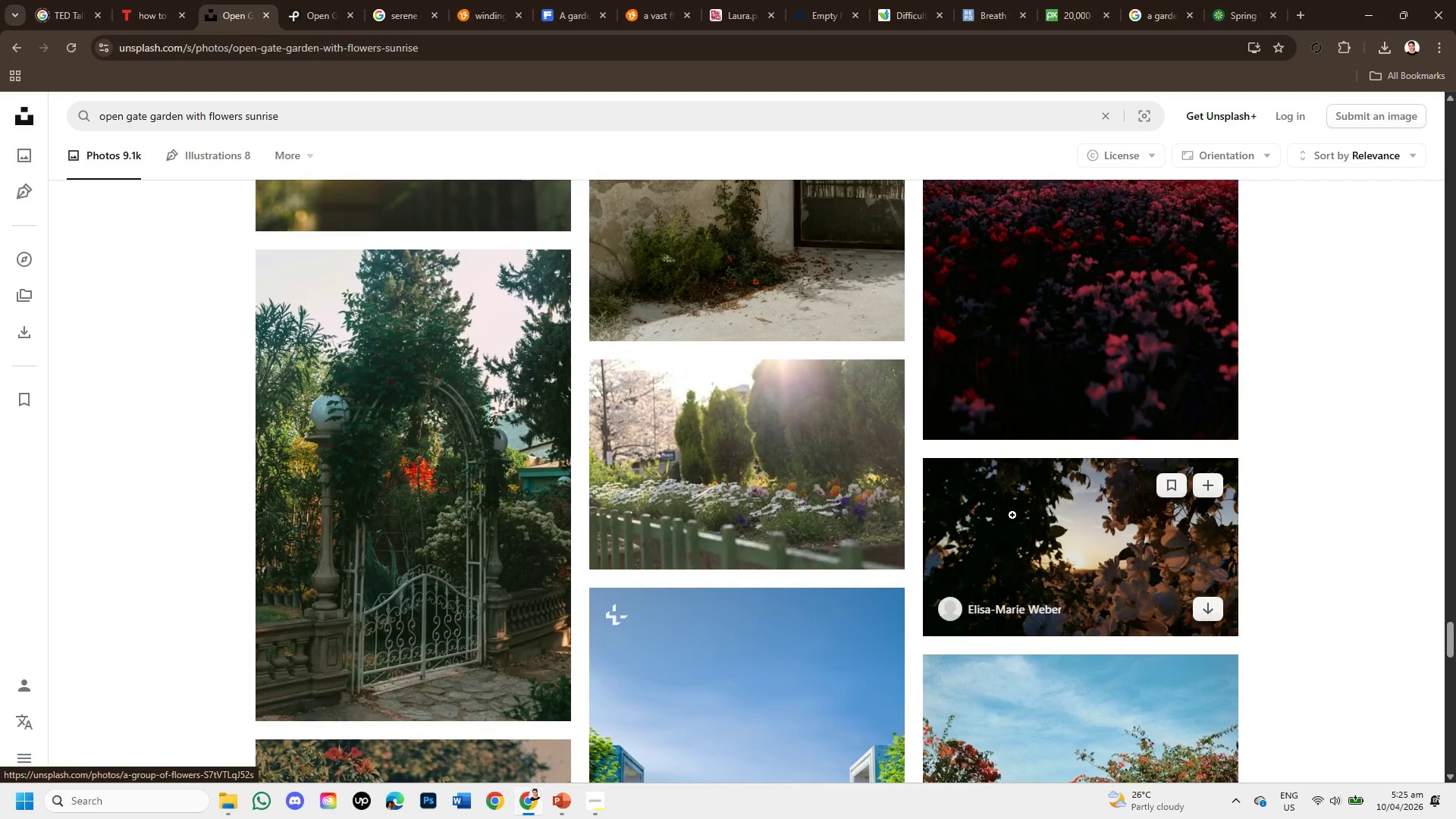 
scroll: coordinate [1012, 515], scroll_direction: down, amount: 3.0
 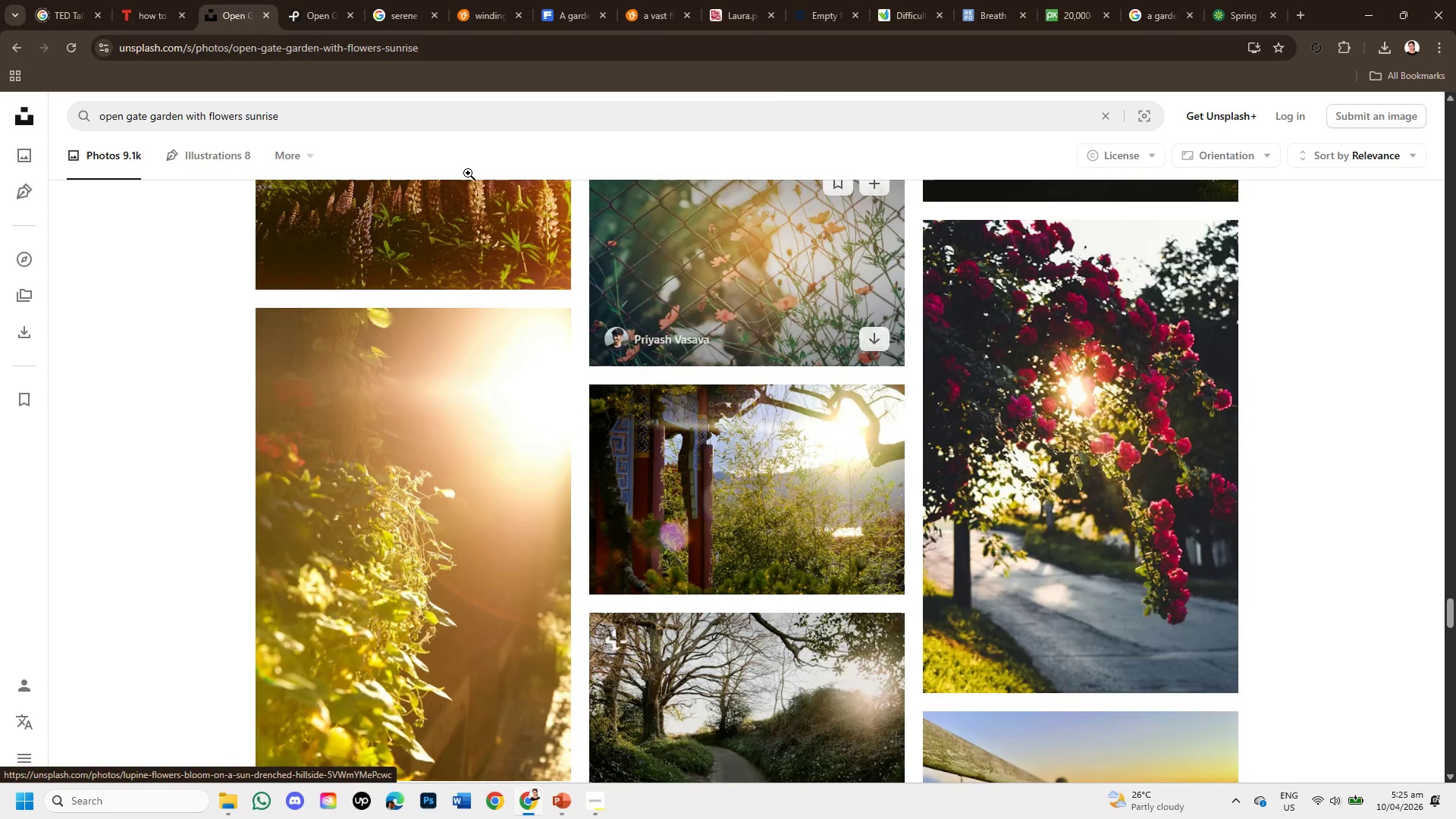 
left_click_drag(start_coordinate=[284, 116], to_coordinate=[4, 69])
 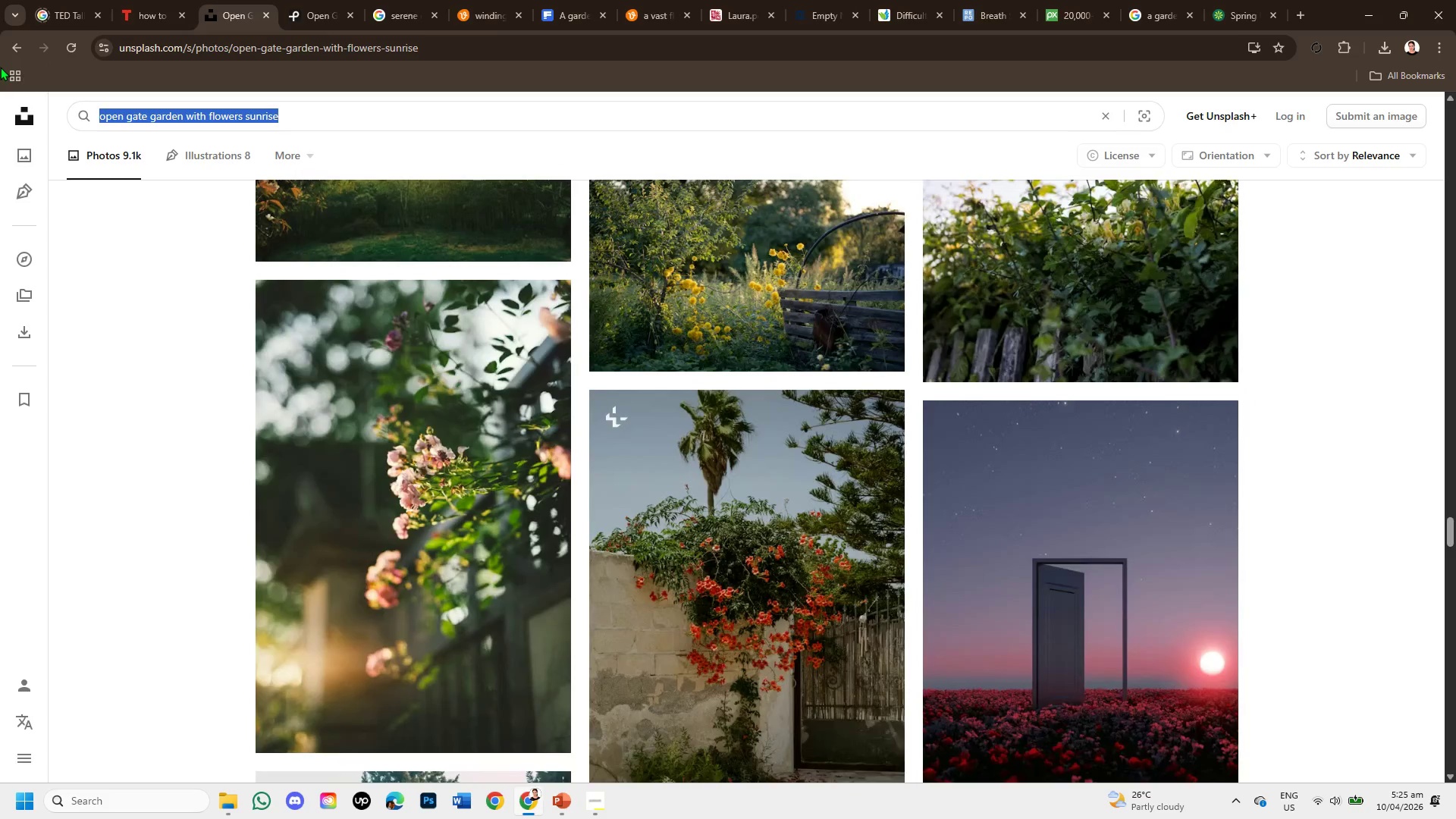 
hold_key(key=ControlLeft, duration=1.03)
 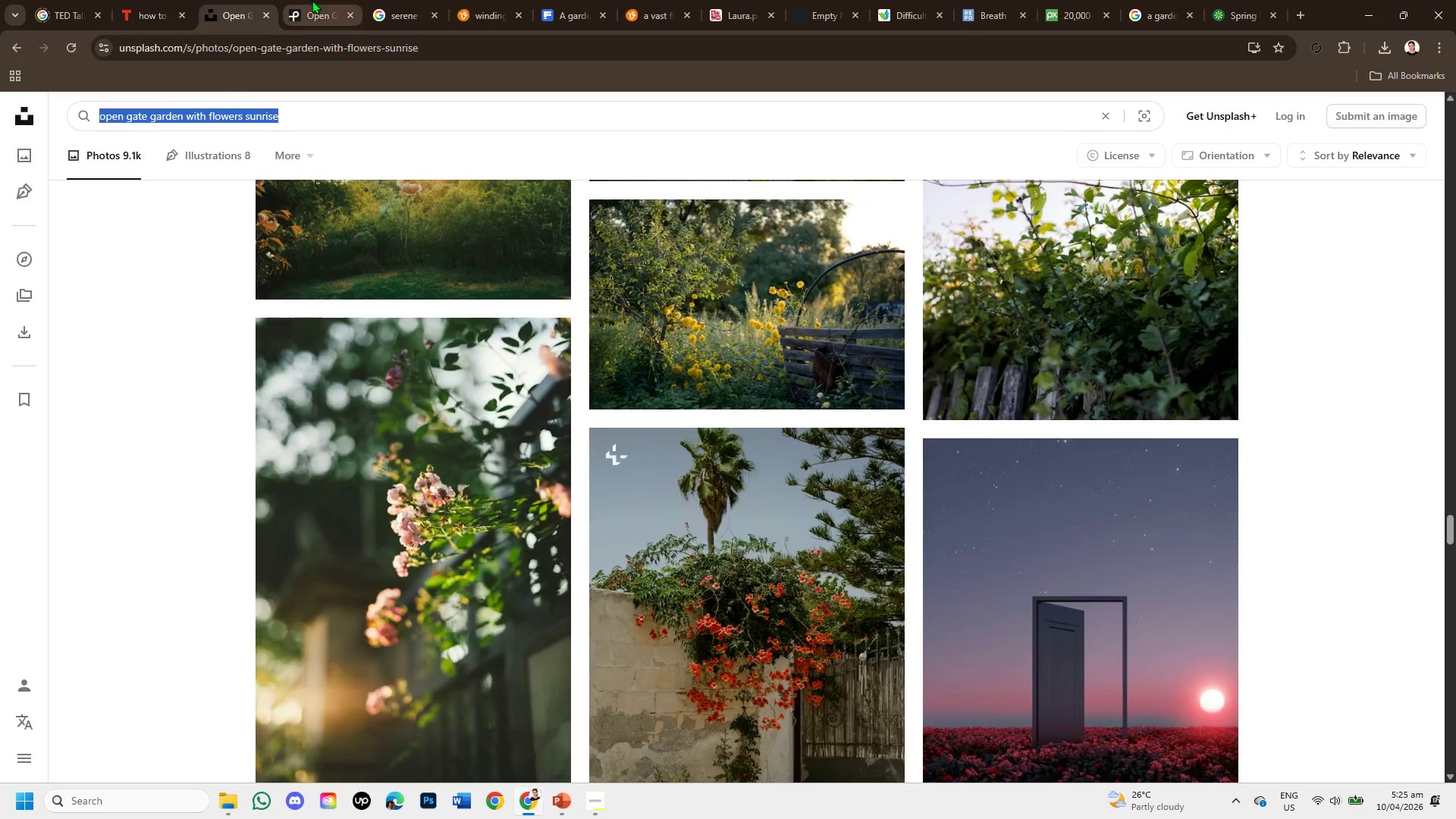 
hold_key(key=C, duration=0.31)
 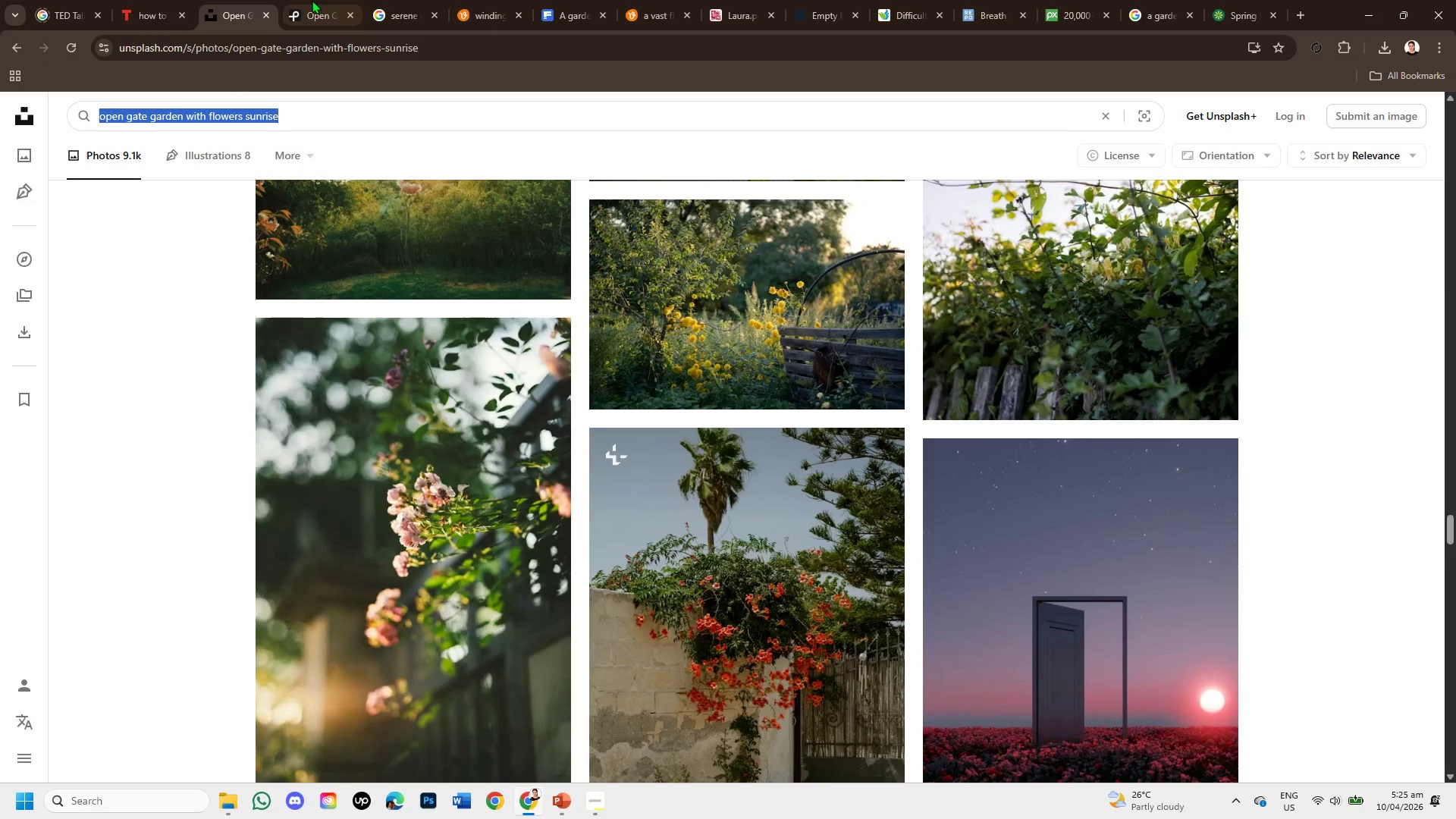 
left_click([312, 0])
 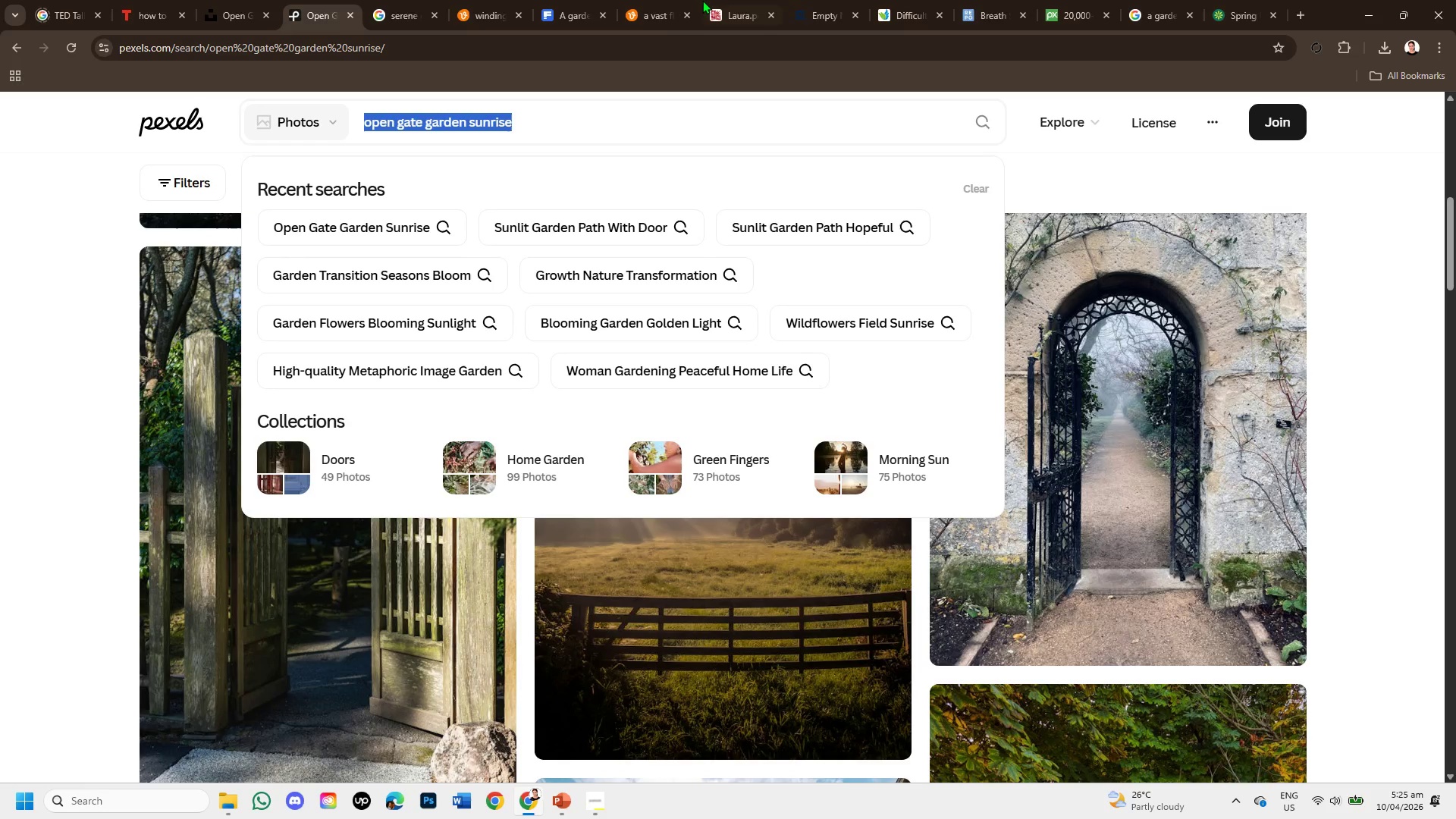 
wait(5.91)
 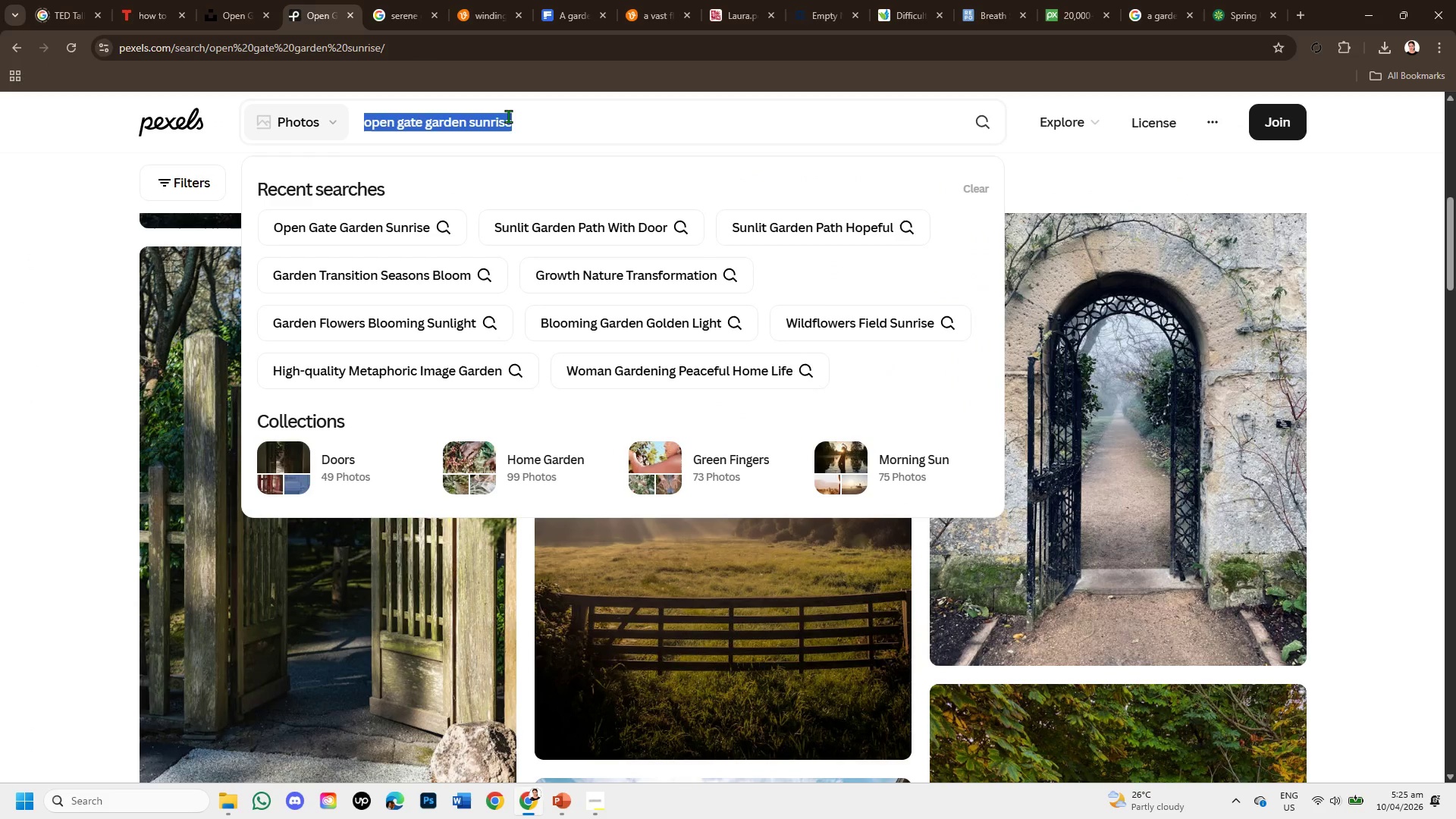 
left_click([1063, 470])
 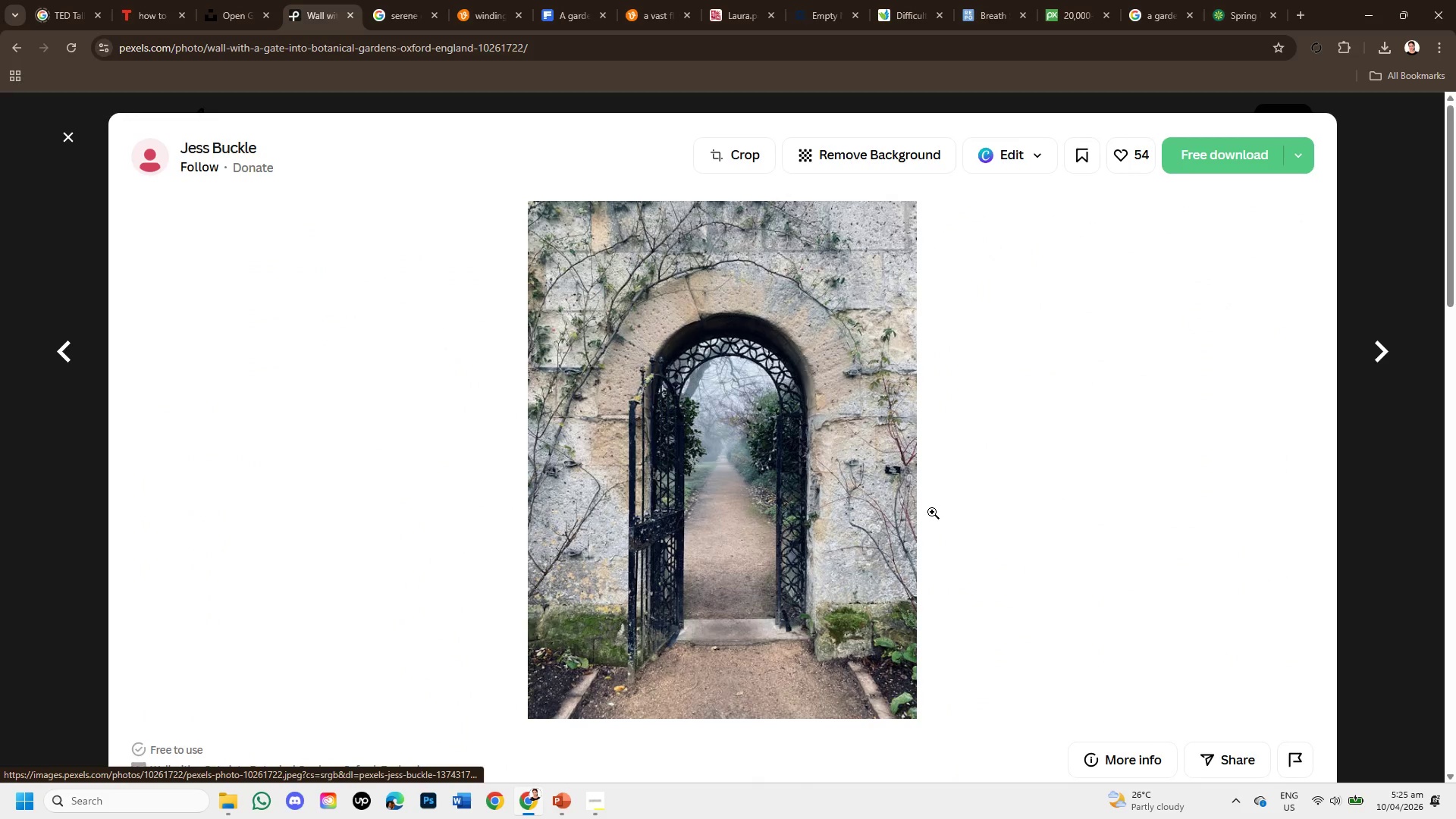 
scroll: coordinate [852, 482], scroll_direction: down, amount: 9.0
 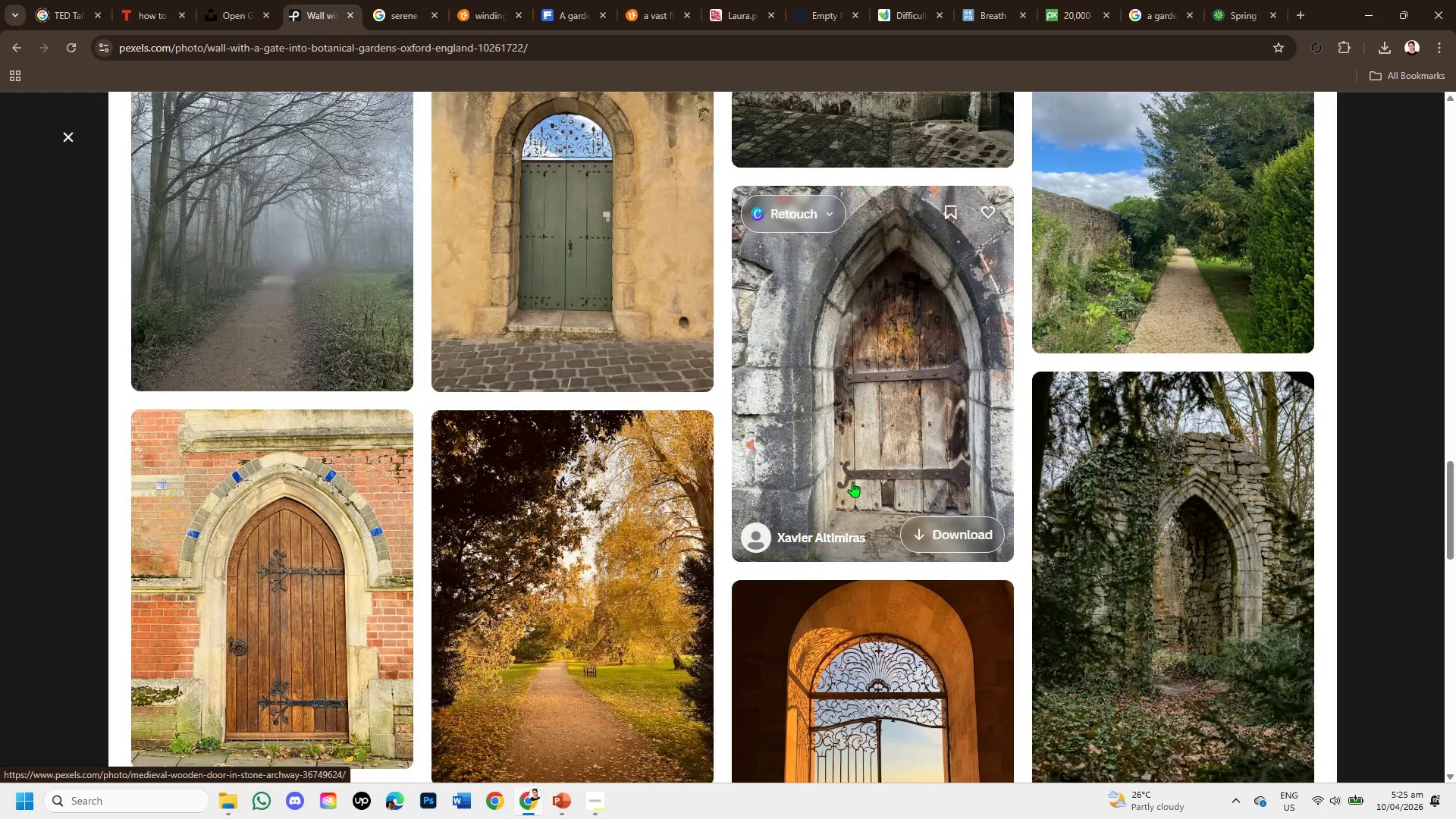 
scroll: coordinate [858, 469], scroll_direction: up, amount: 8.0
 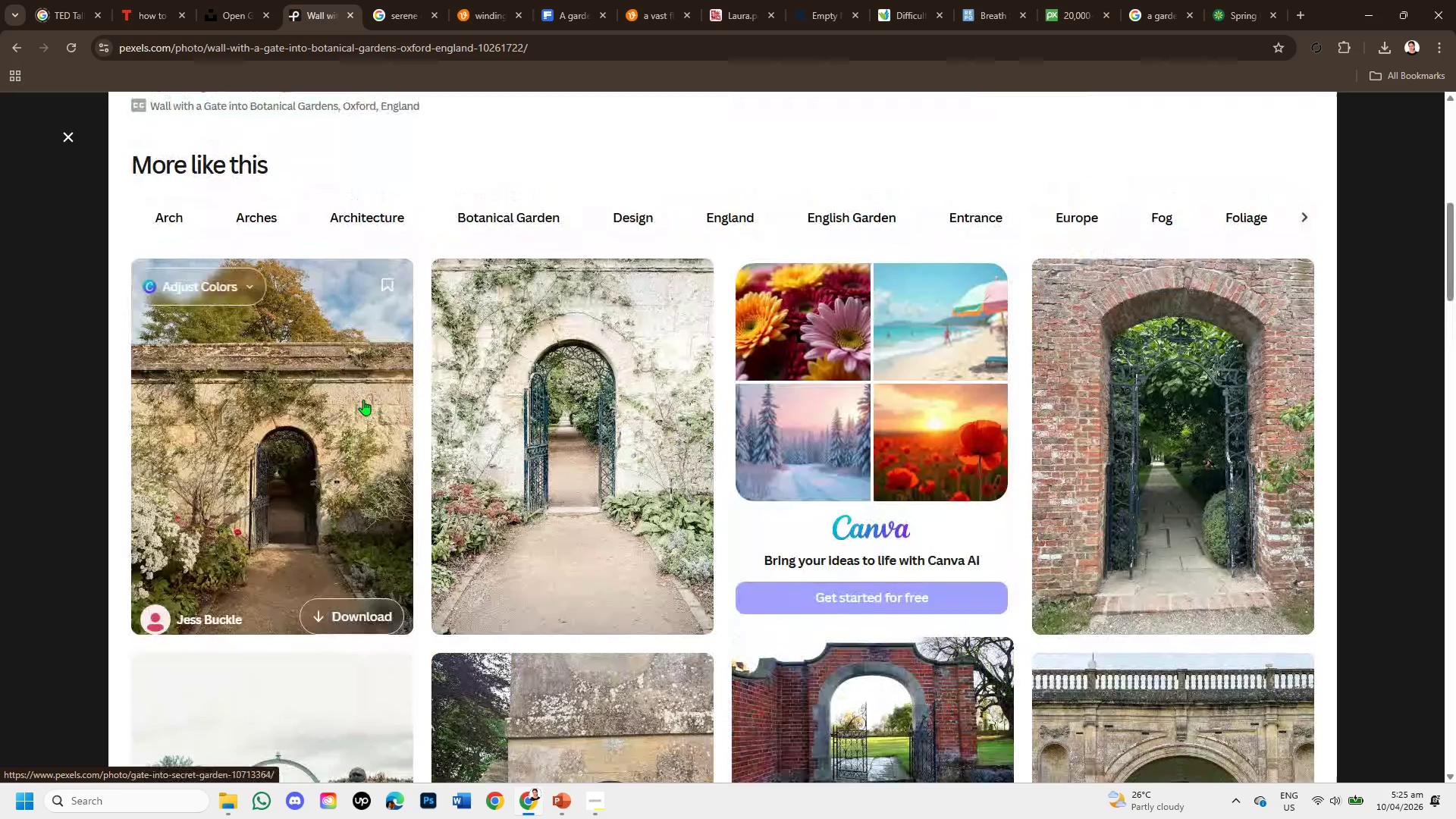 
left_click([363, 400])
 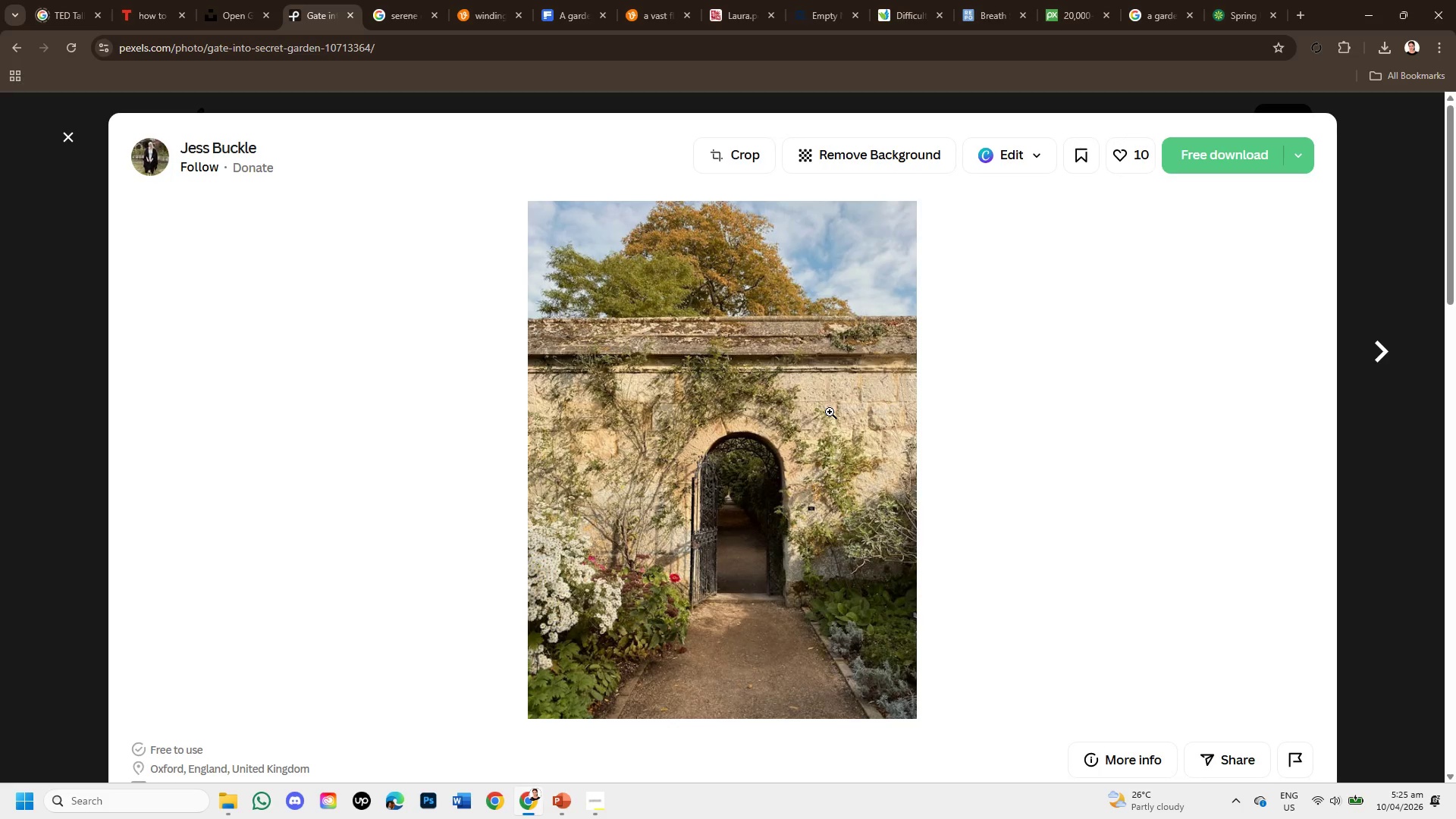 
scroll: coordinate [809, 441], scroll_direction: down, amount: 12.0
 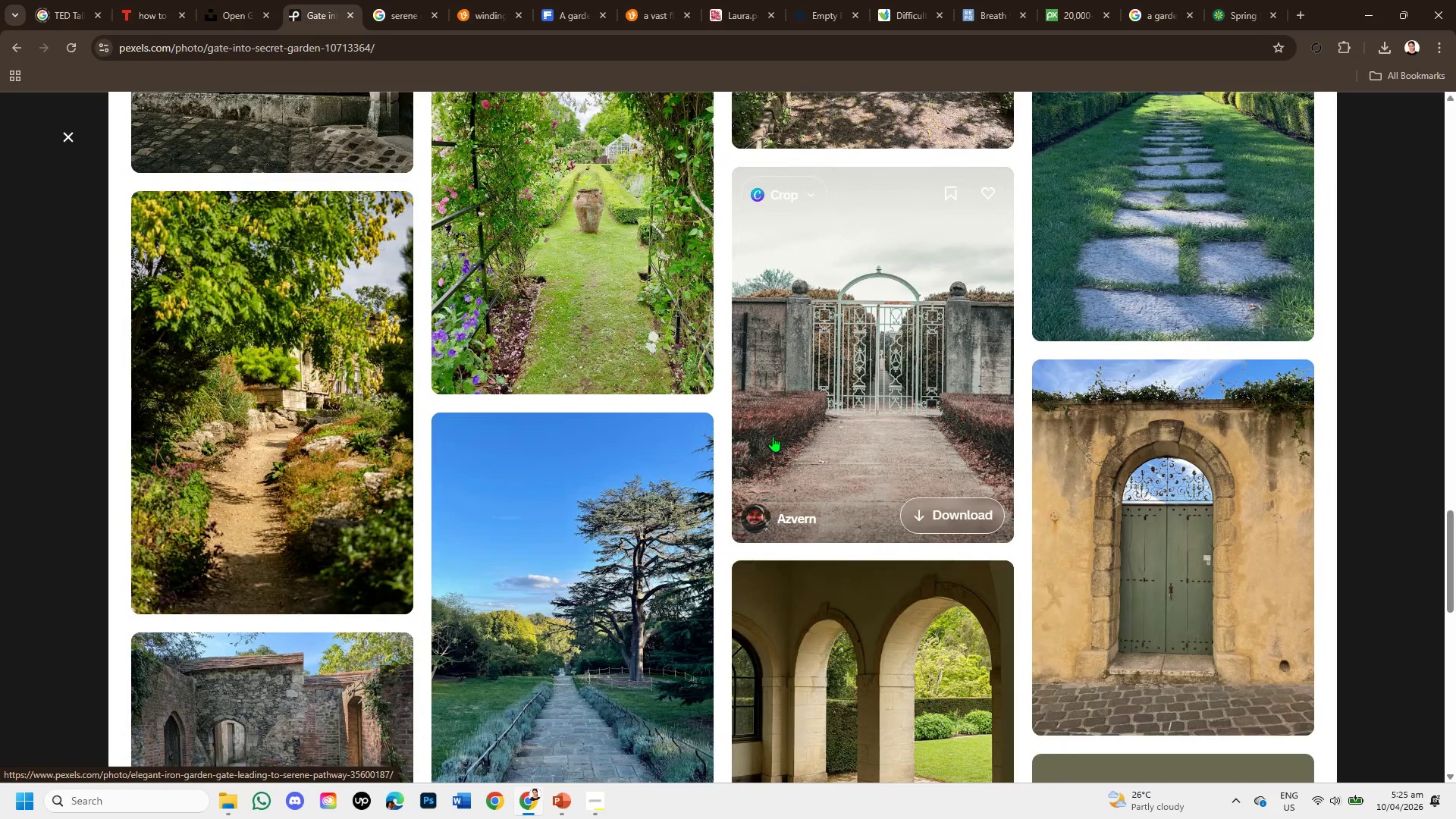 
scroll: coordinate [773, 436], scroll_direction: up, amount: 1.0
 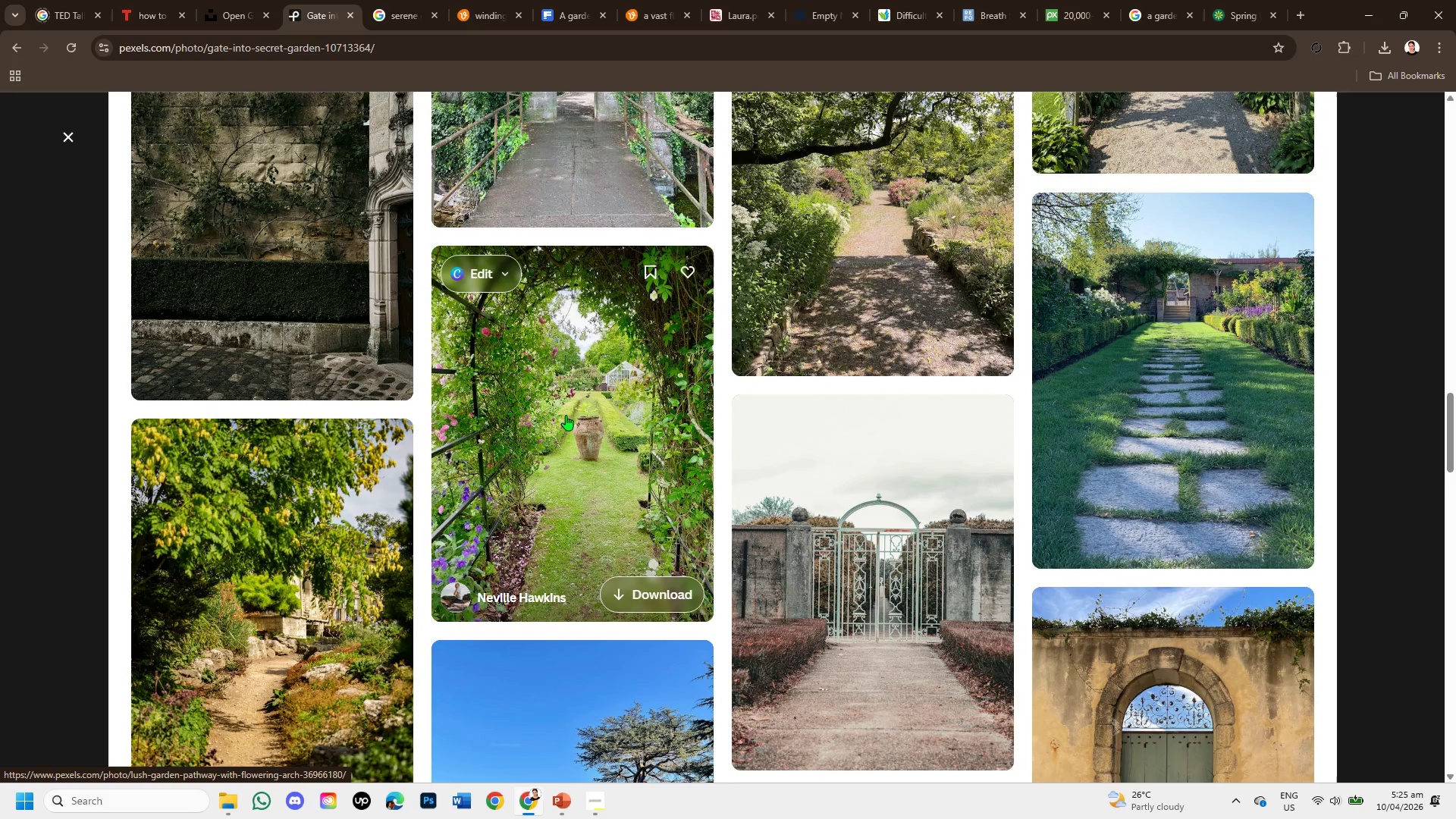 
left_click([566, 415])
 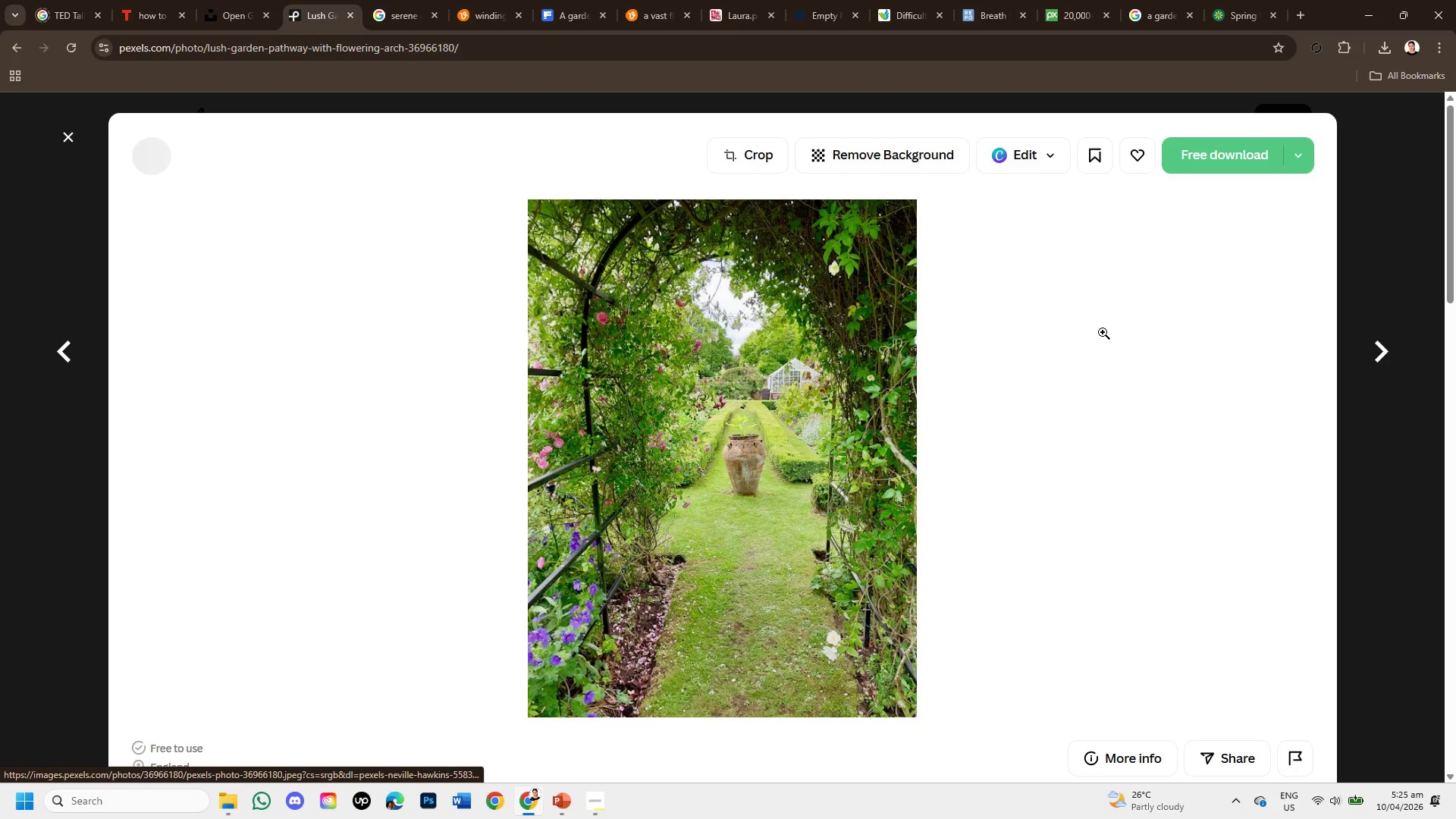 
scroll: coordinate [870, 420], scroll_direction: down, amount: 5.0
 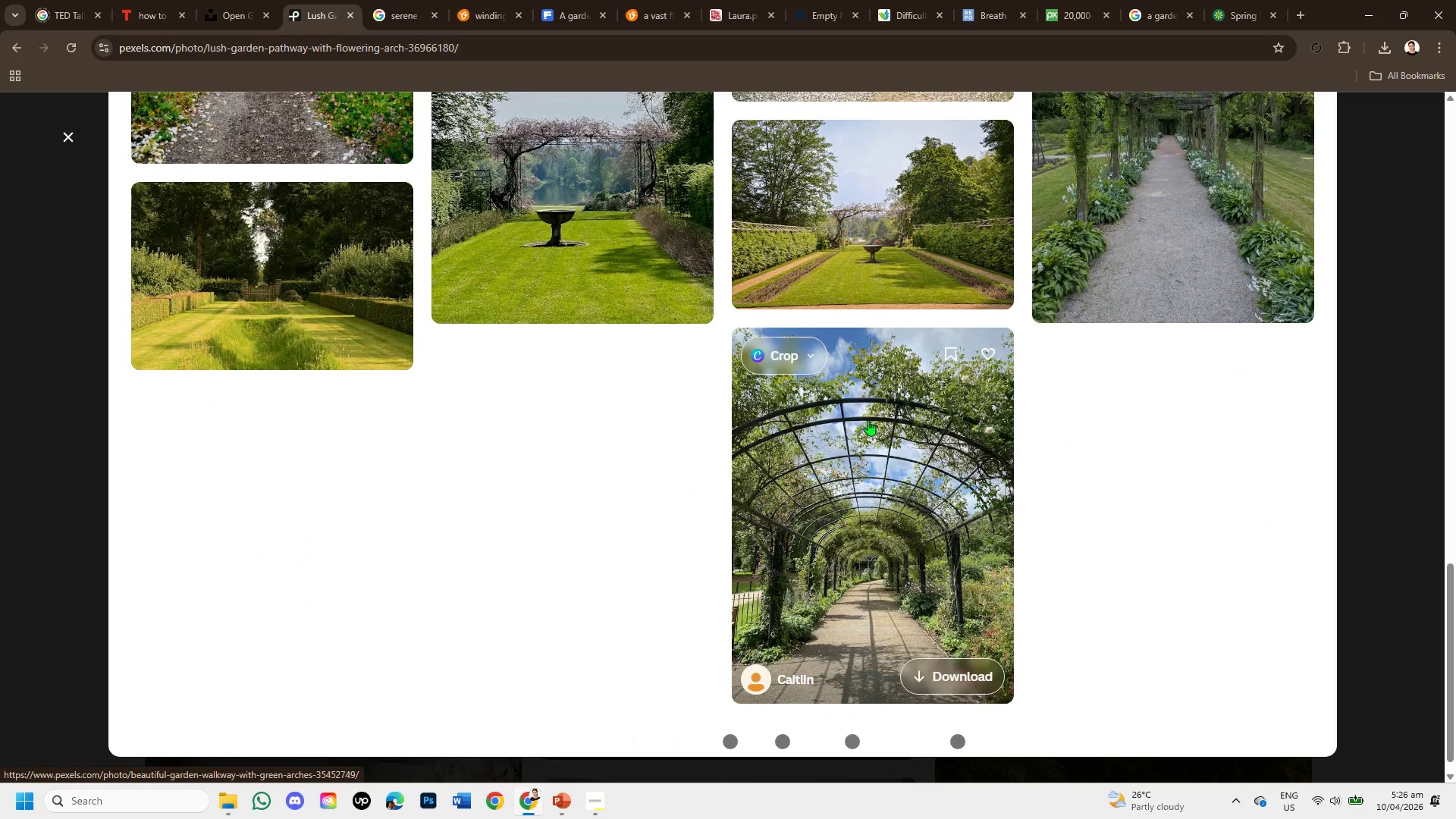 
scroll: coordinate [866, 420], scroll_direction: up, amount: 2.0
 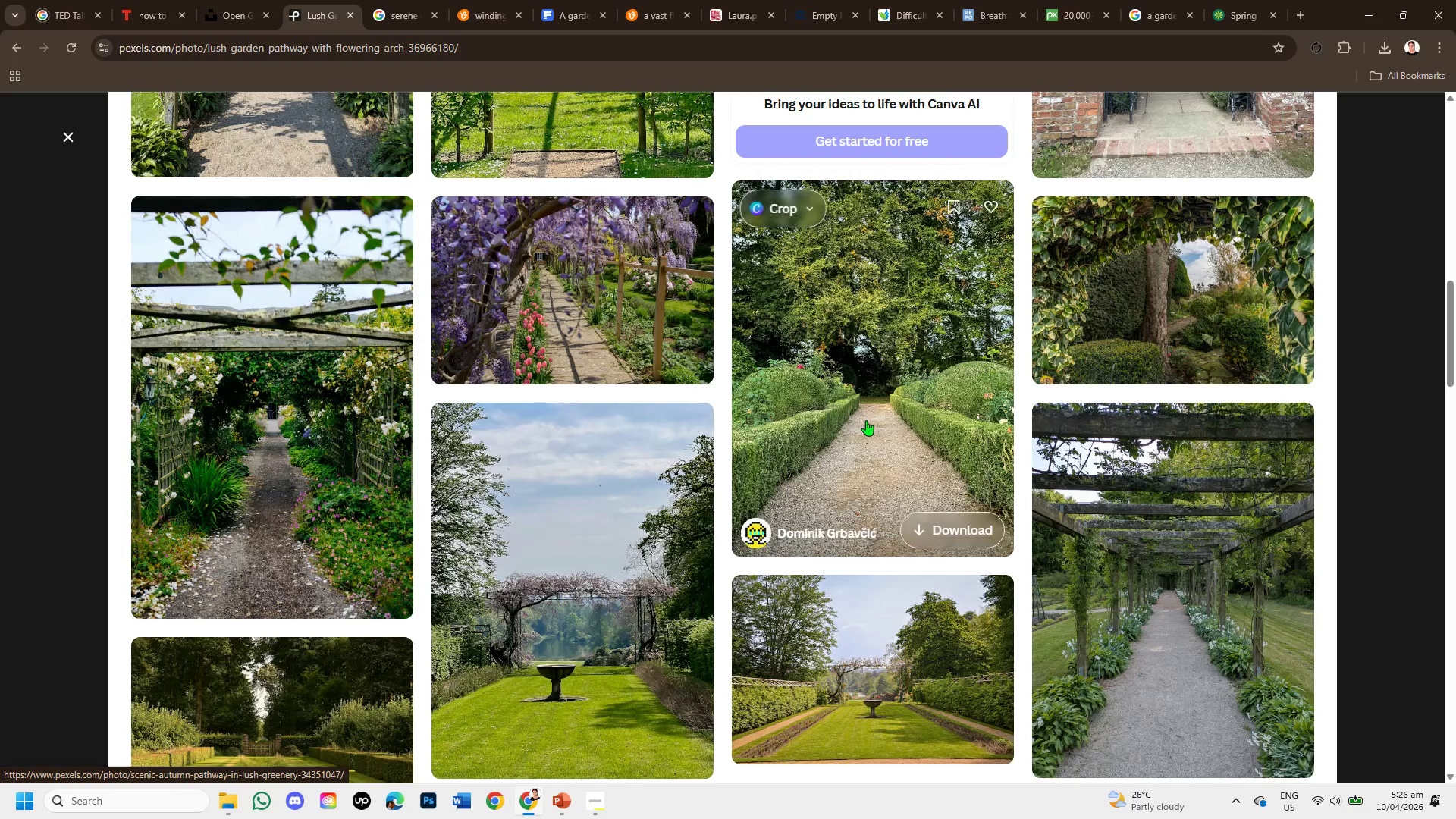 
scroll: coordinate [864, 419], scroll_direction: down, amount: 5.0
 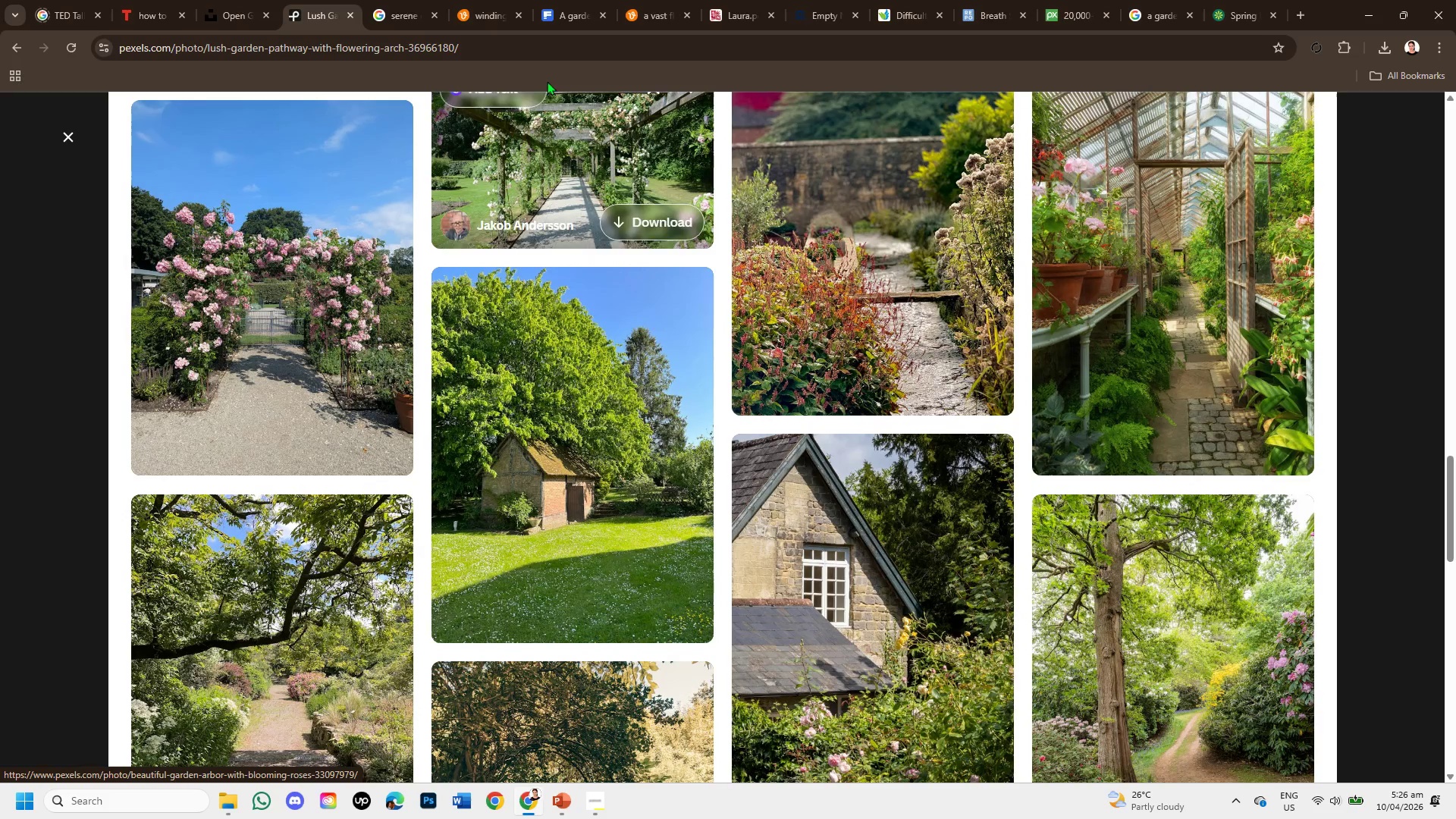 
scroll: coordinate [454, 154], scroll_direction: up, amount: 8.0
 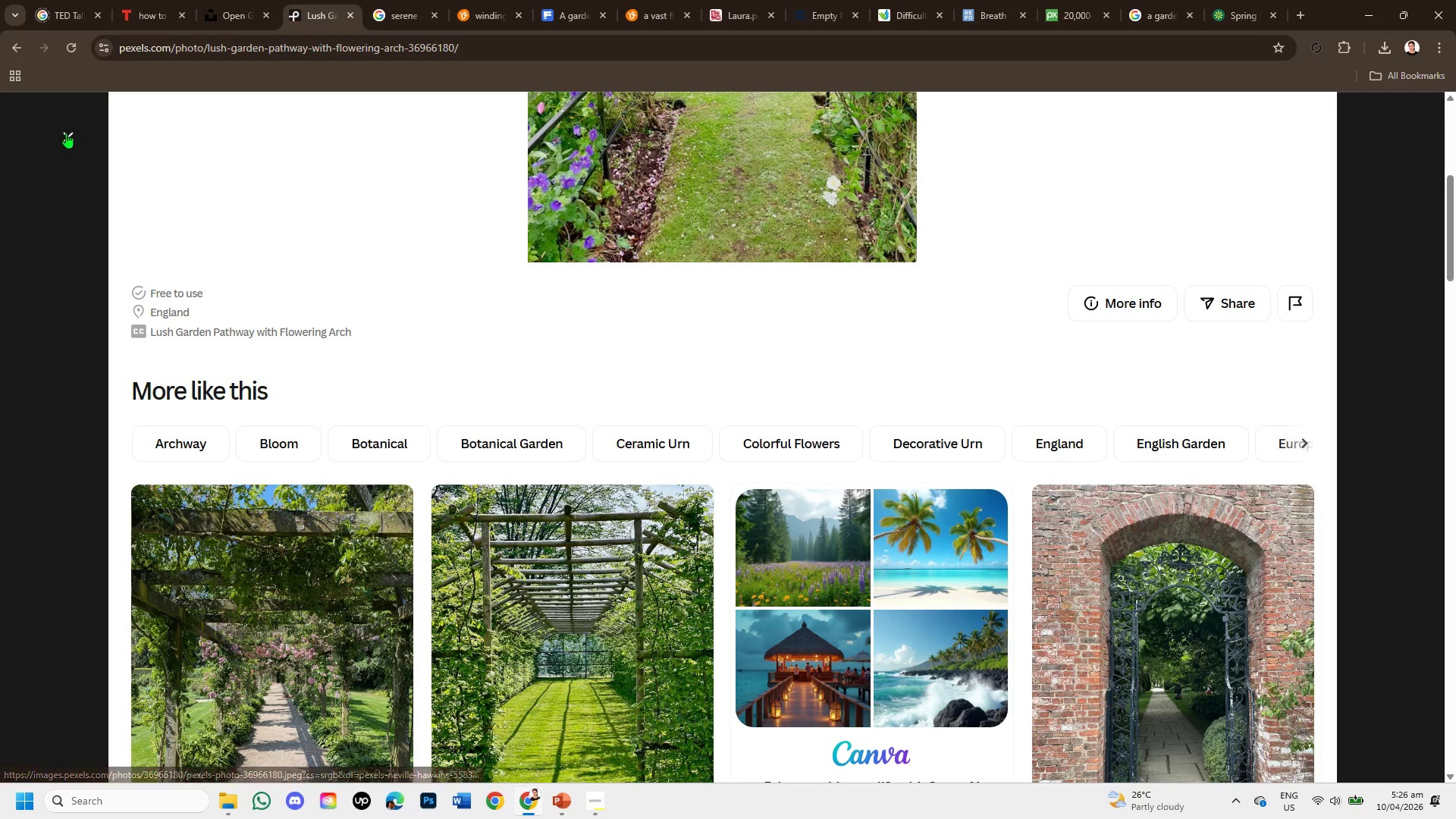 
left_click([64, 132])
 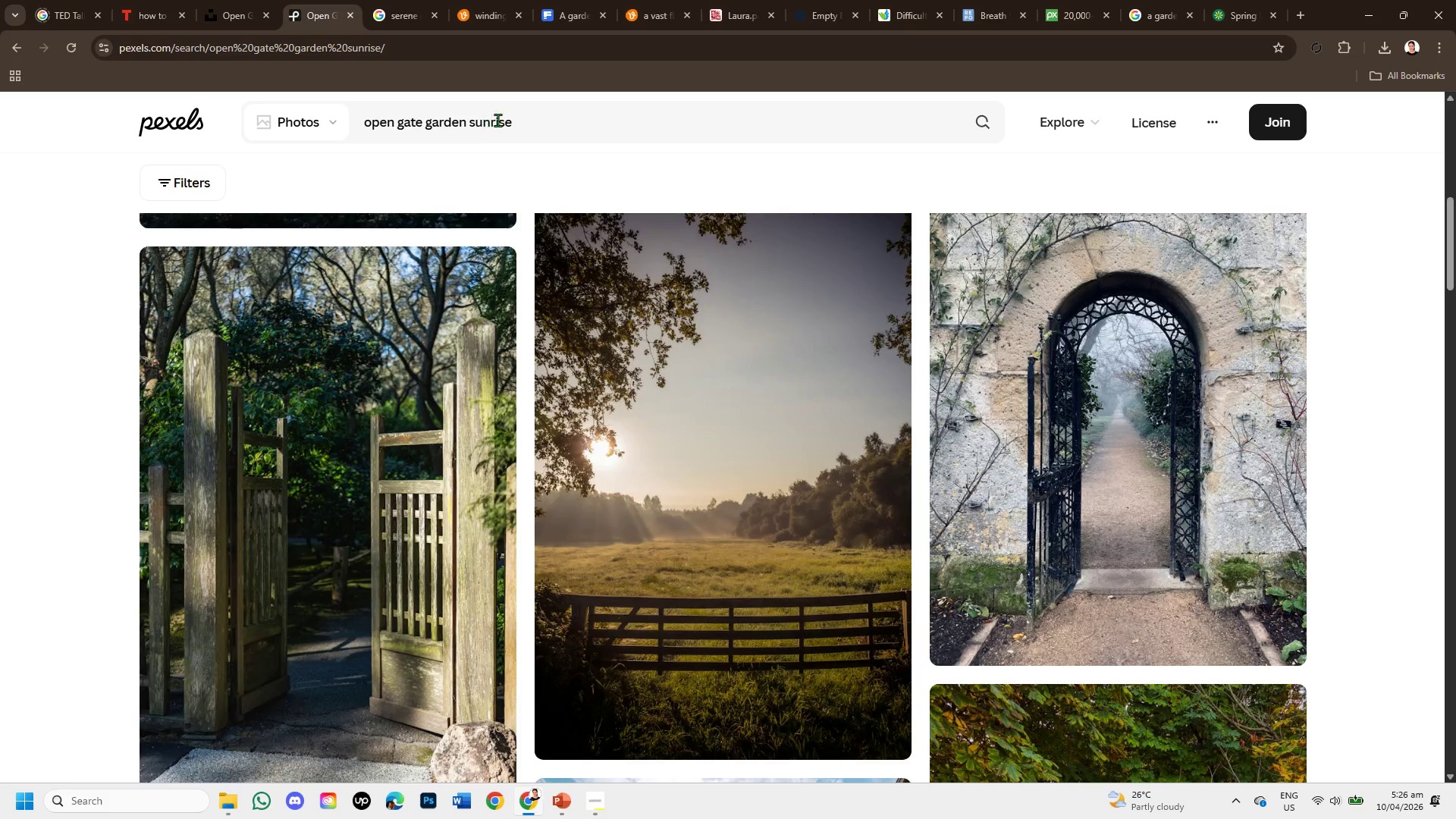 
left_click_drag(start_coordinate=[526, 121], to_coordinate=[220, 118])
 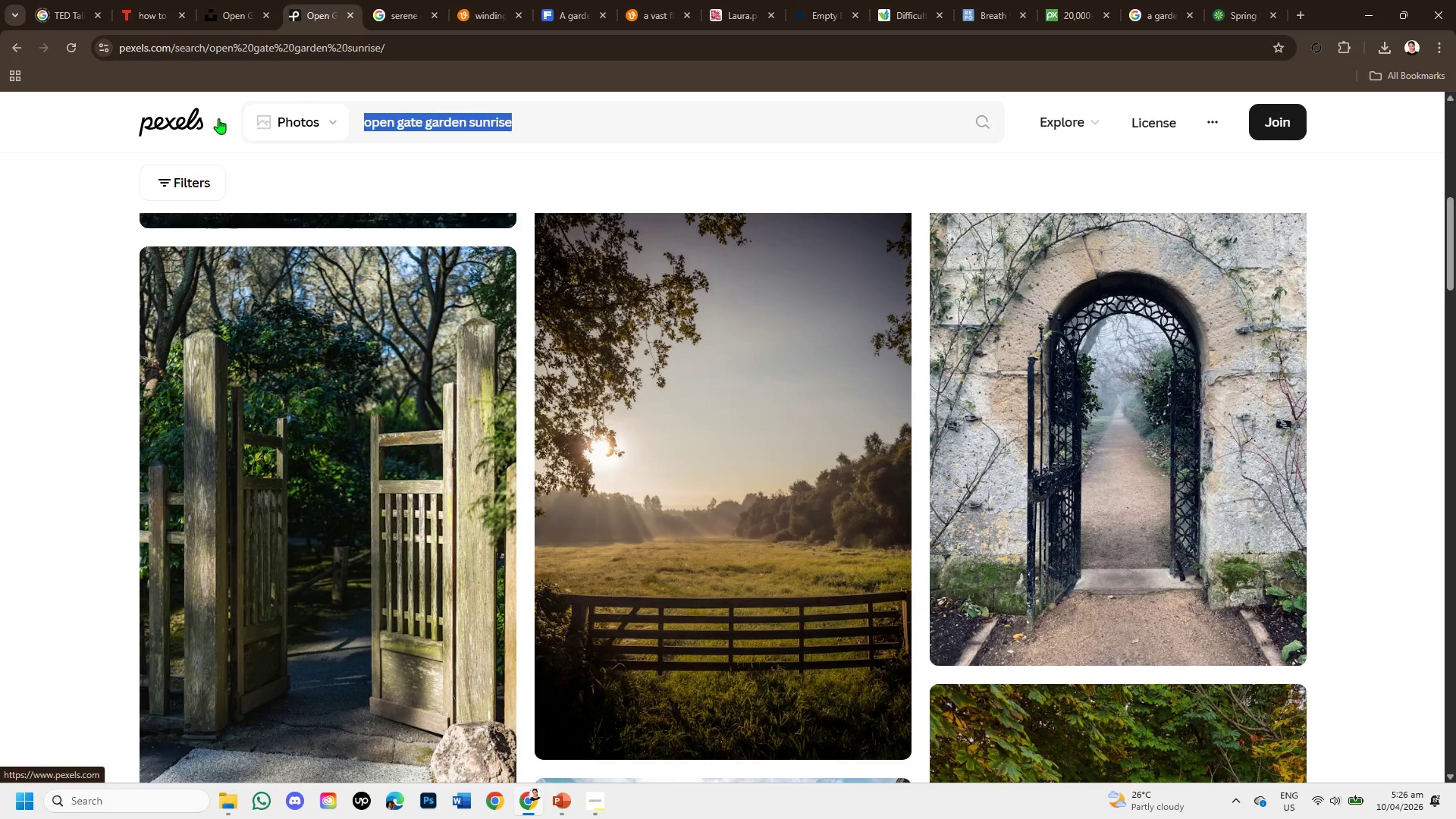 
key(Backspace)
 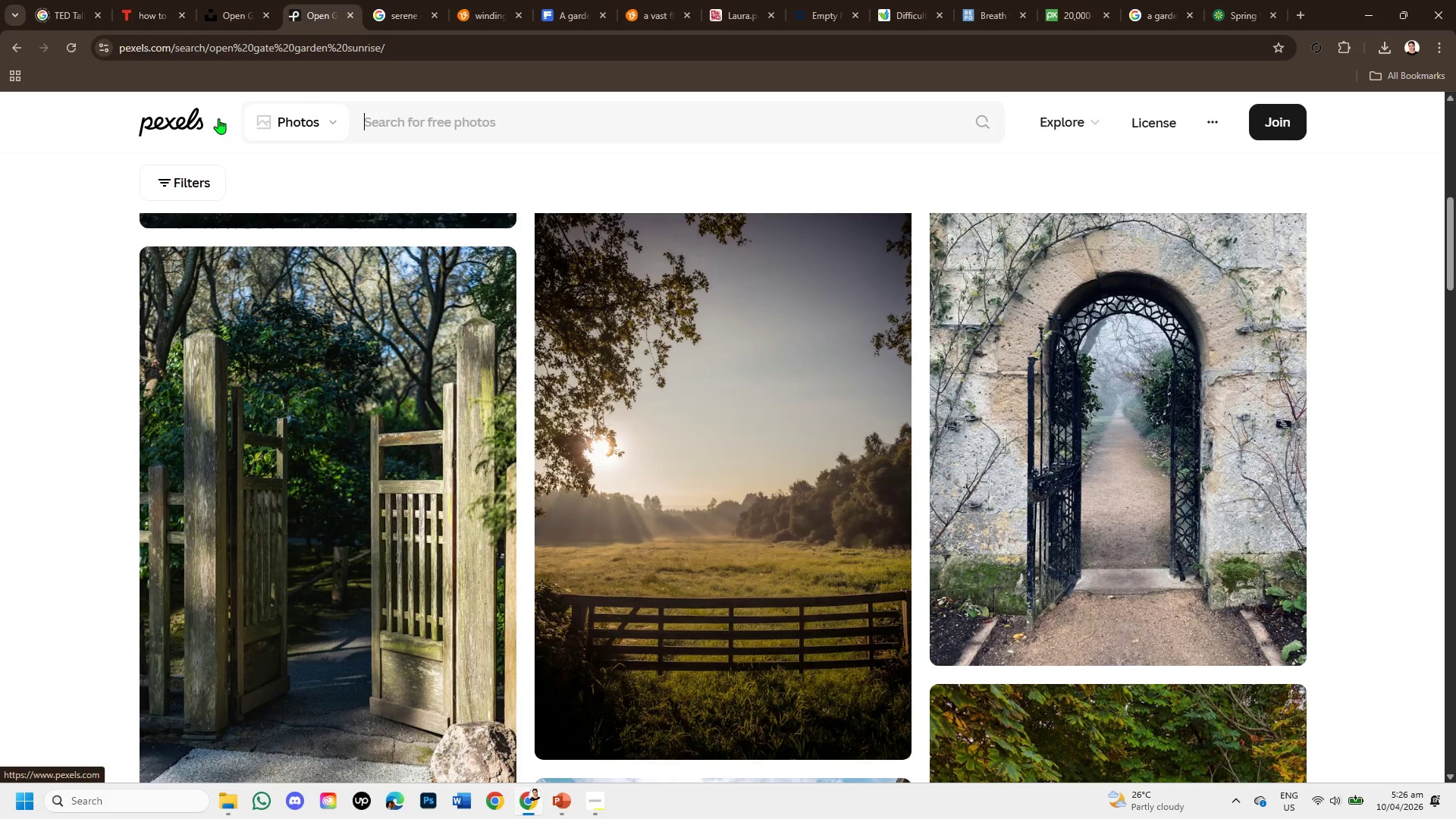 
key(Control+V)
 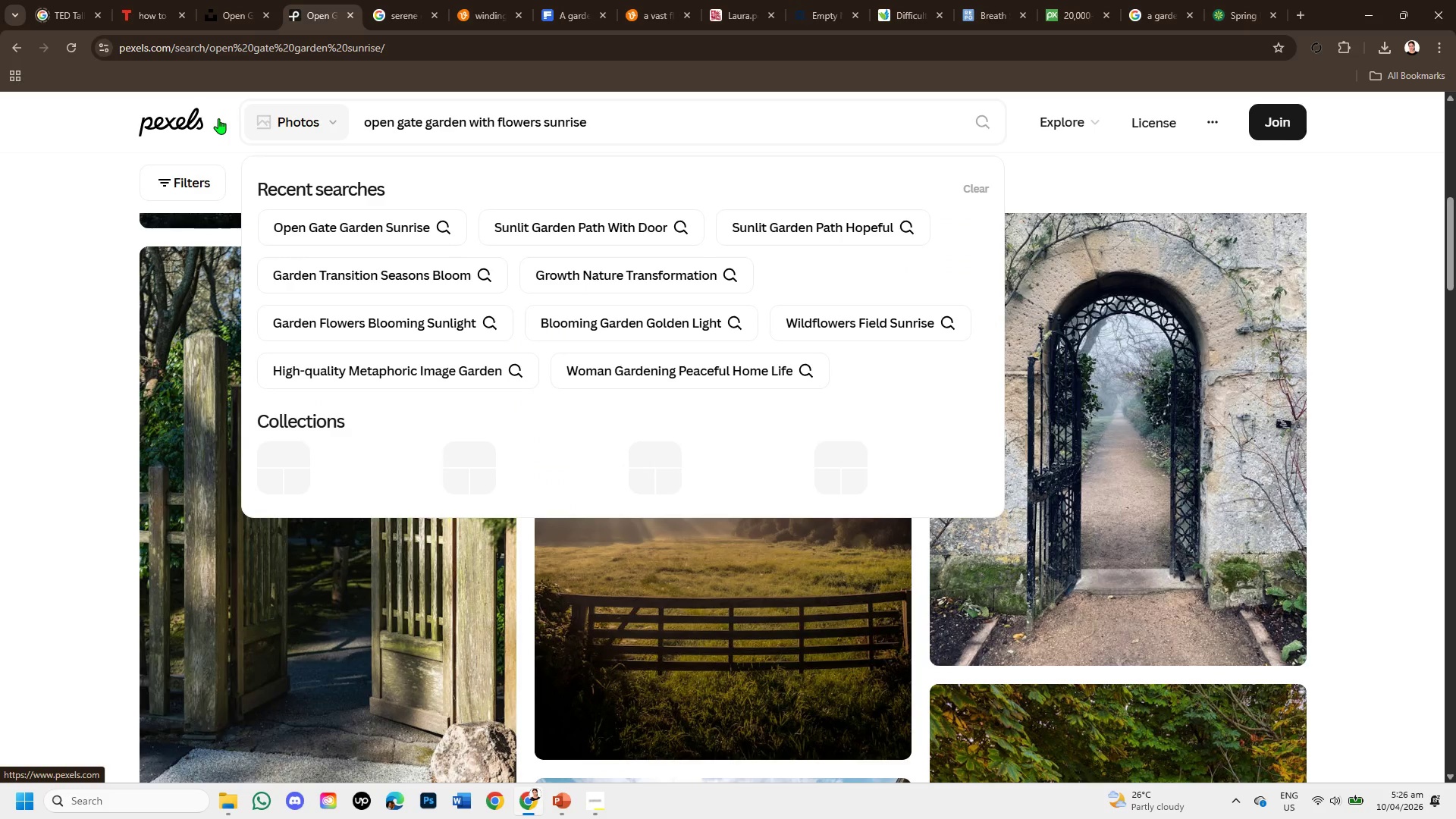 
key(Enter)
 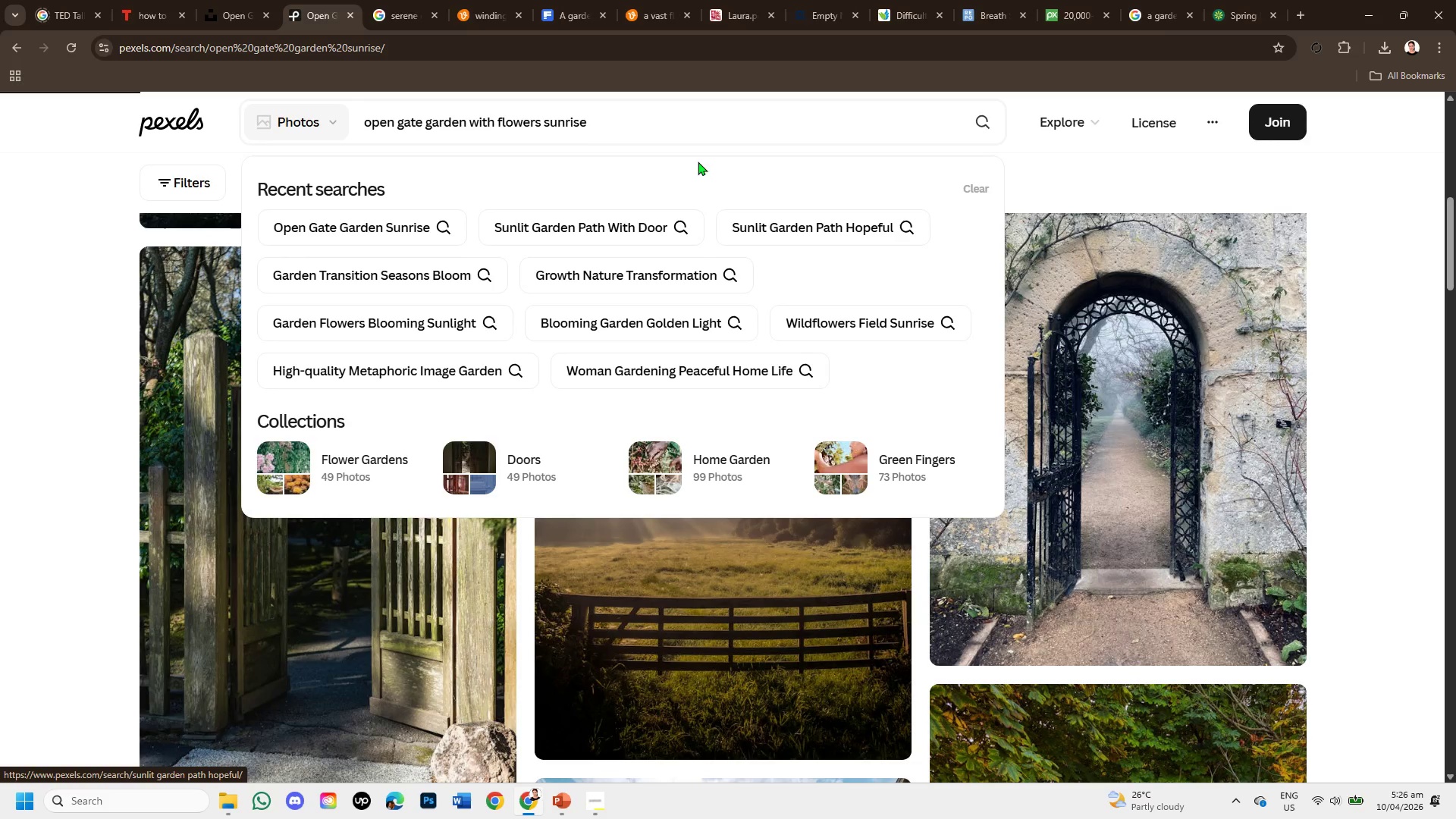 
left_click([391, 2])
 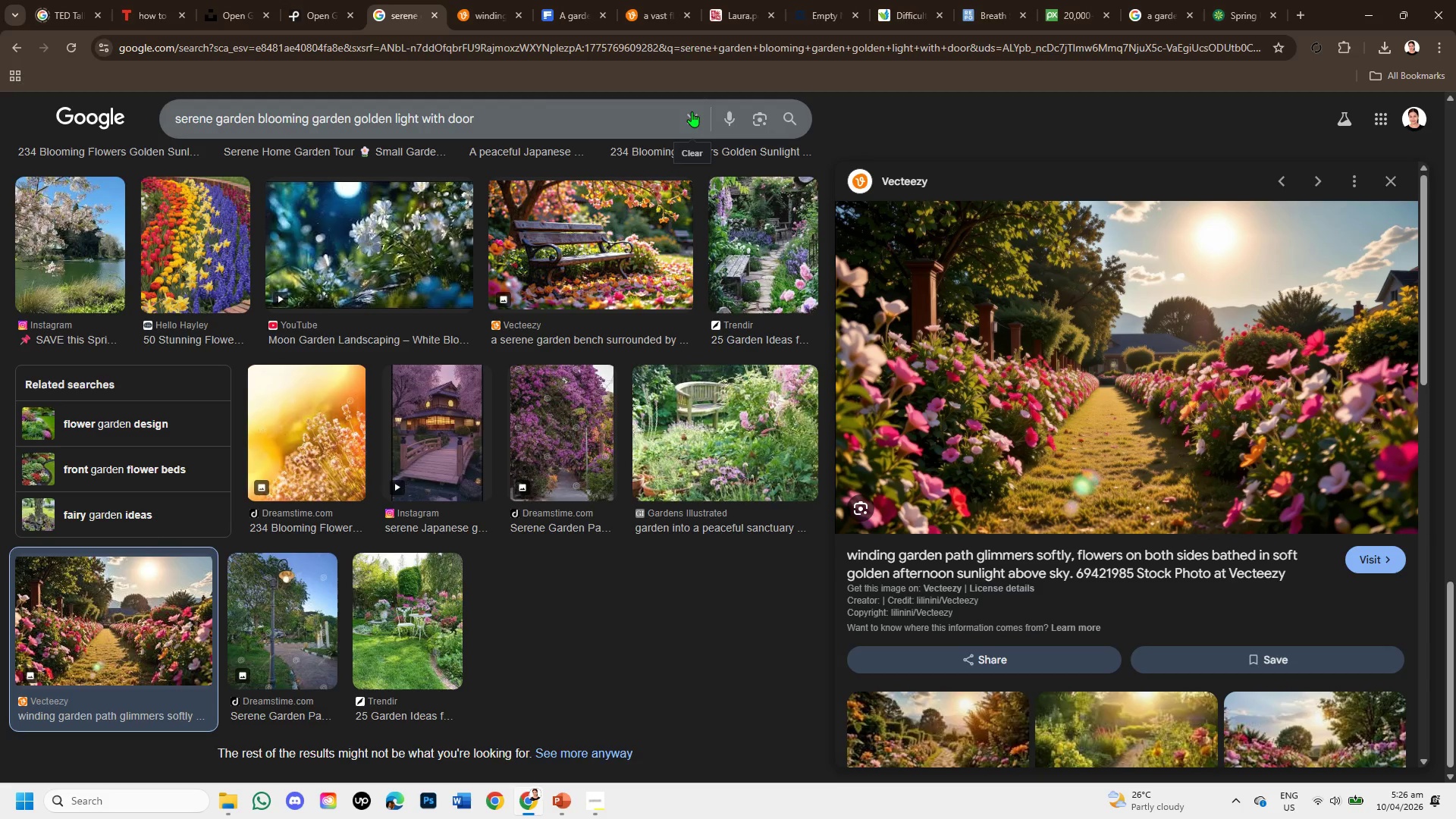 
left_click([692, 111])
 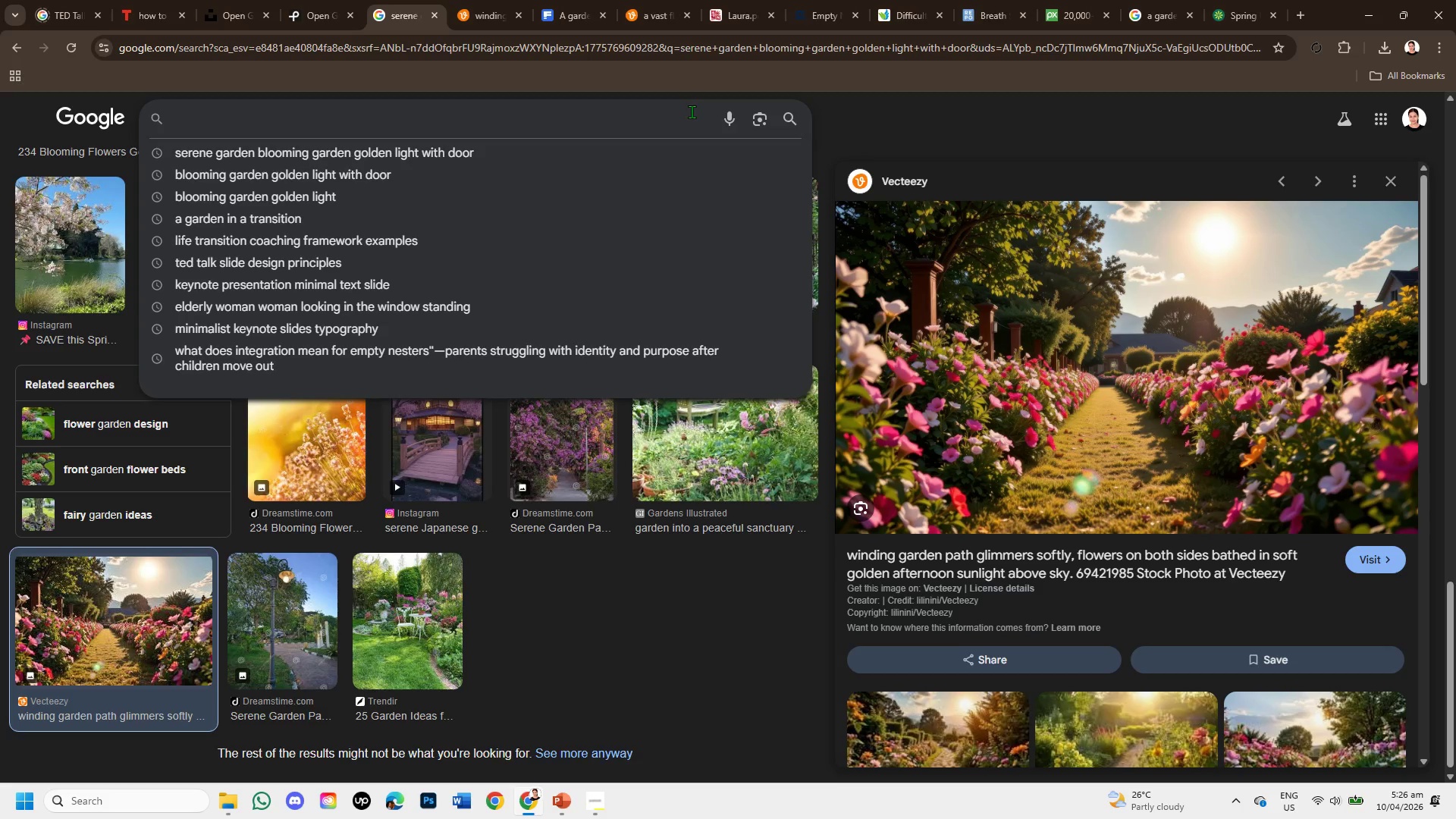 
key(Control+V)
 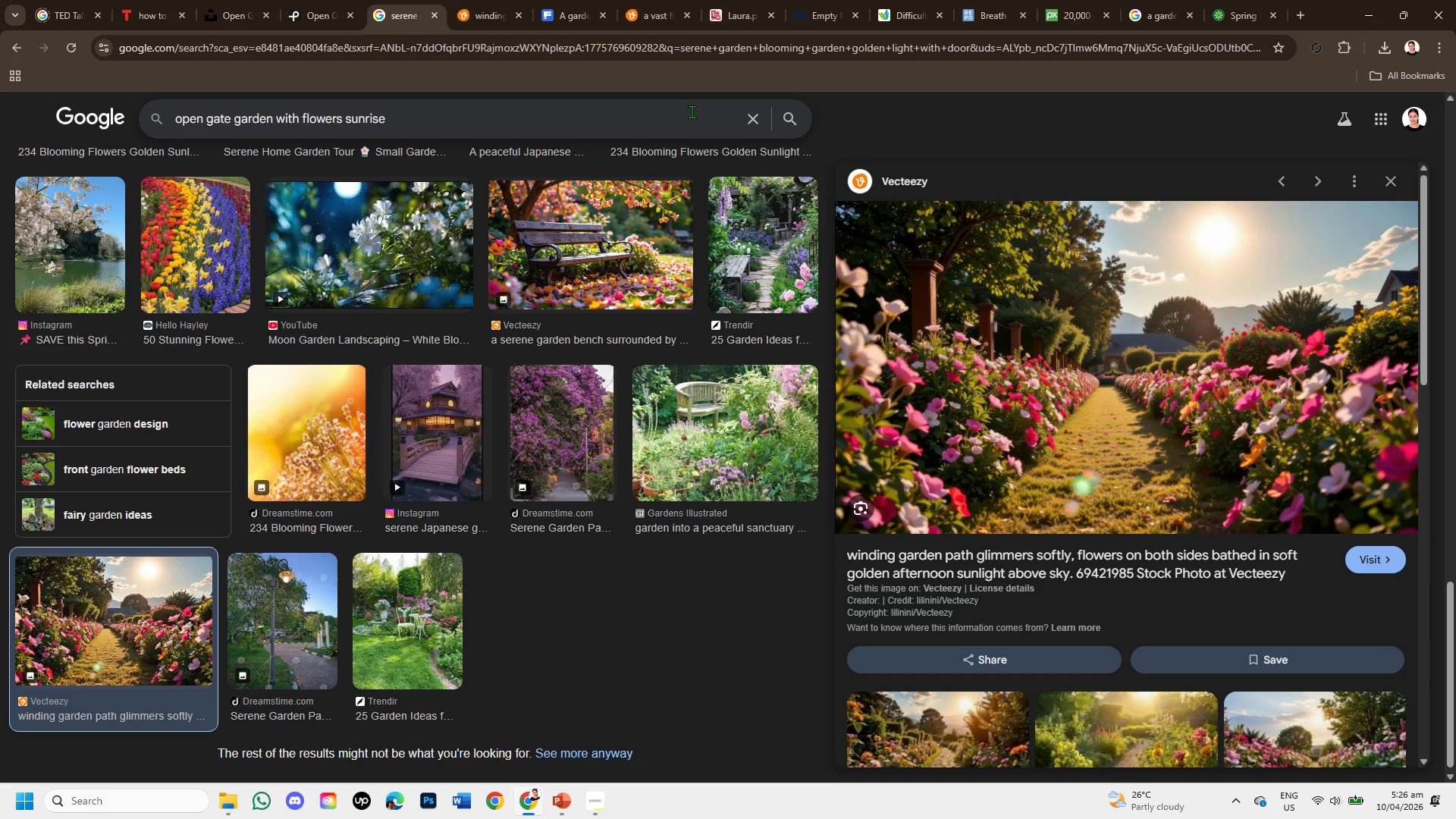 
key(Enter)
 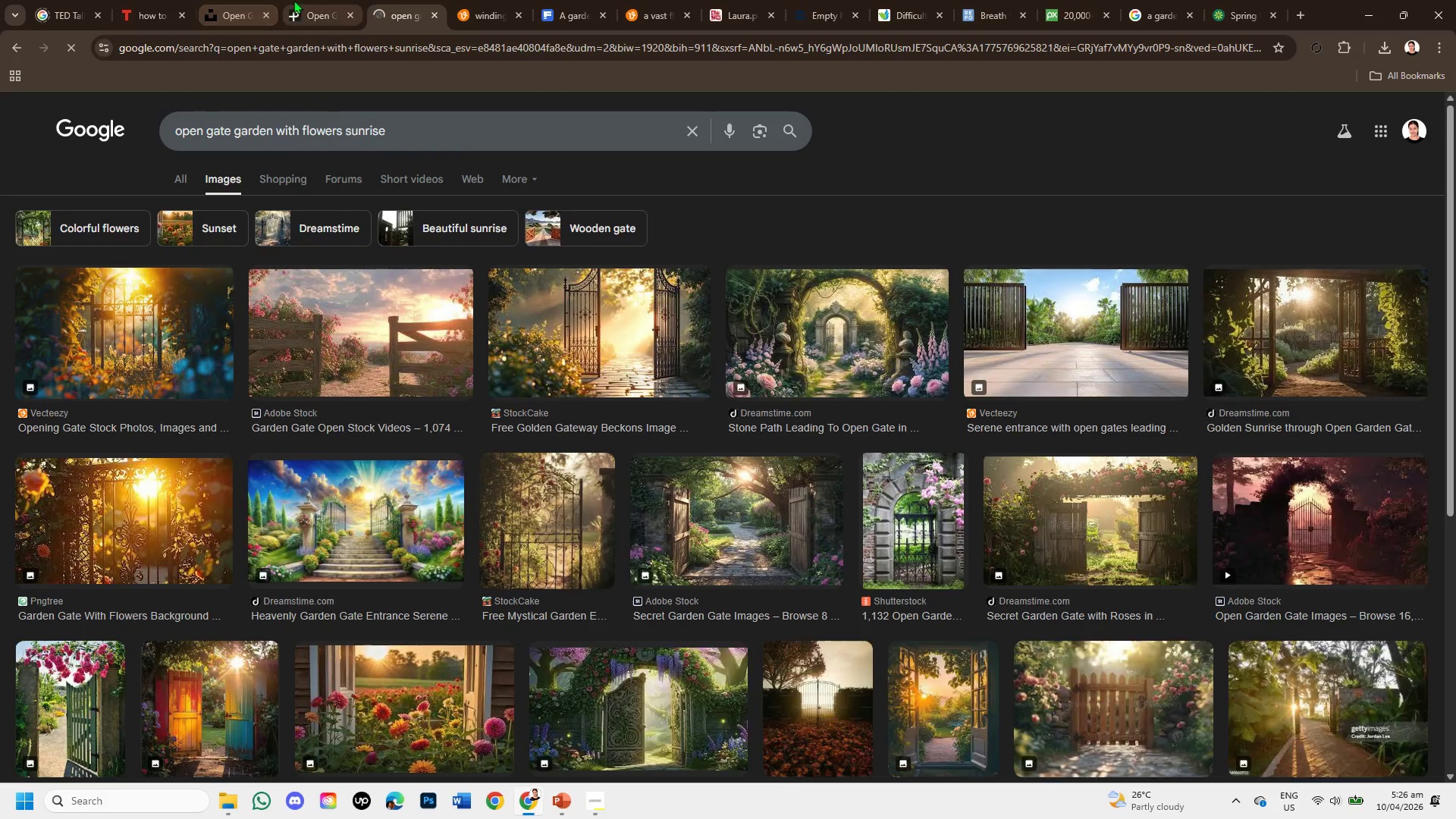 
left_click([312, 6])
 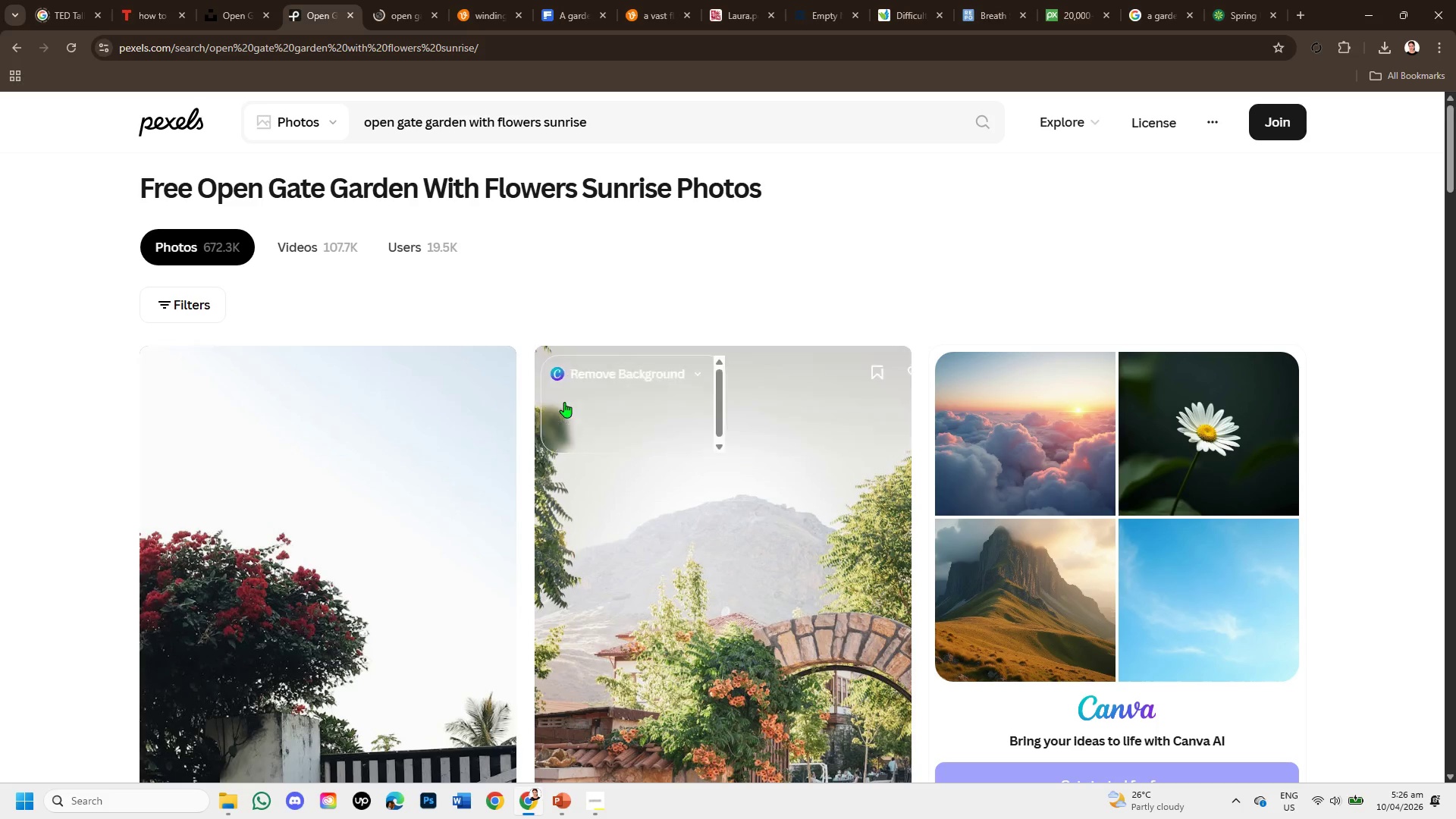 
scroll: coordinate [927, 538], scroll_direction: down, amount: 8.0
 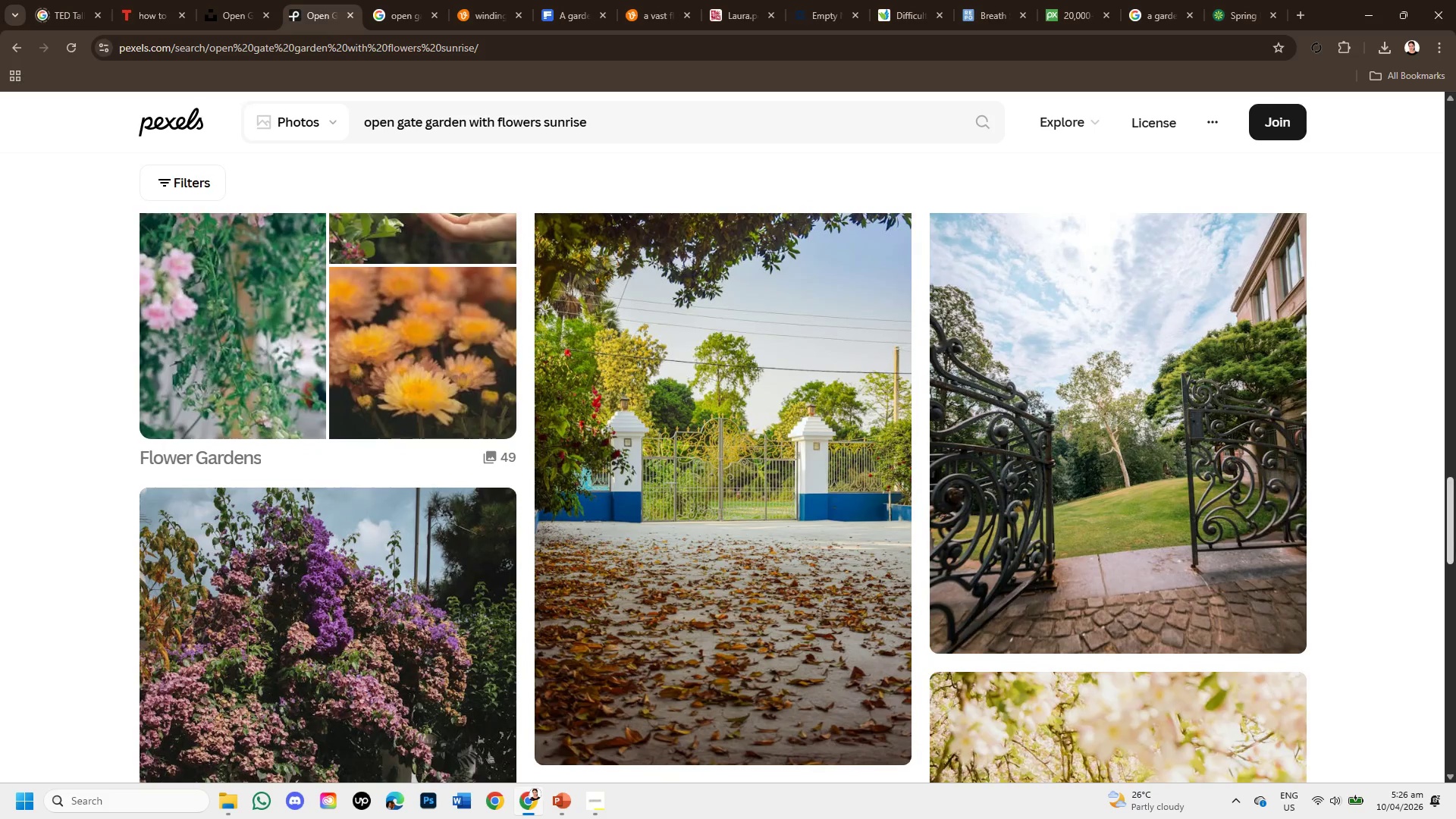 
scroll: coordinate [1083, 553], scroll_direction: down, amount: 4.0
 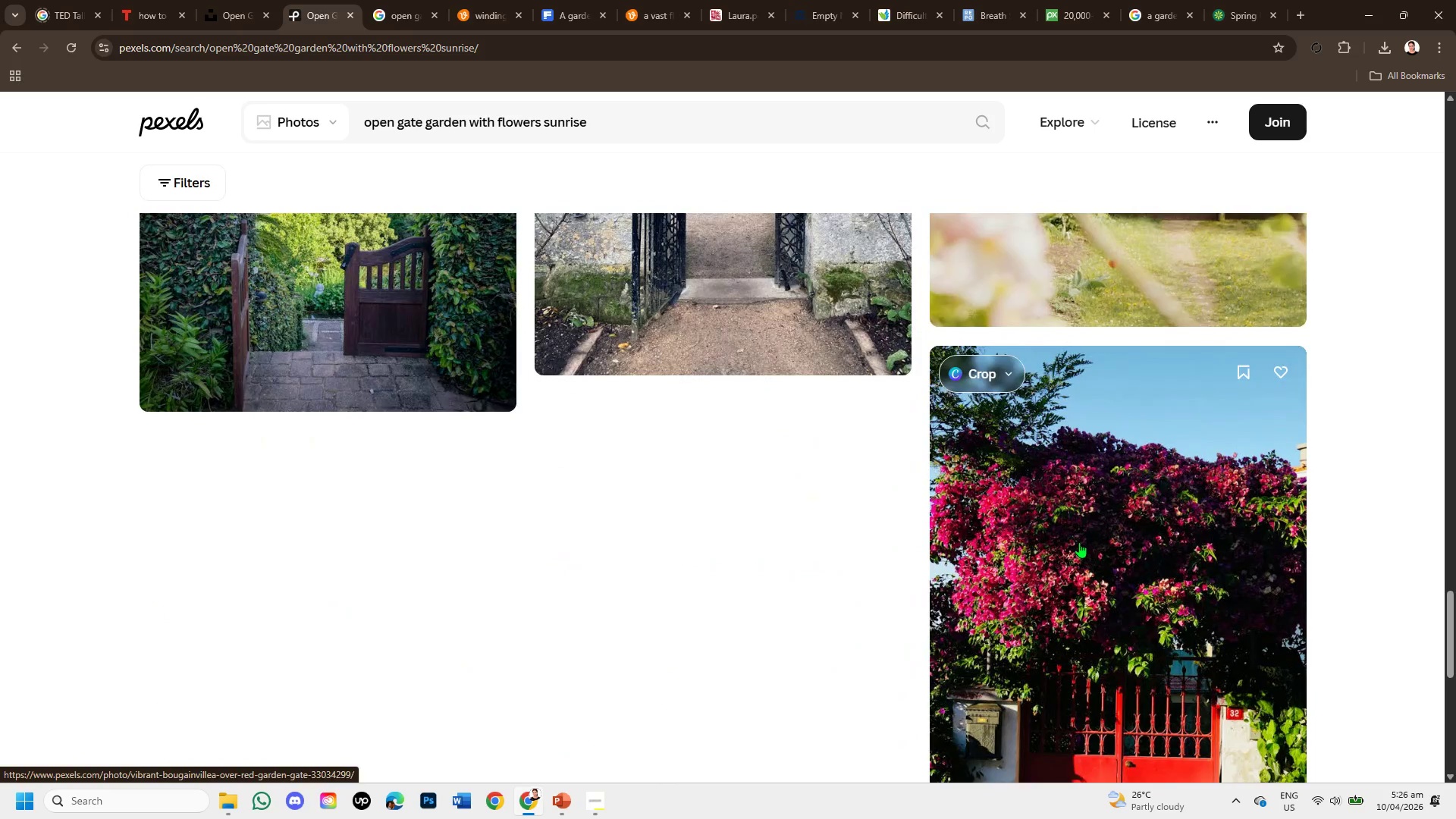 
scroll: coordinate [1079, 542], scroll_direction: up, amount: 1.0
 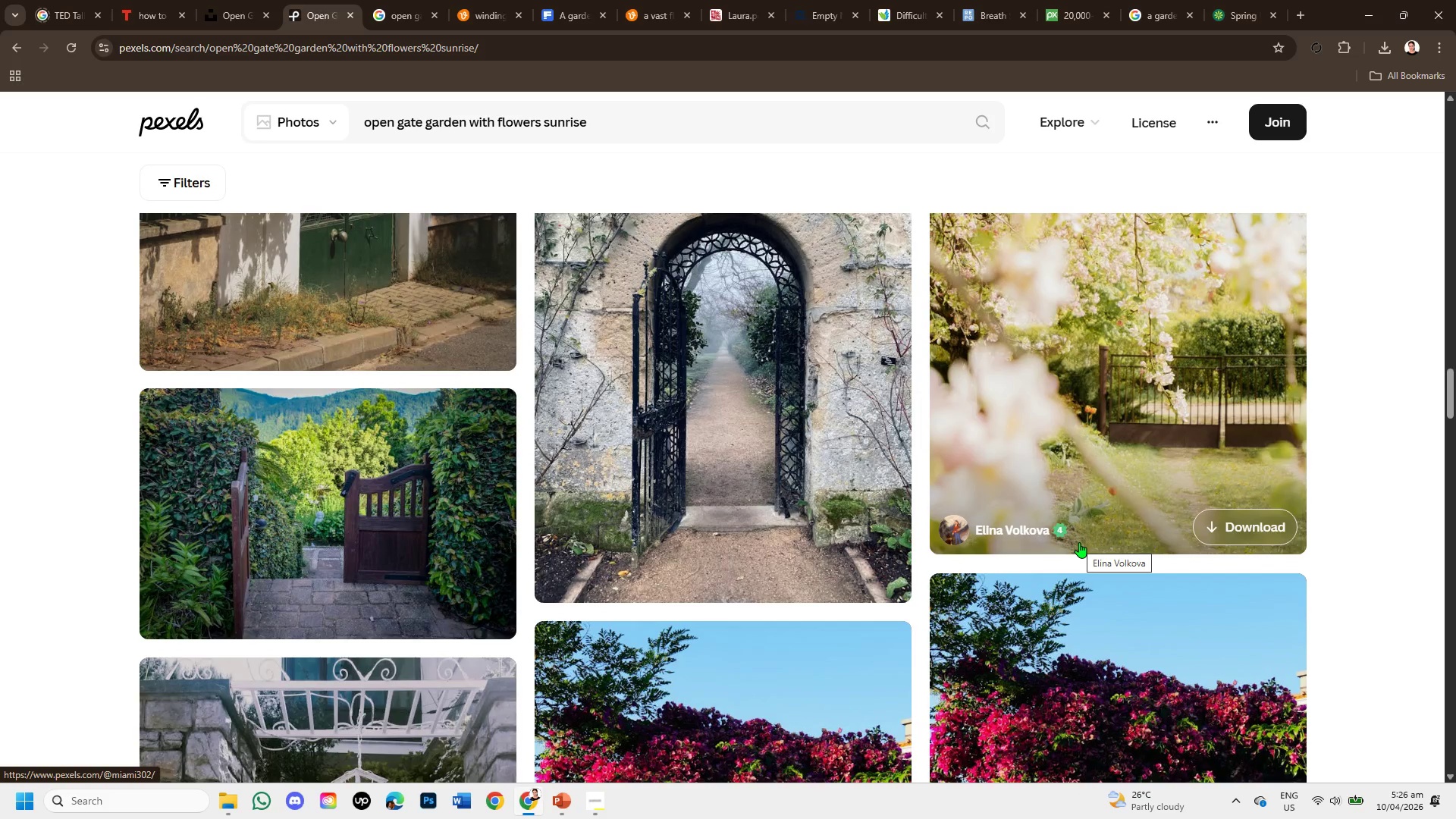 
scroll: coordinate [1079, 542], scroll_direction: down, amount: 2.0
 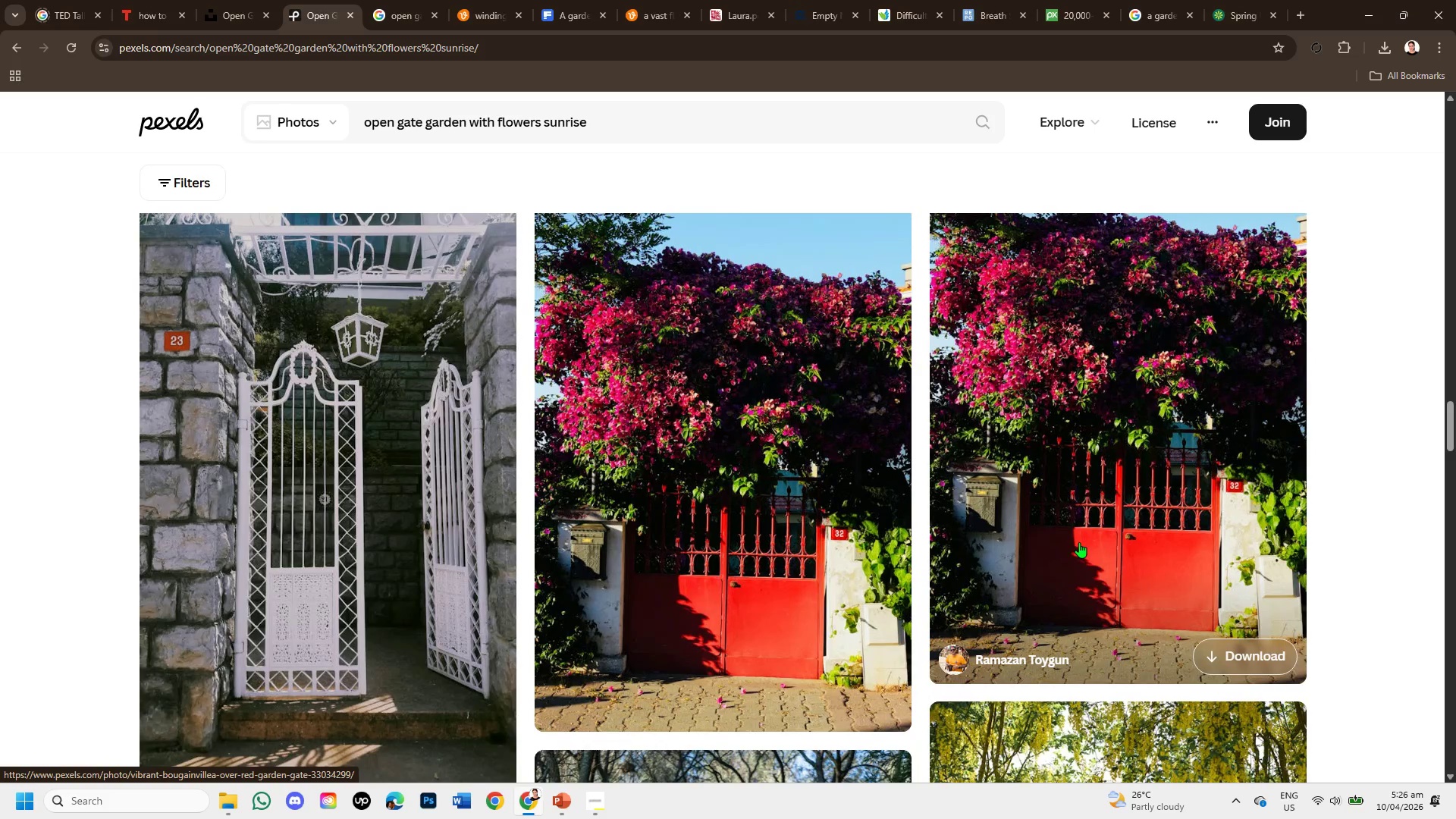 
scroll: coordinate [1079, 542], scroll_direction: up, amount: 2.0
 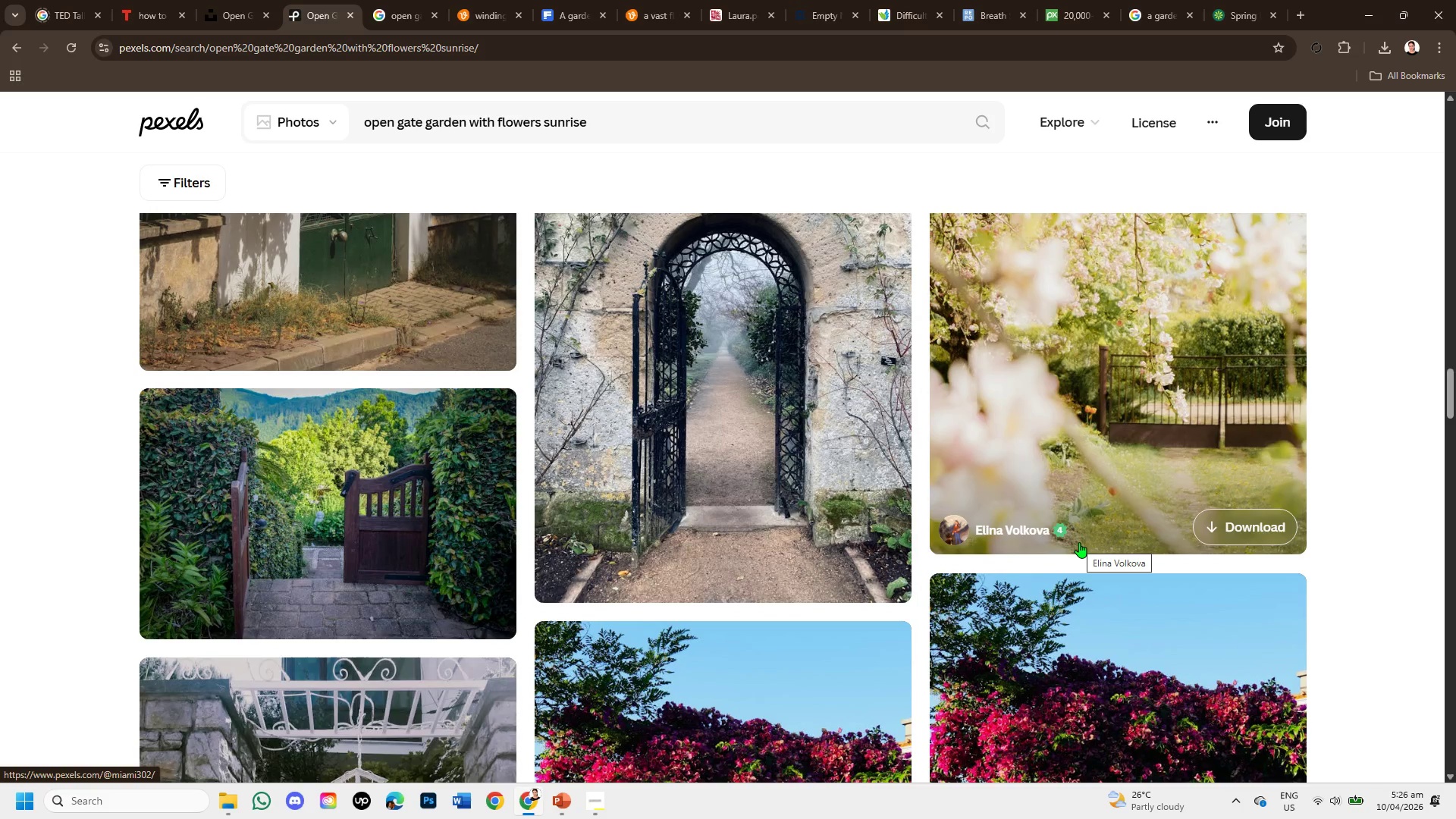 
scroll: coordinate [1079, 541], scroll_direction: down, amount: 6.0
 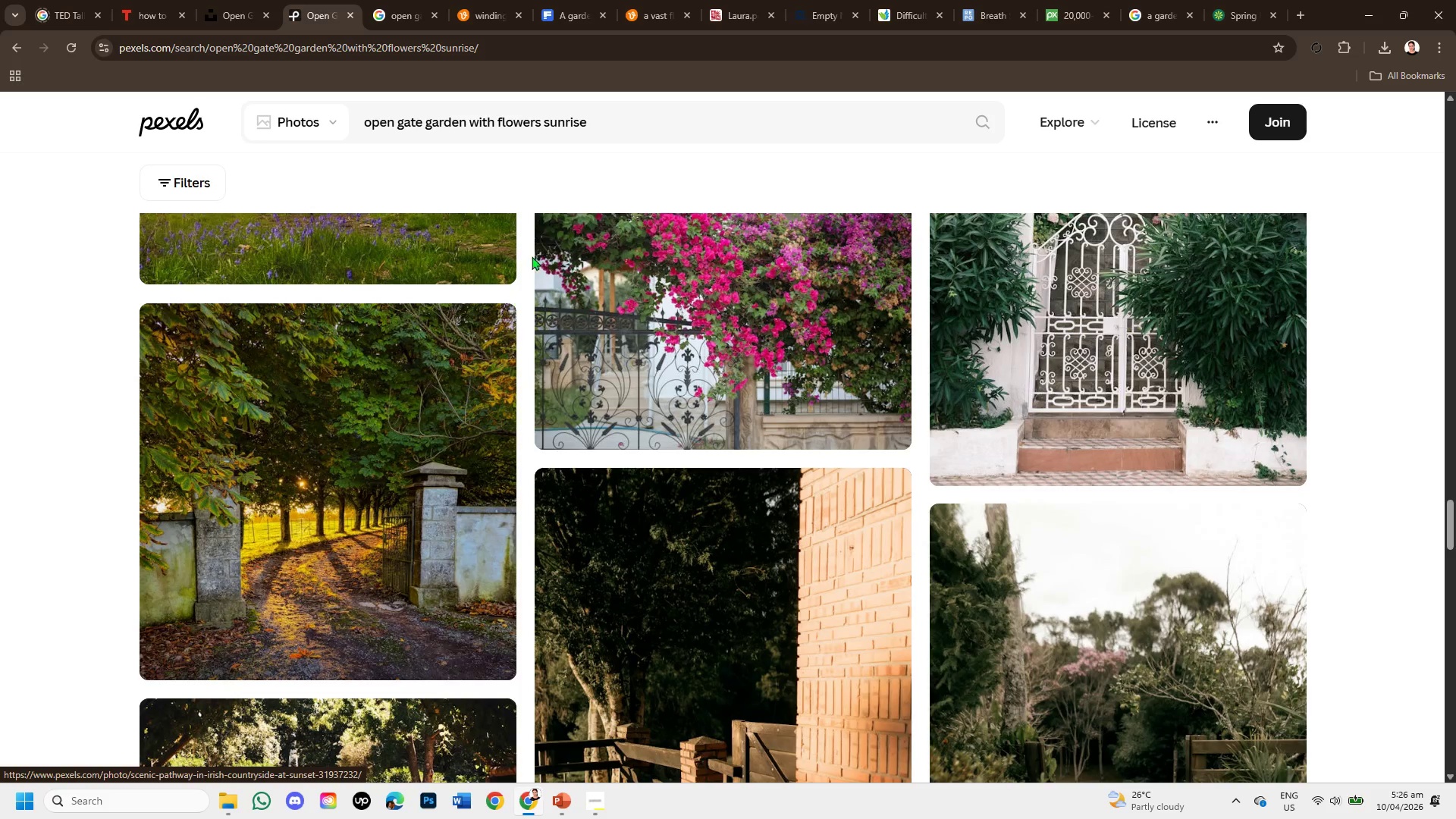 
left_click([389, 0])
 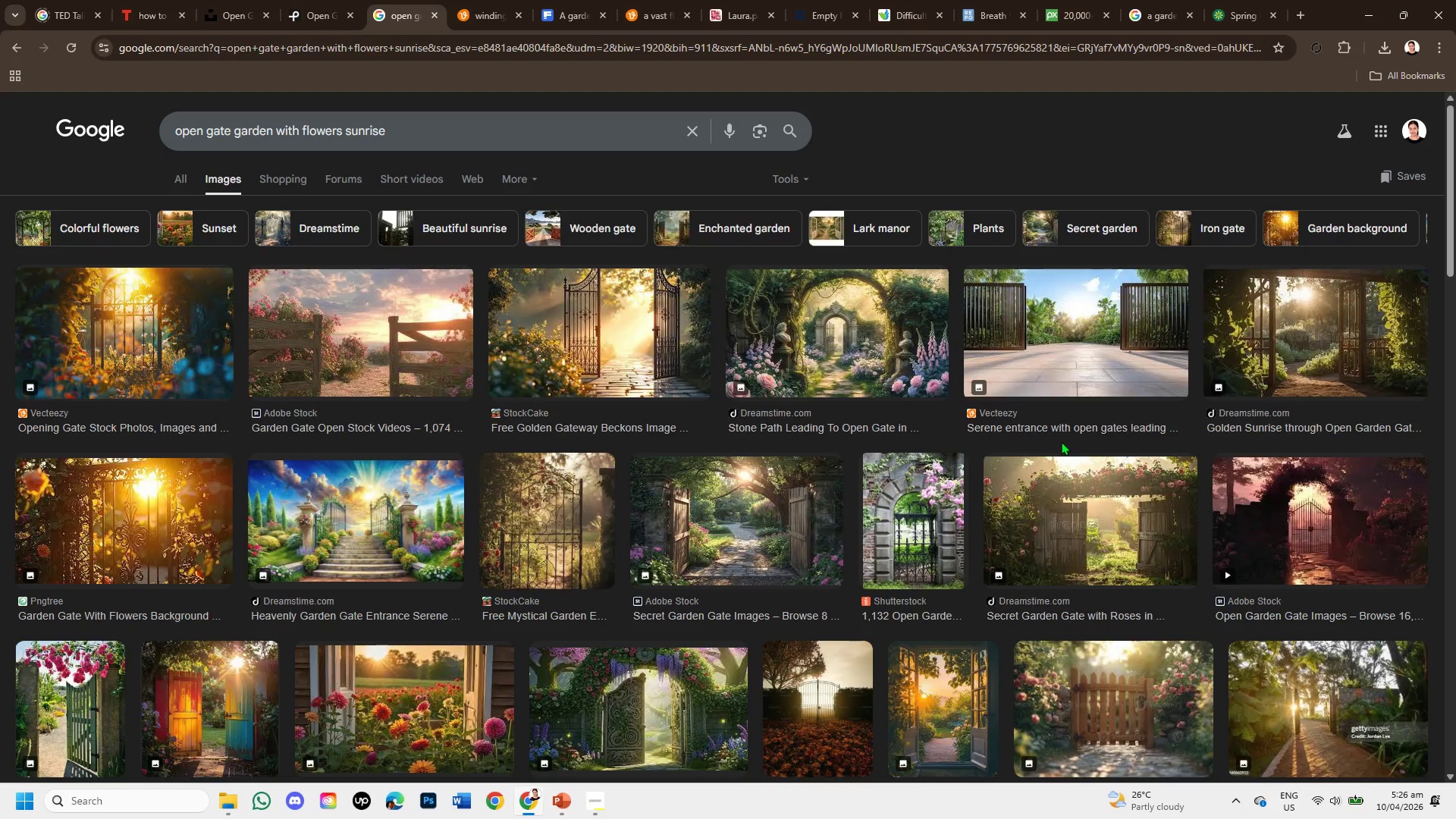 
scroll: coordinate [492, 417], scroll_direction: down, amount: 3.0
 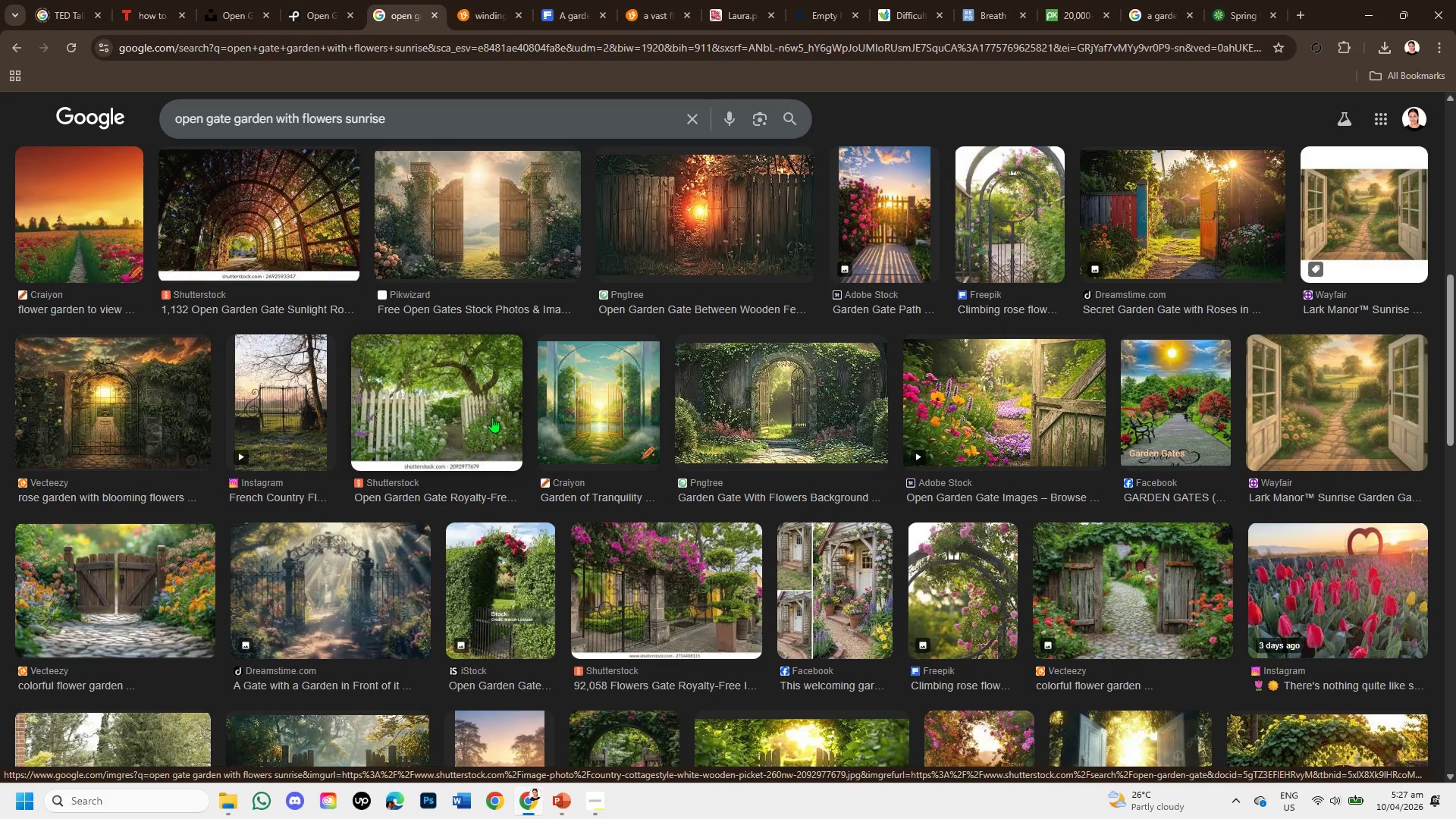 
wait(6.79)
 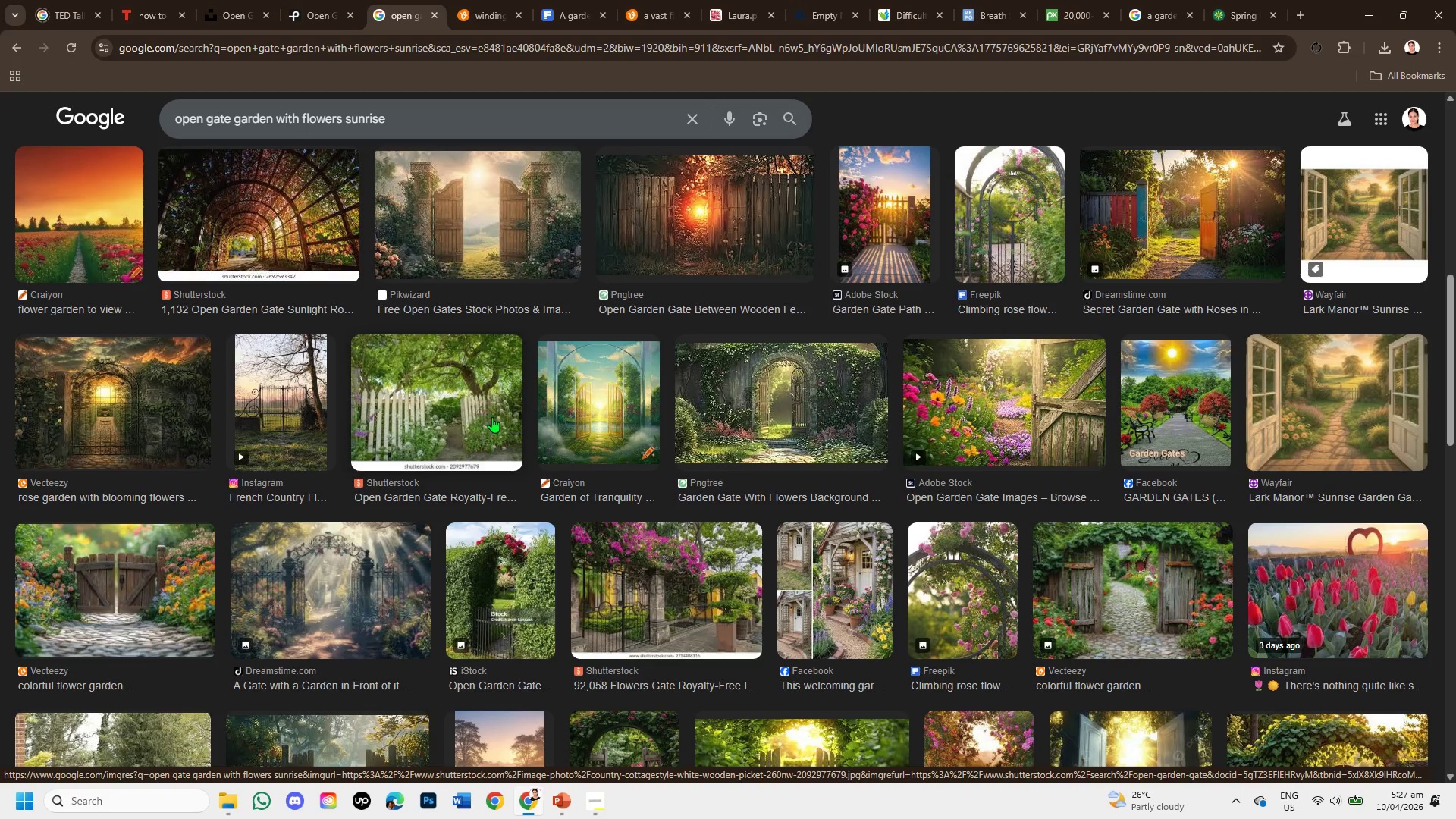 
scroll: coordinate [502, 453], scroll_direction: down, amount: 4.0
 